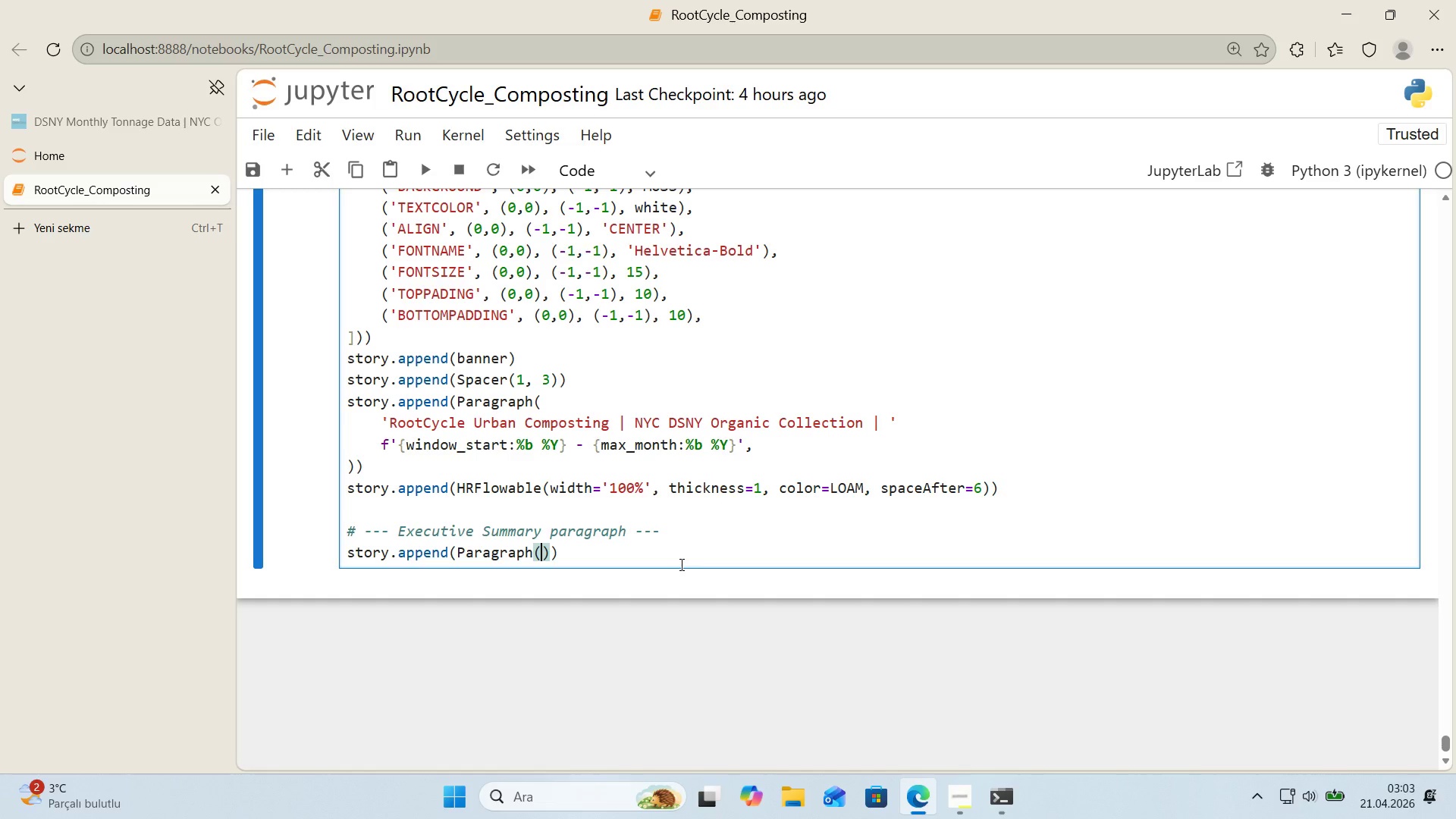 
type(@@)
 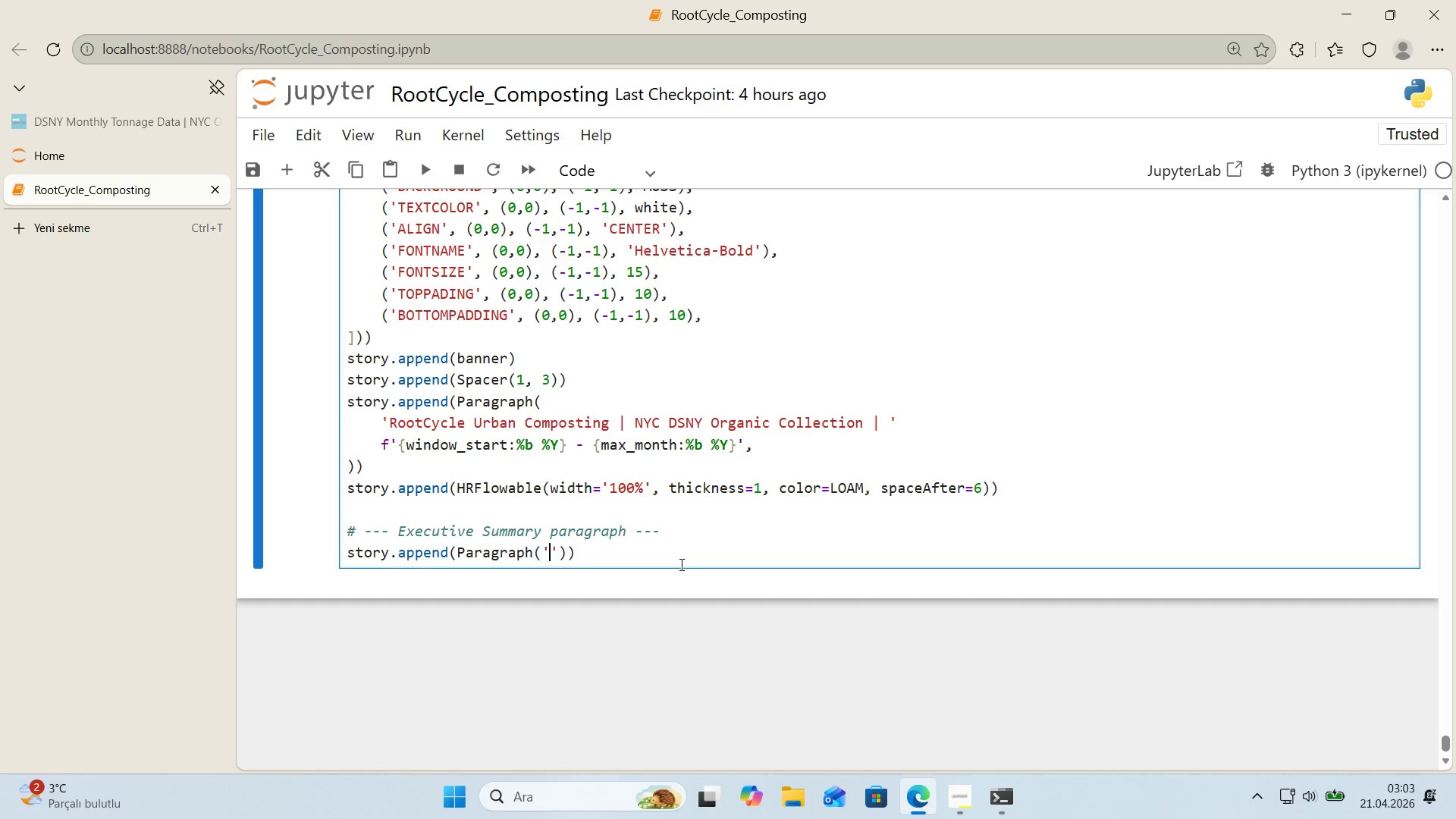 
key(ArrowLeft)
 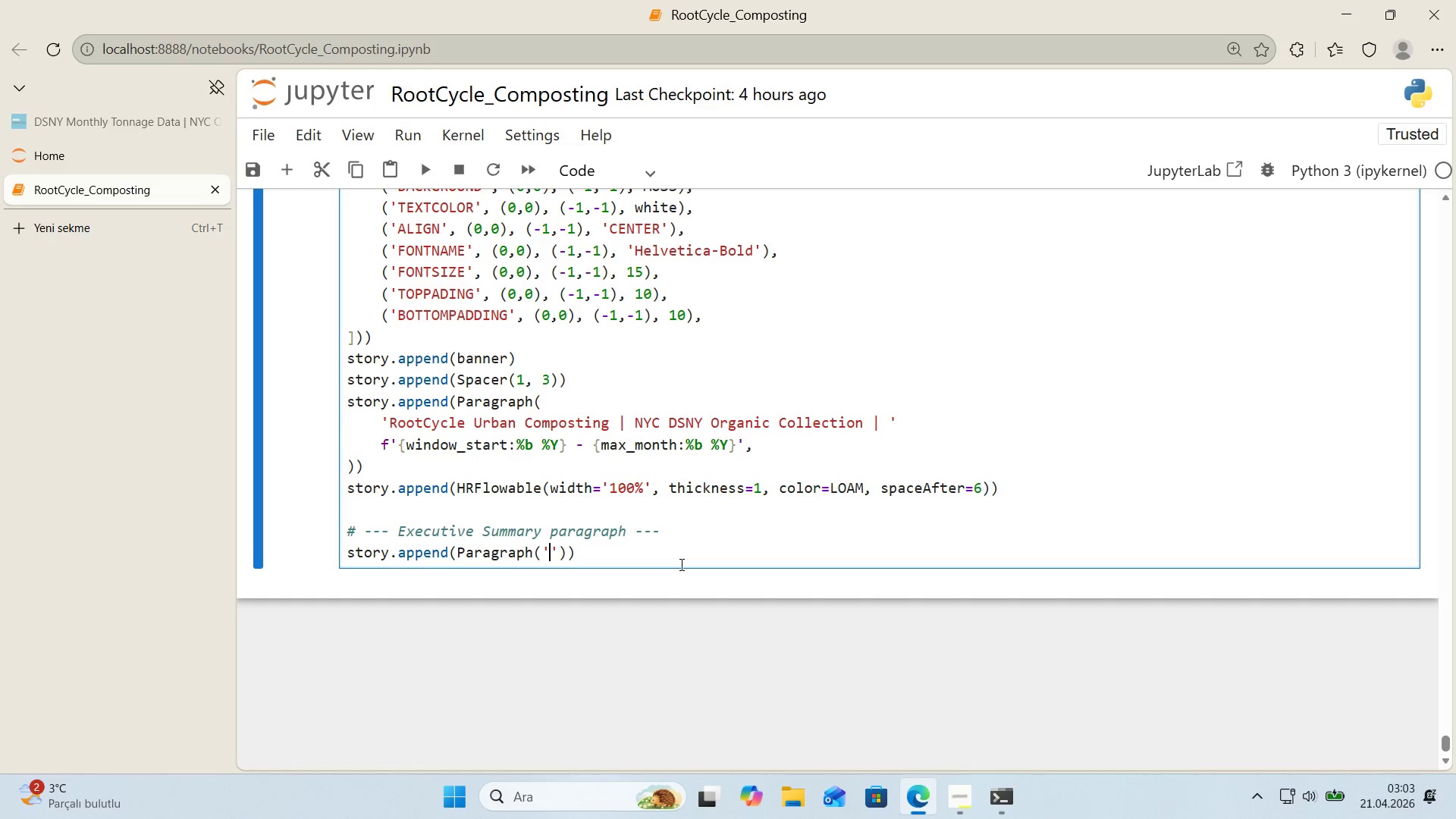 
type(Execut've Summary)
 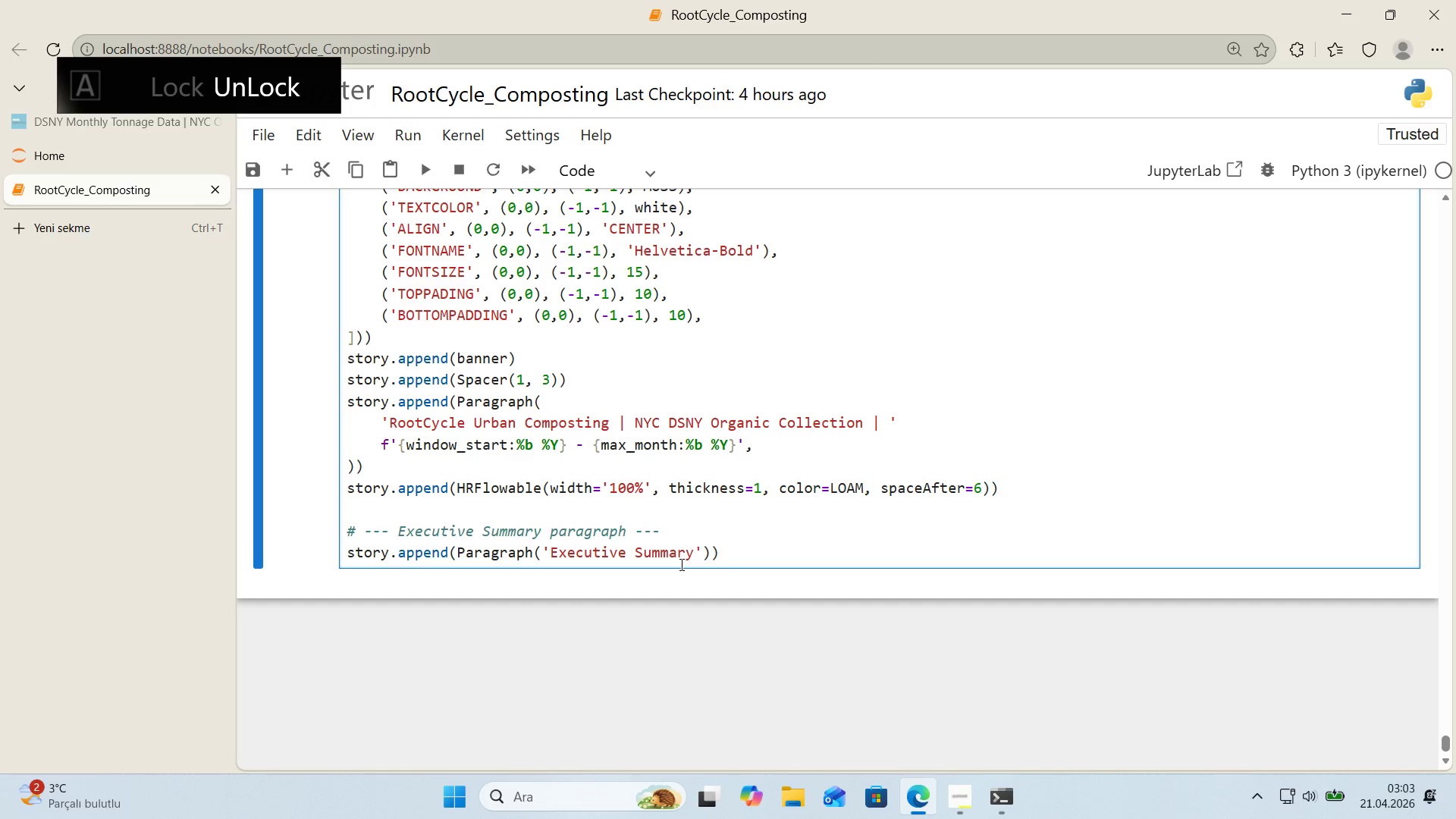 
key(ArrowRight)
 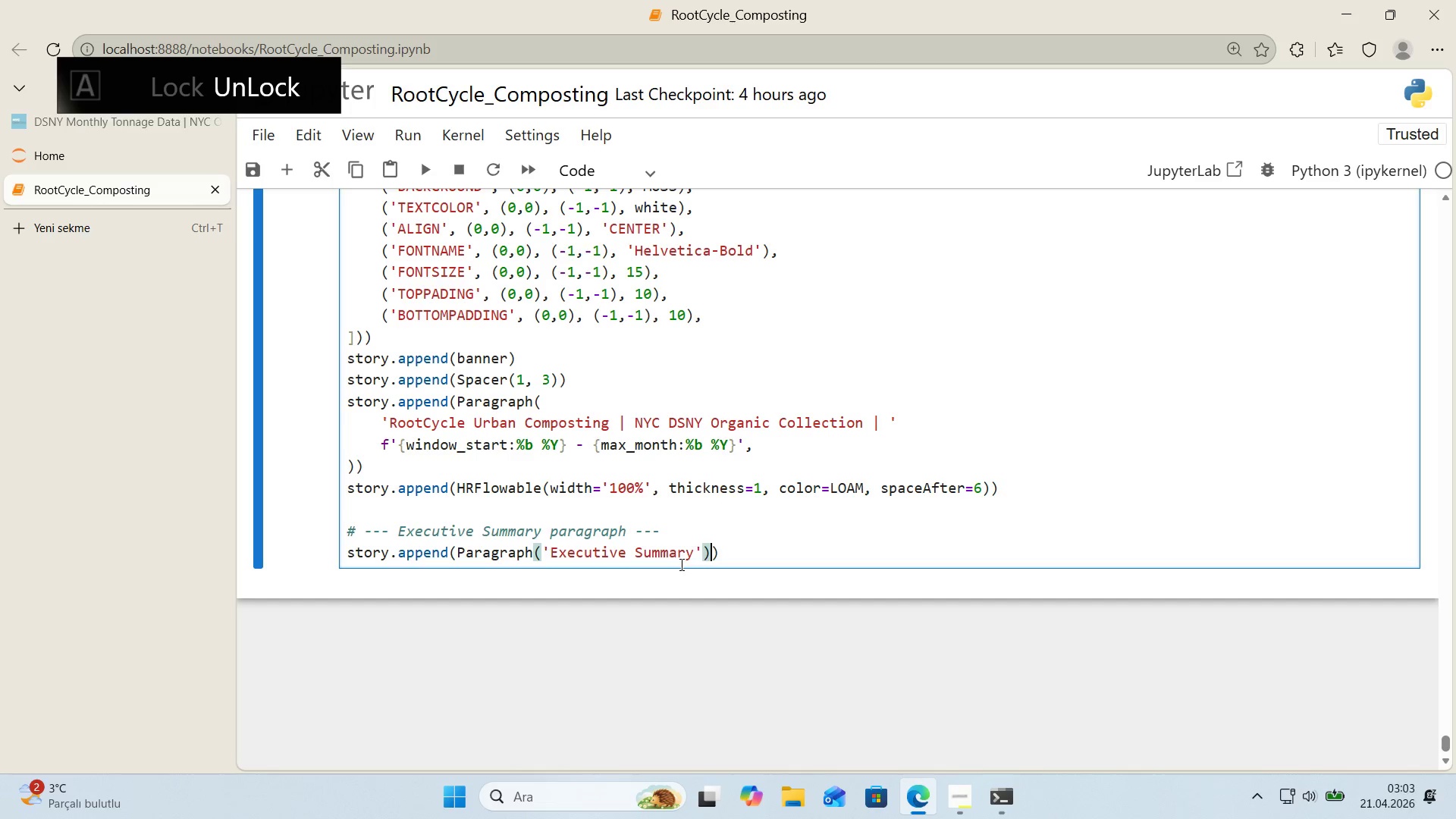 
key(ArrowRight)
 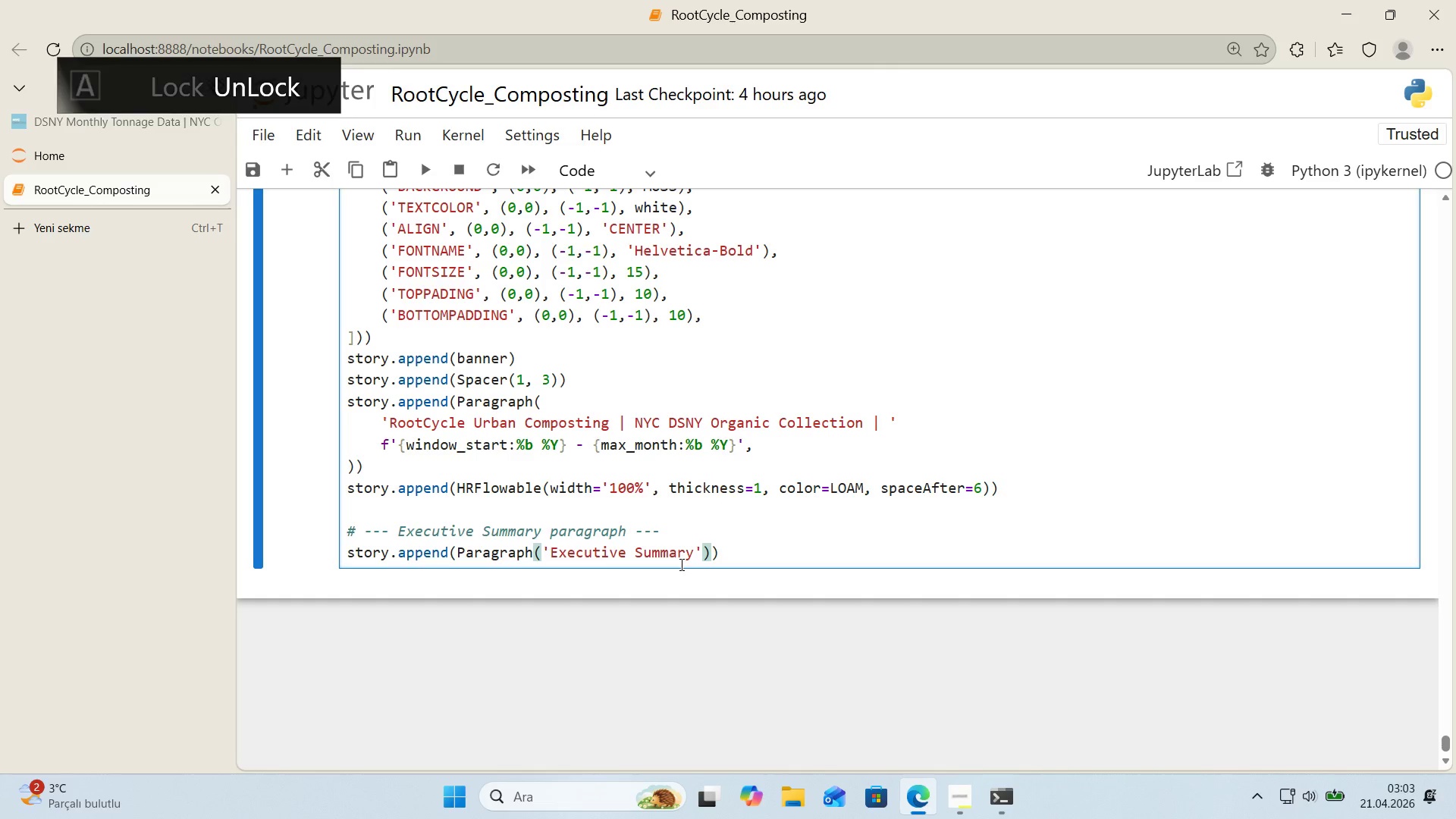 
key(ArrowLeft)
 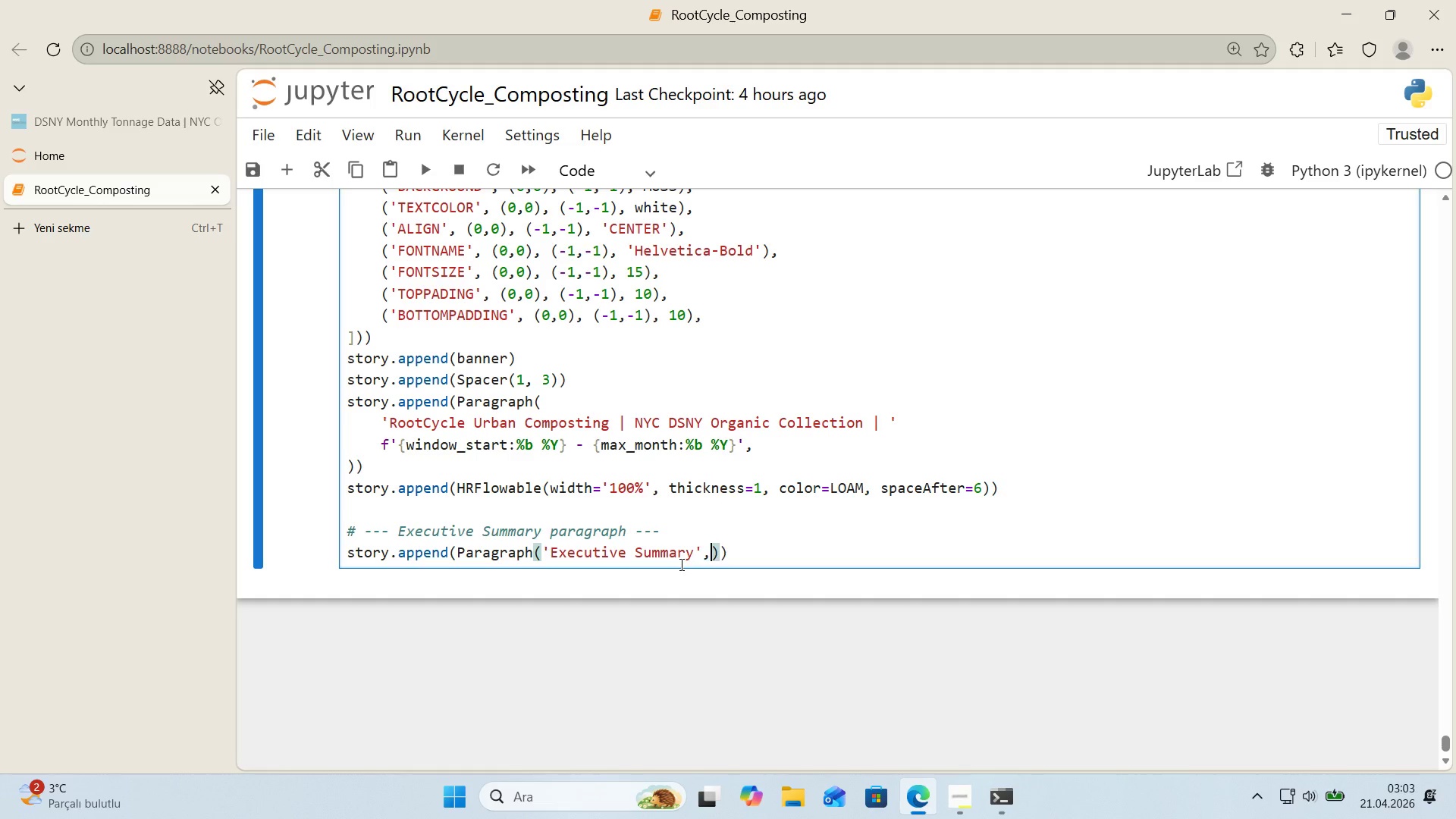 
type(, head'ng)
 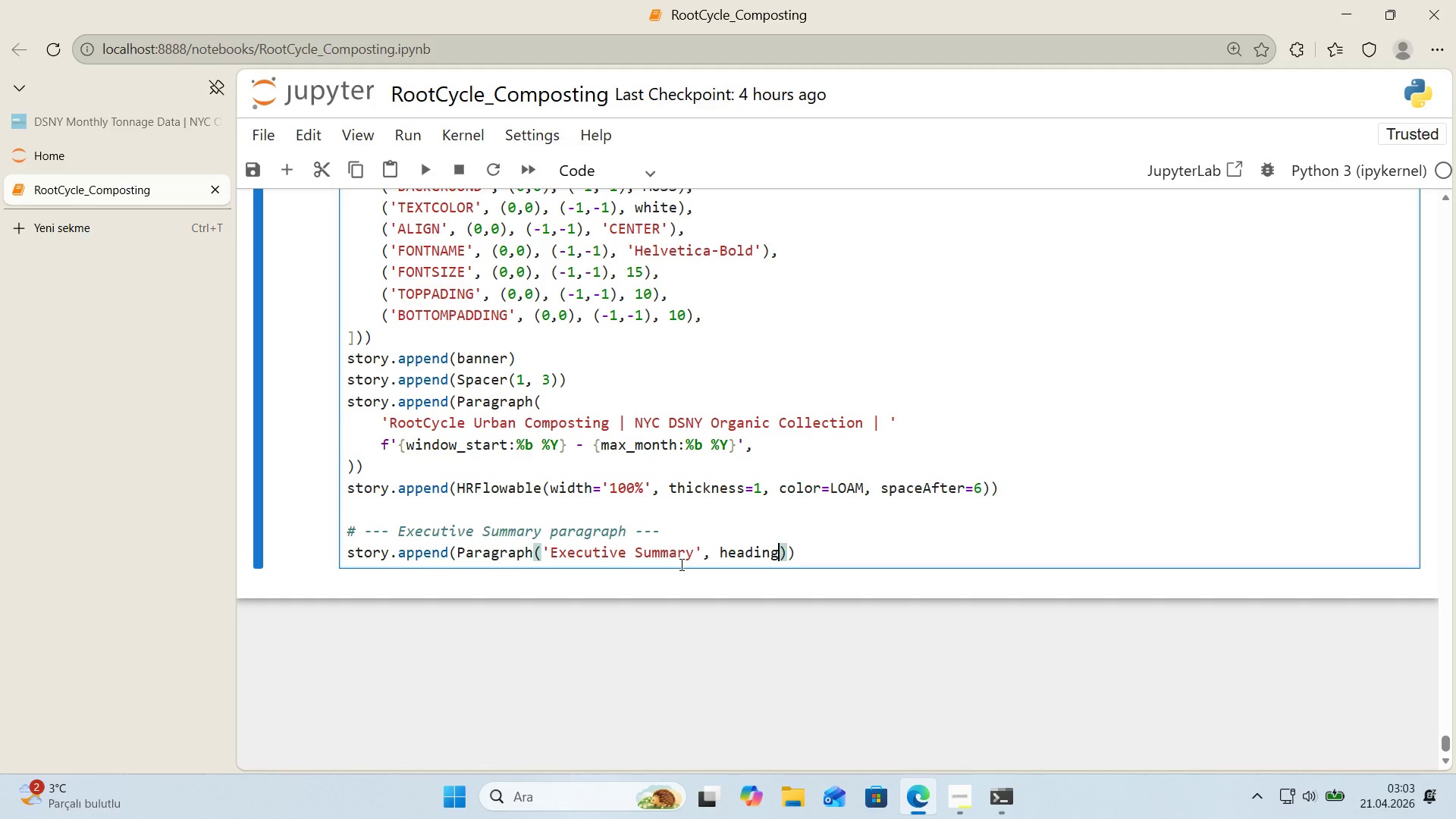 
key(ArrowRight)
 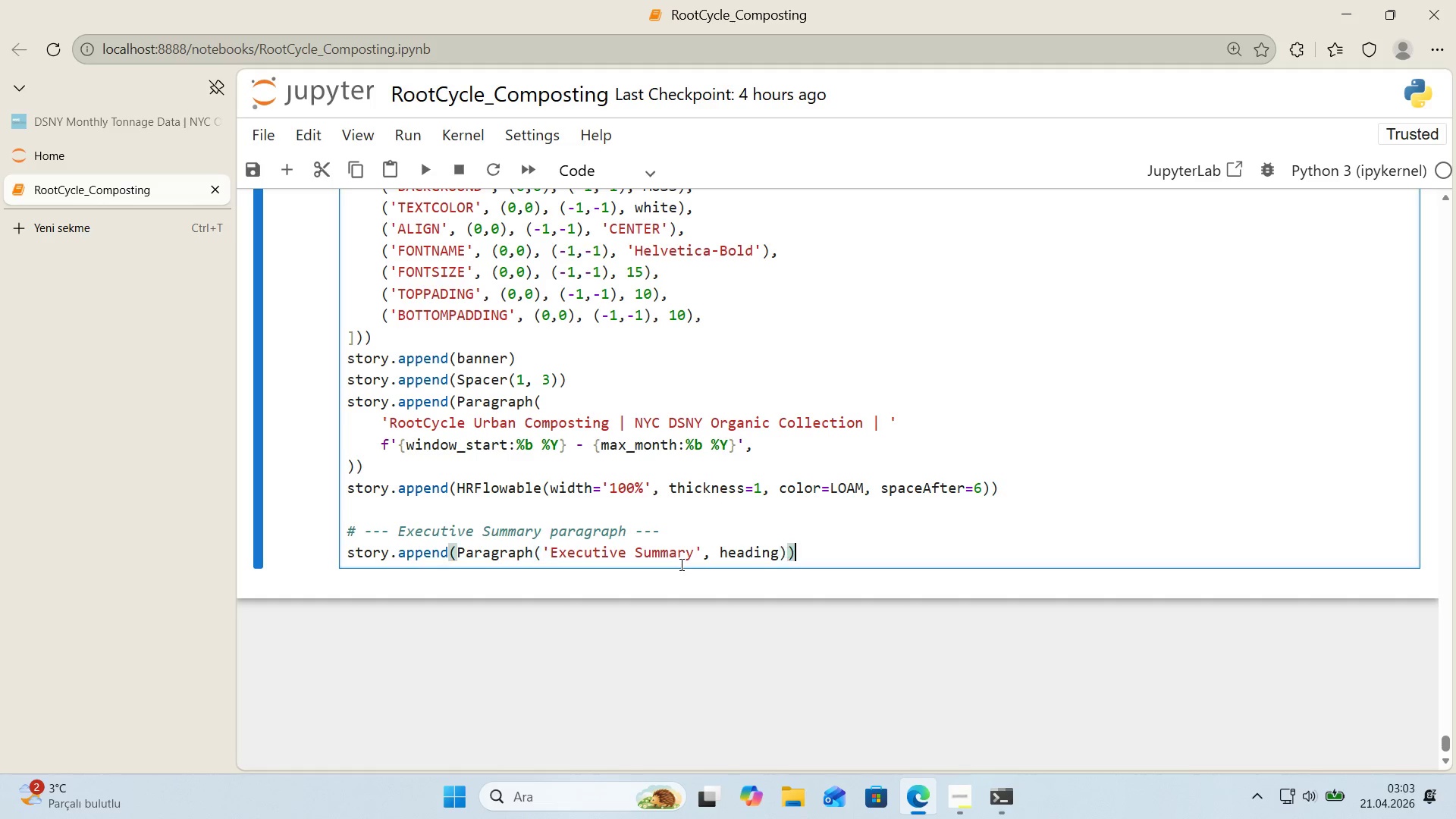 
key(ArrowRight)
 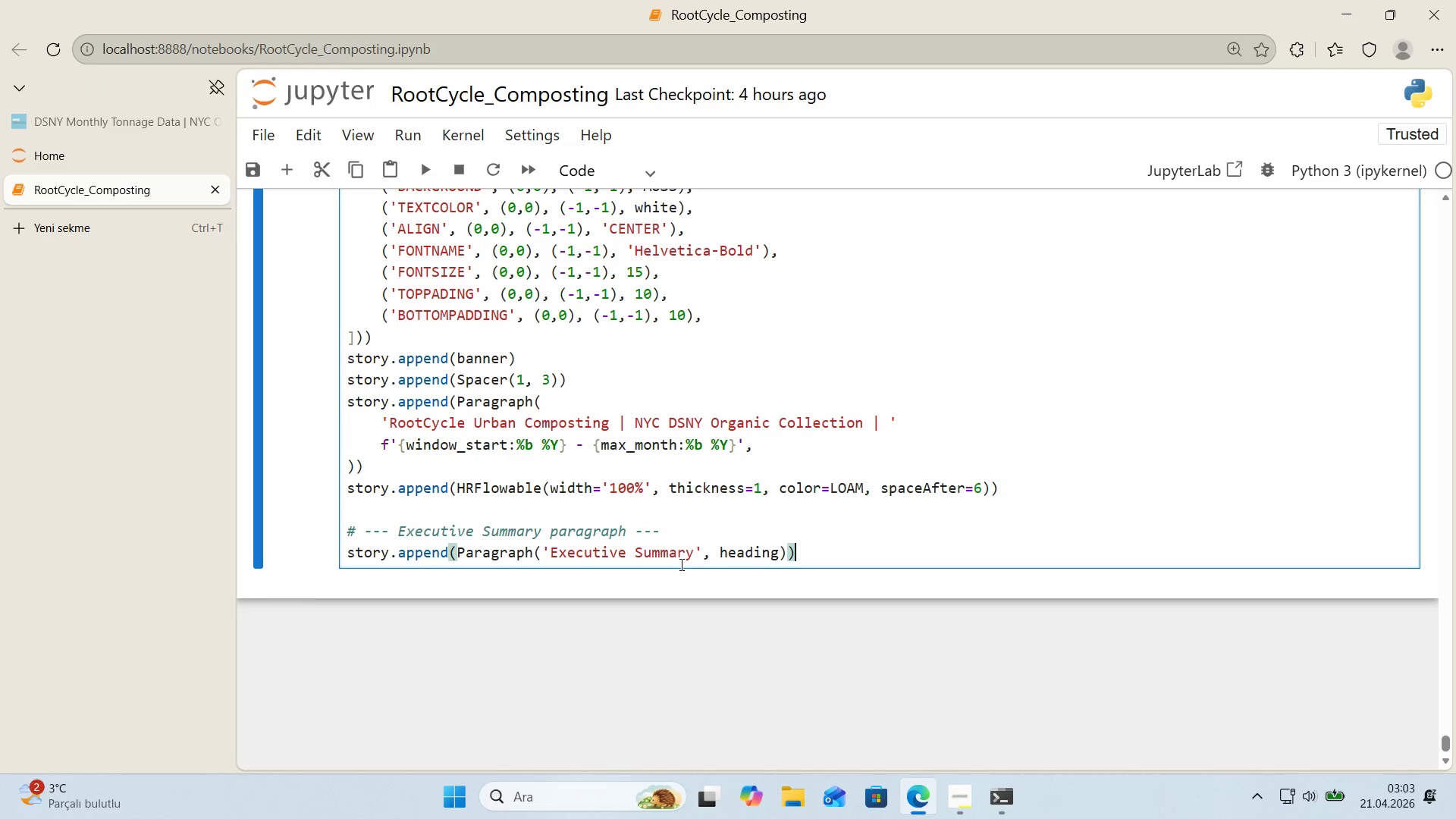 
key(Enter)
 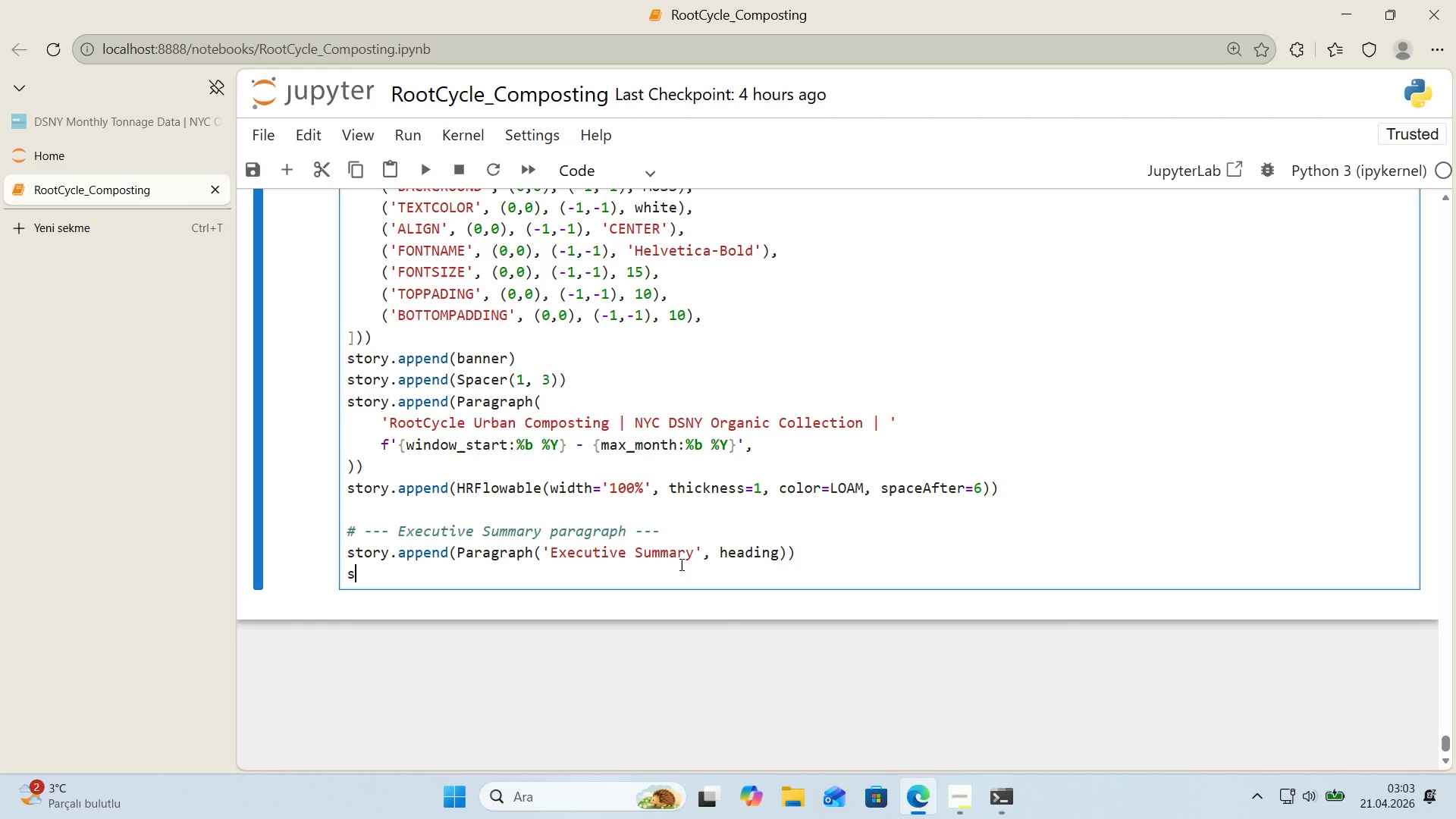 
type(story.append*()
 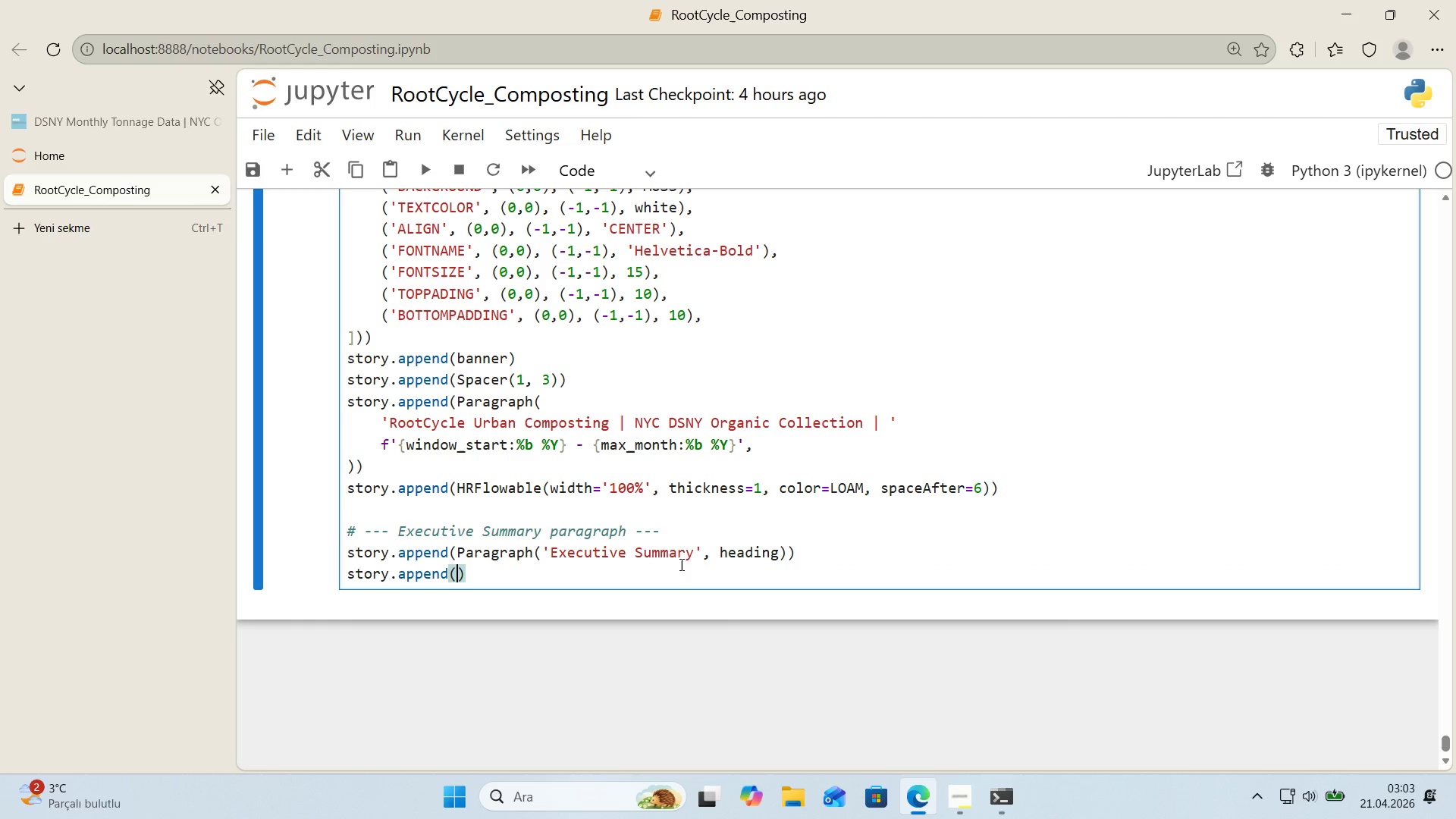 
 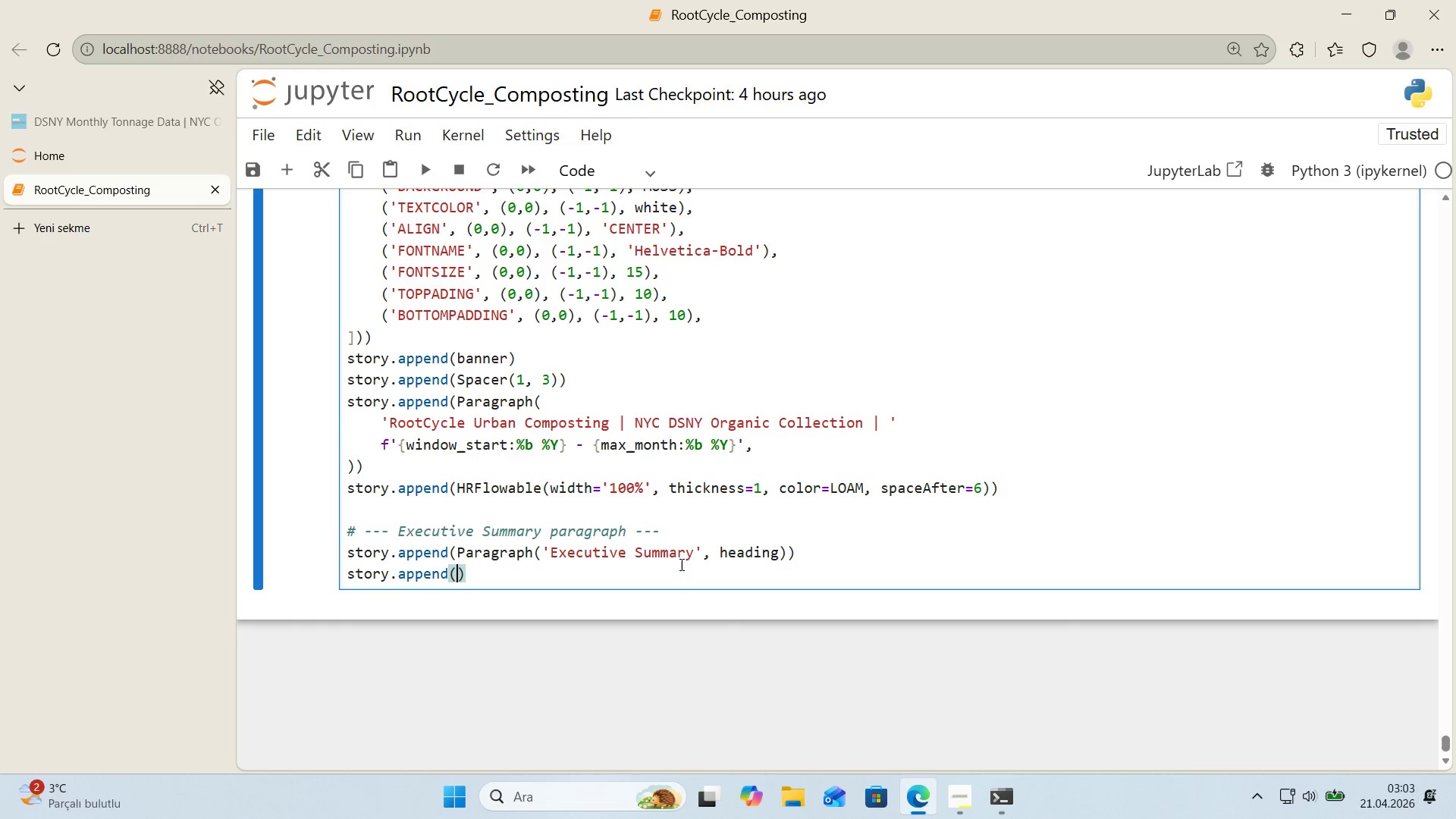 
key(ArrowLeft)
 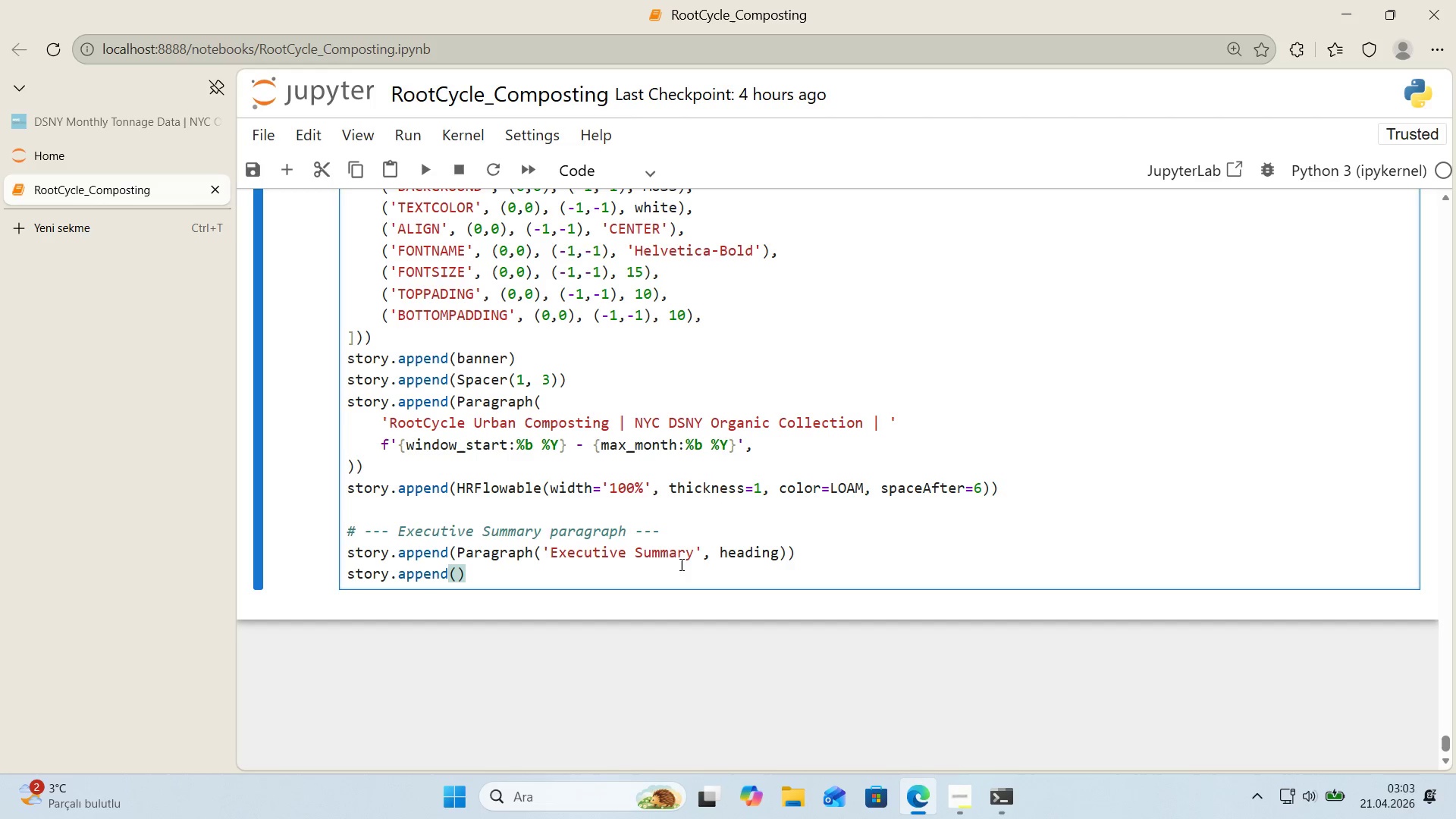 
wait(38.31)
 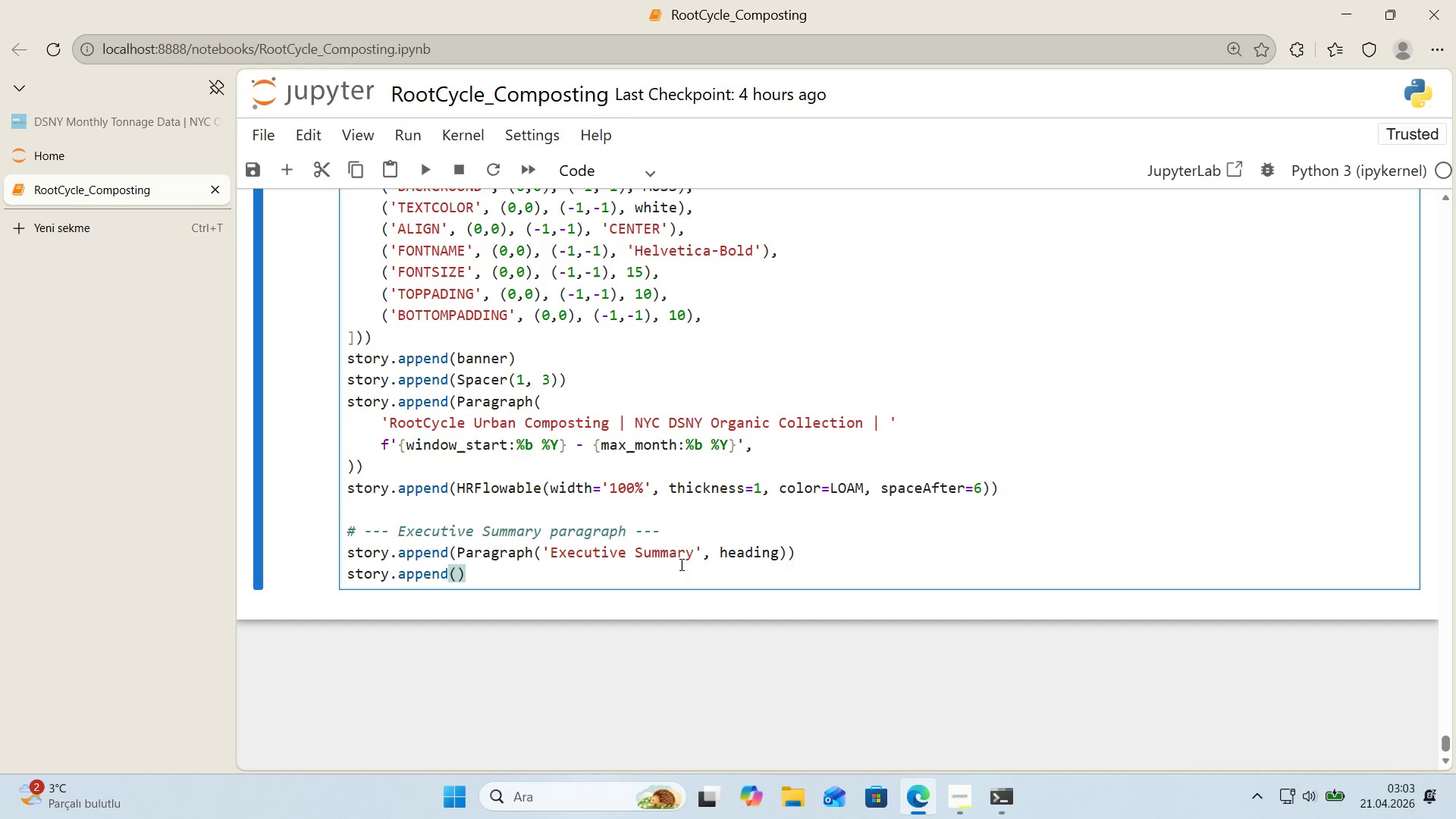 
type(Paragraph)
 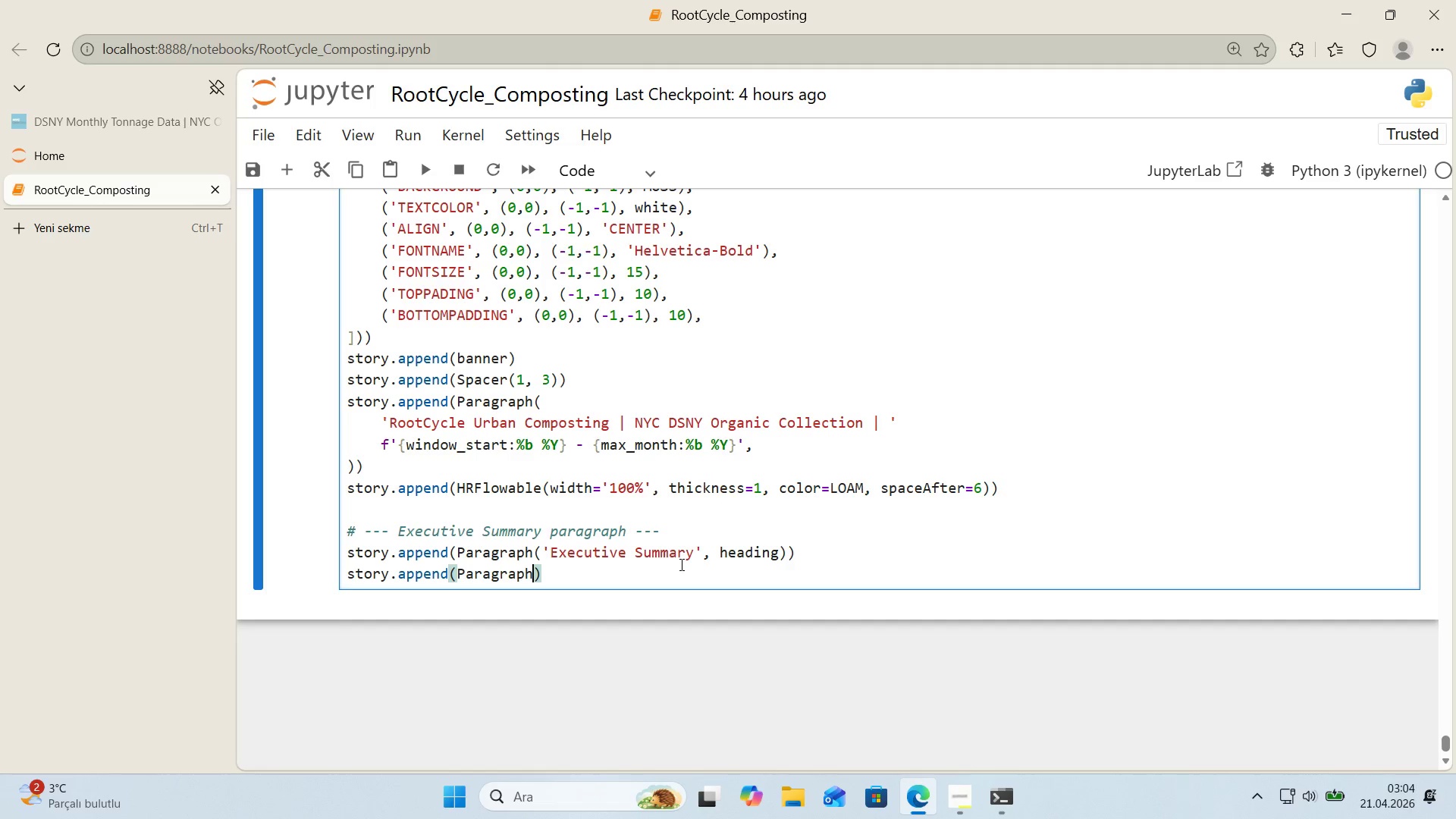 
left_click([679, 562])
 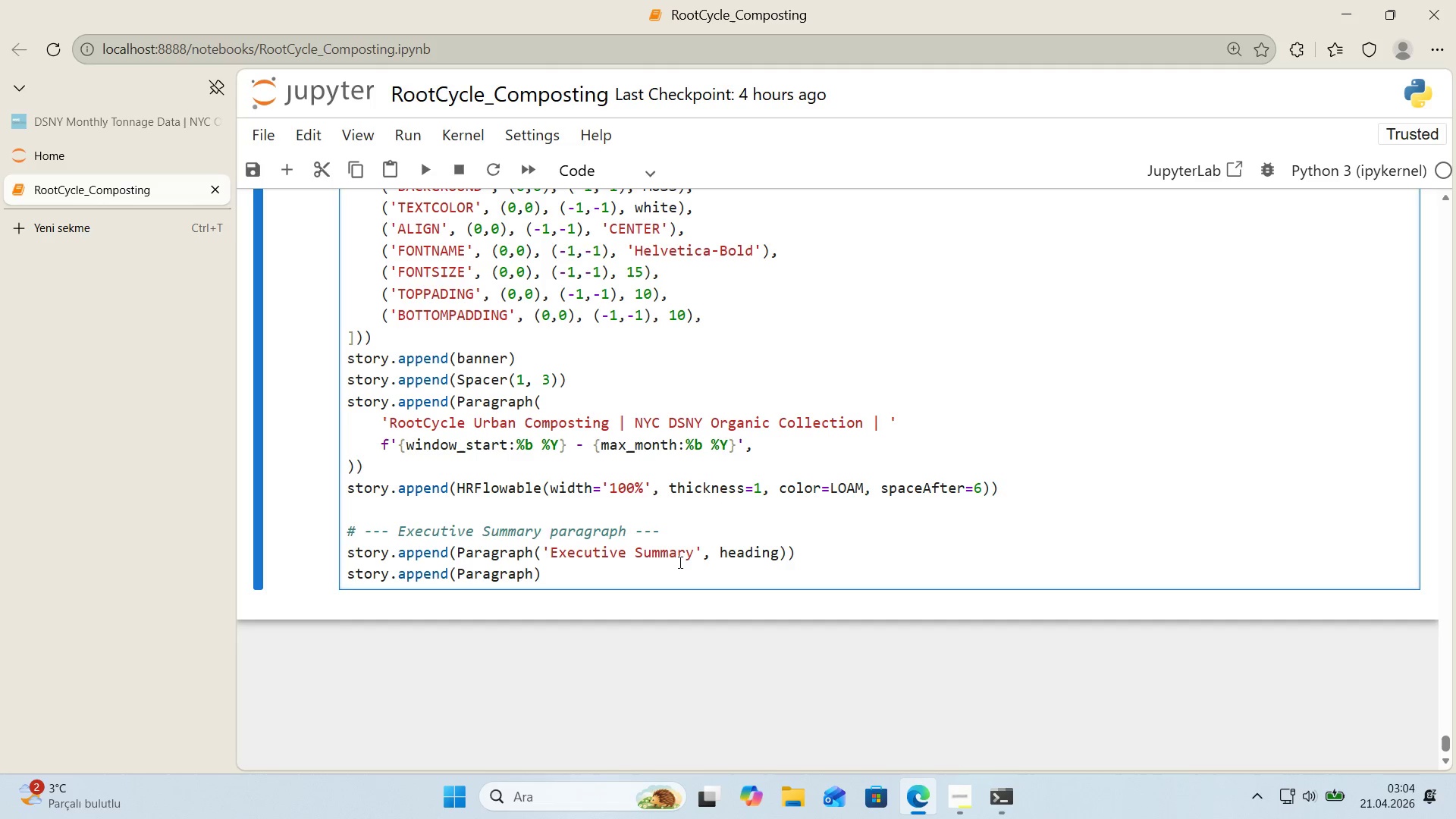 
key(ArrowLeft)
 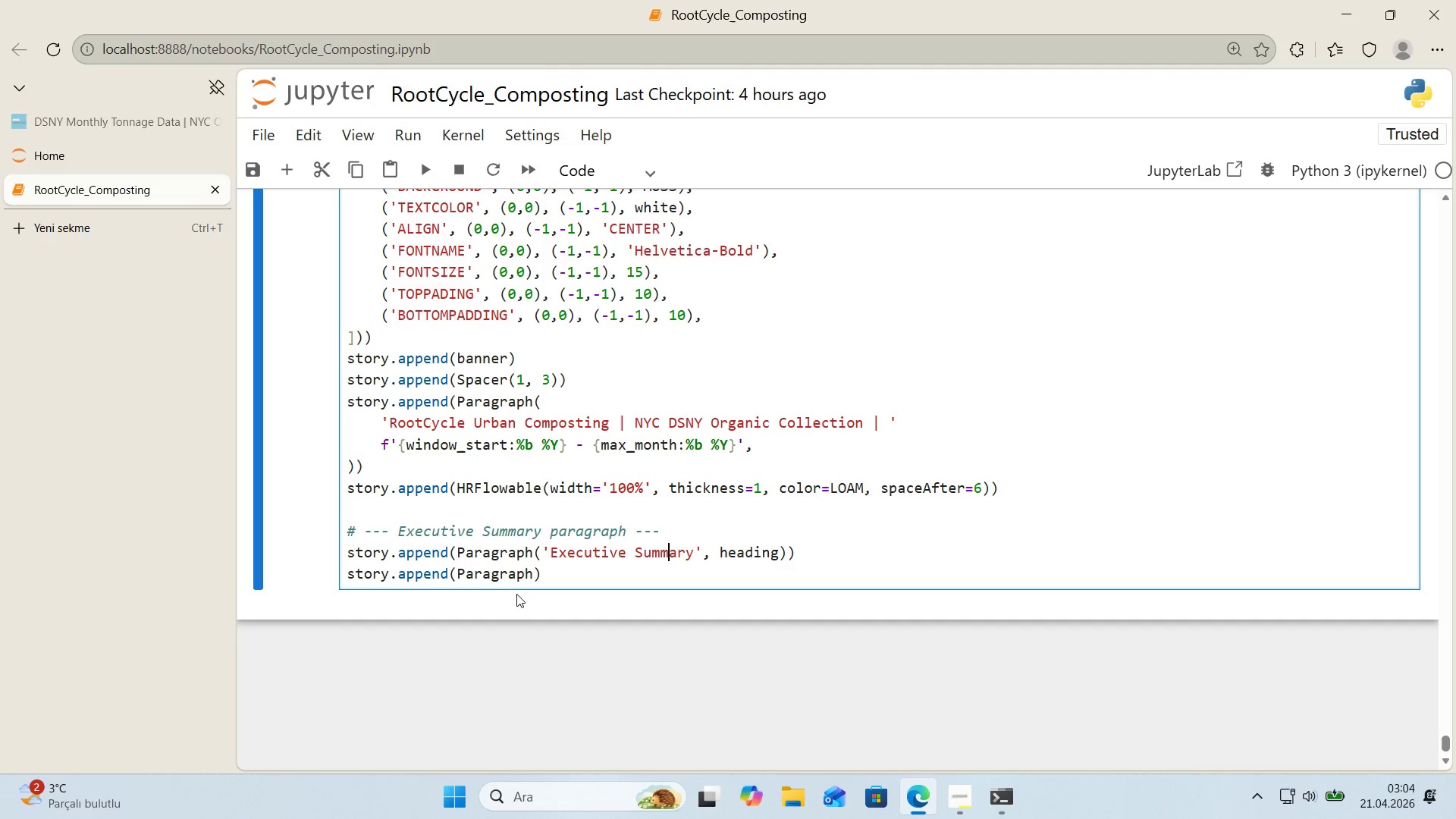 
left_click([538, 573])
 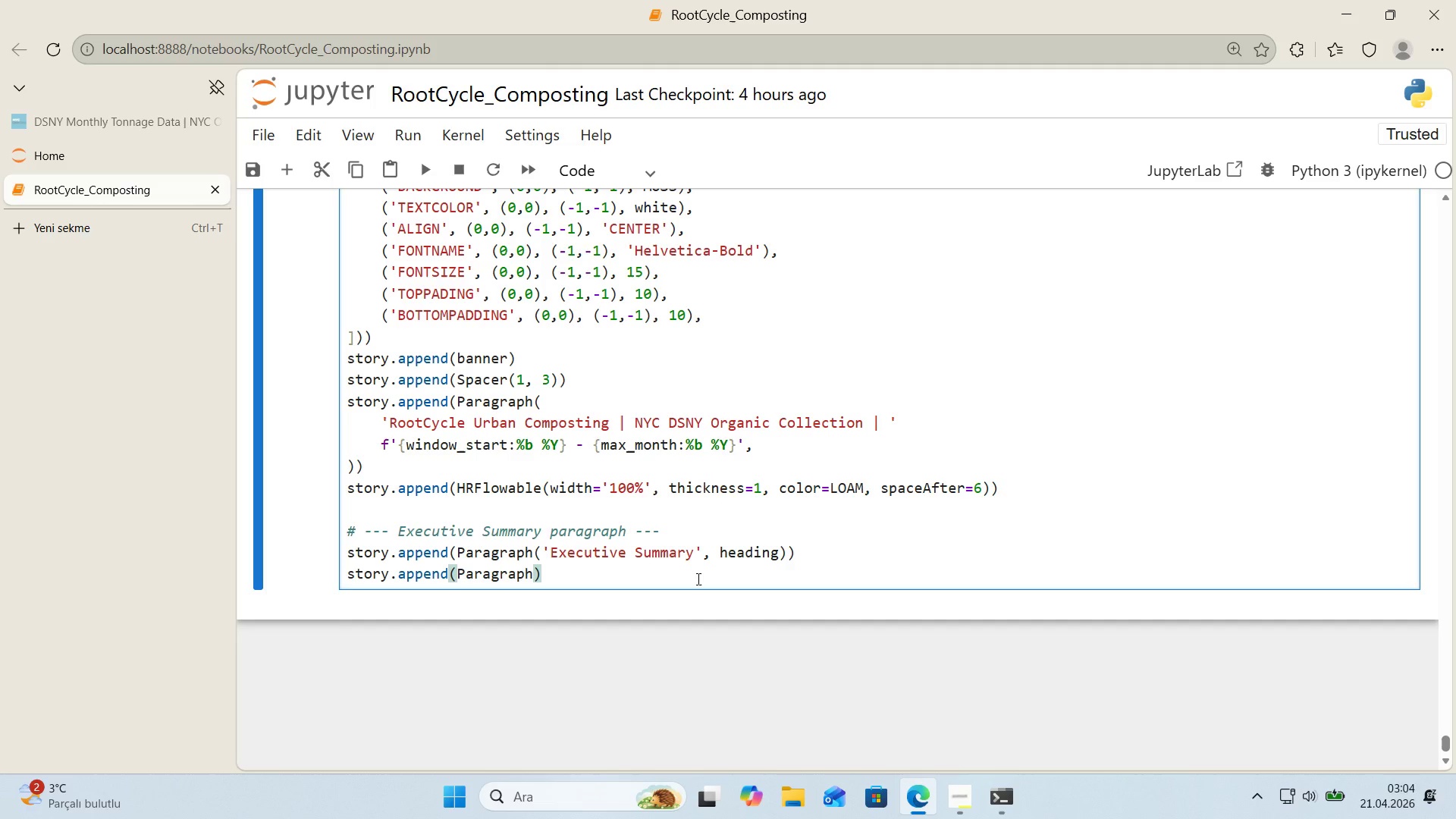 
key(ArrowLeft)
 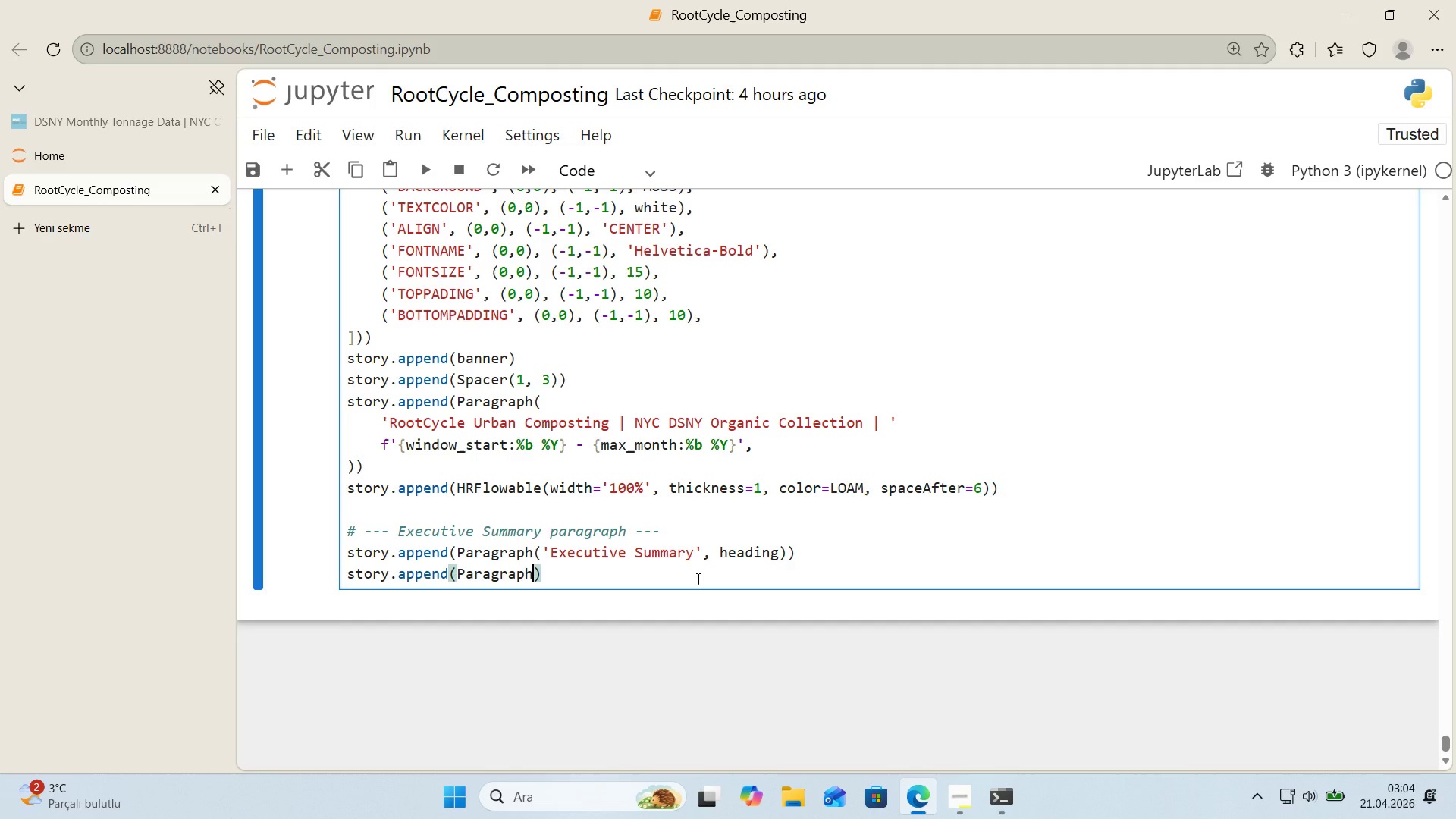 
type(*()
 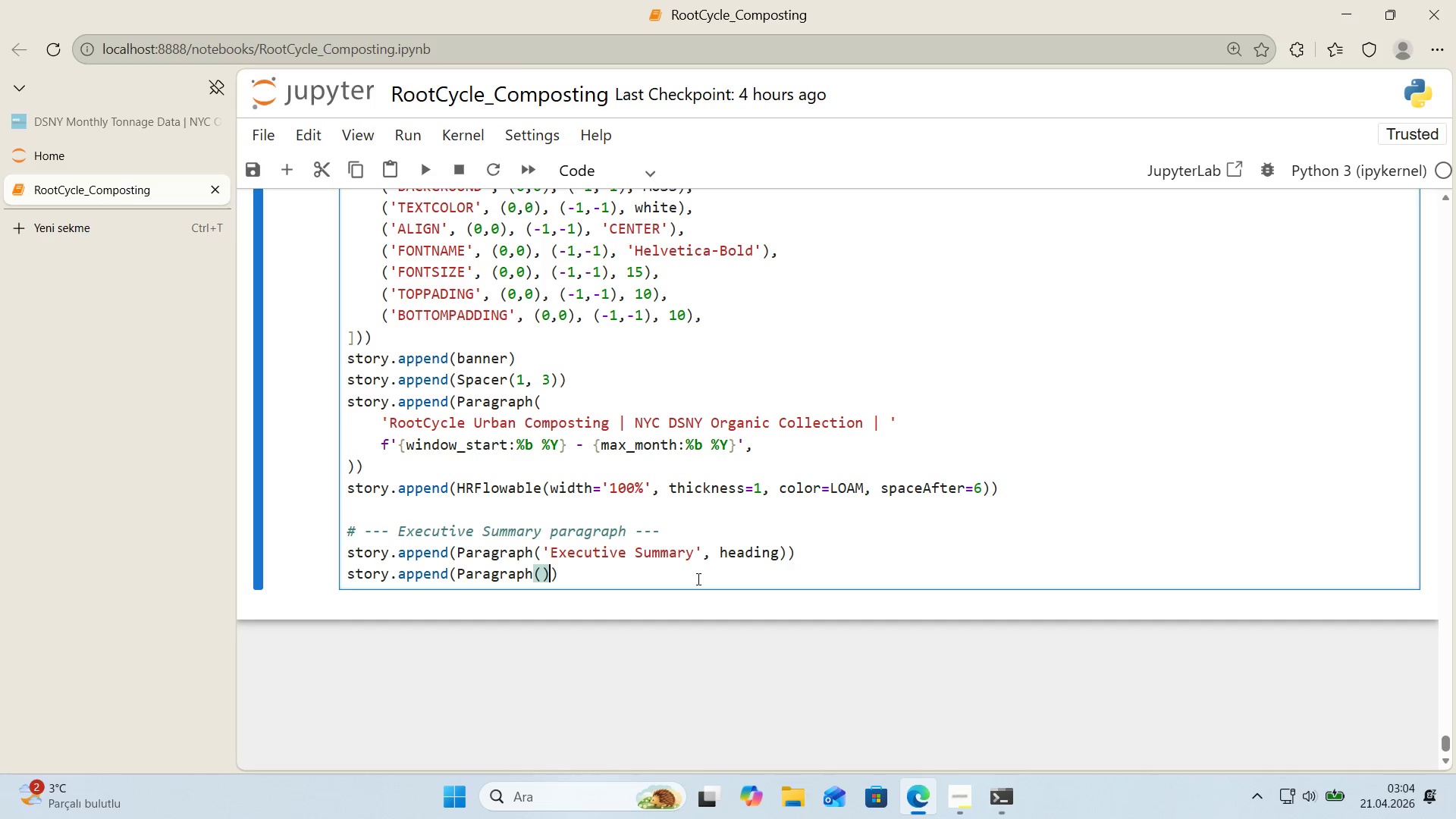 
key(ArrowLeft)
 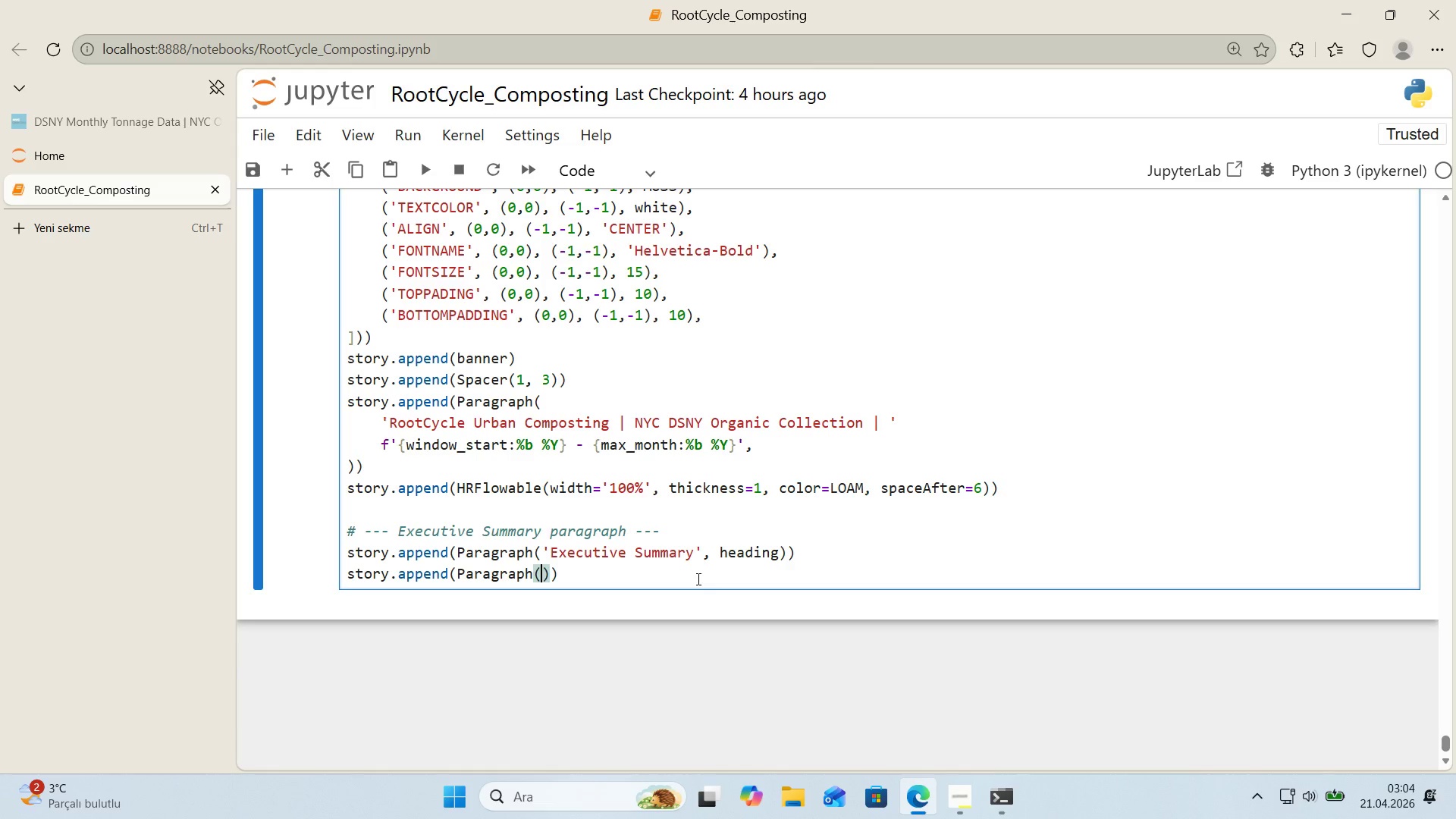 
key(Enter)
 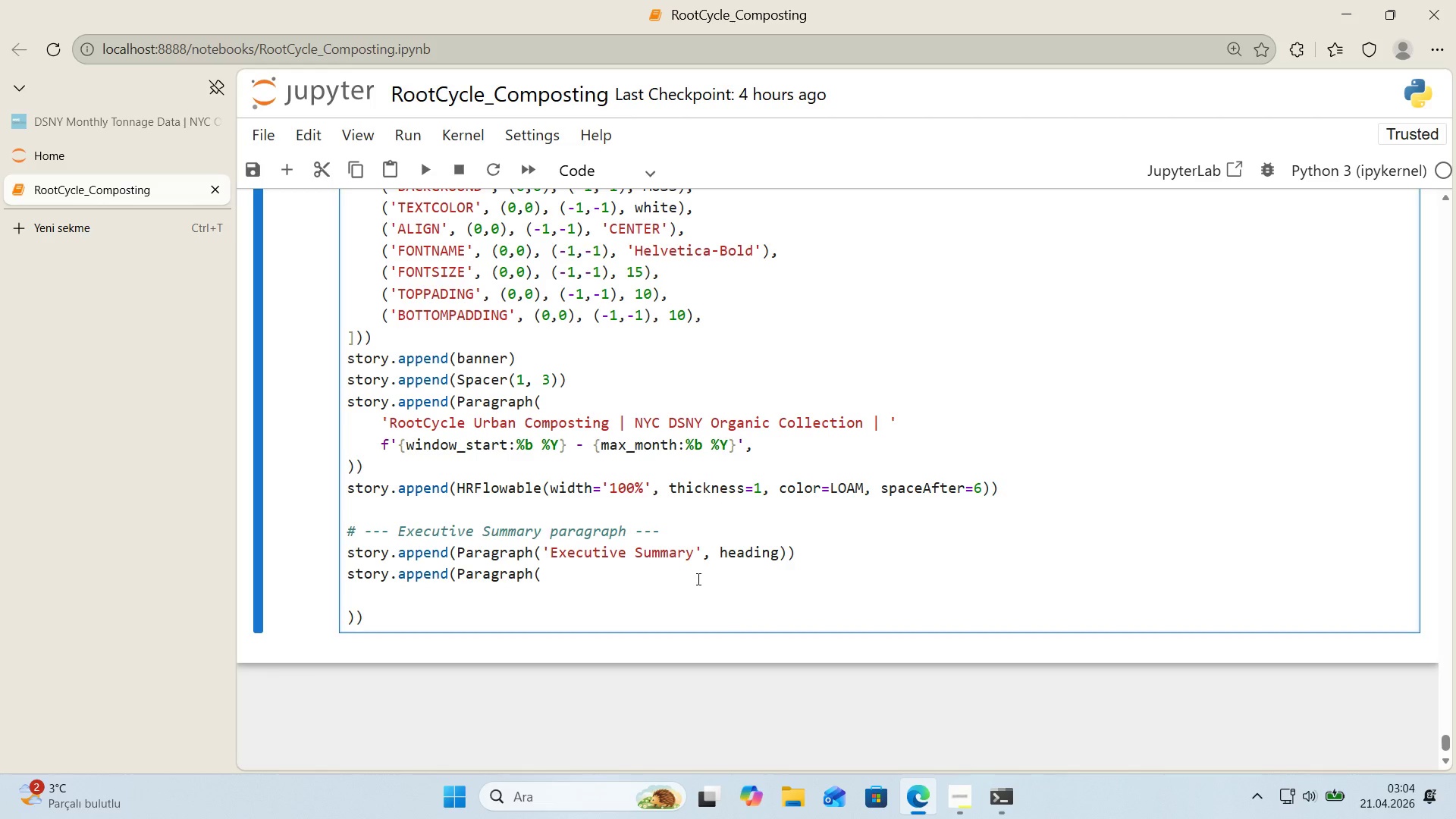 
type(f@@)
 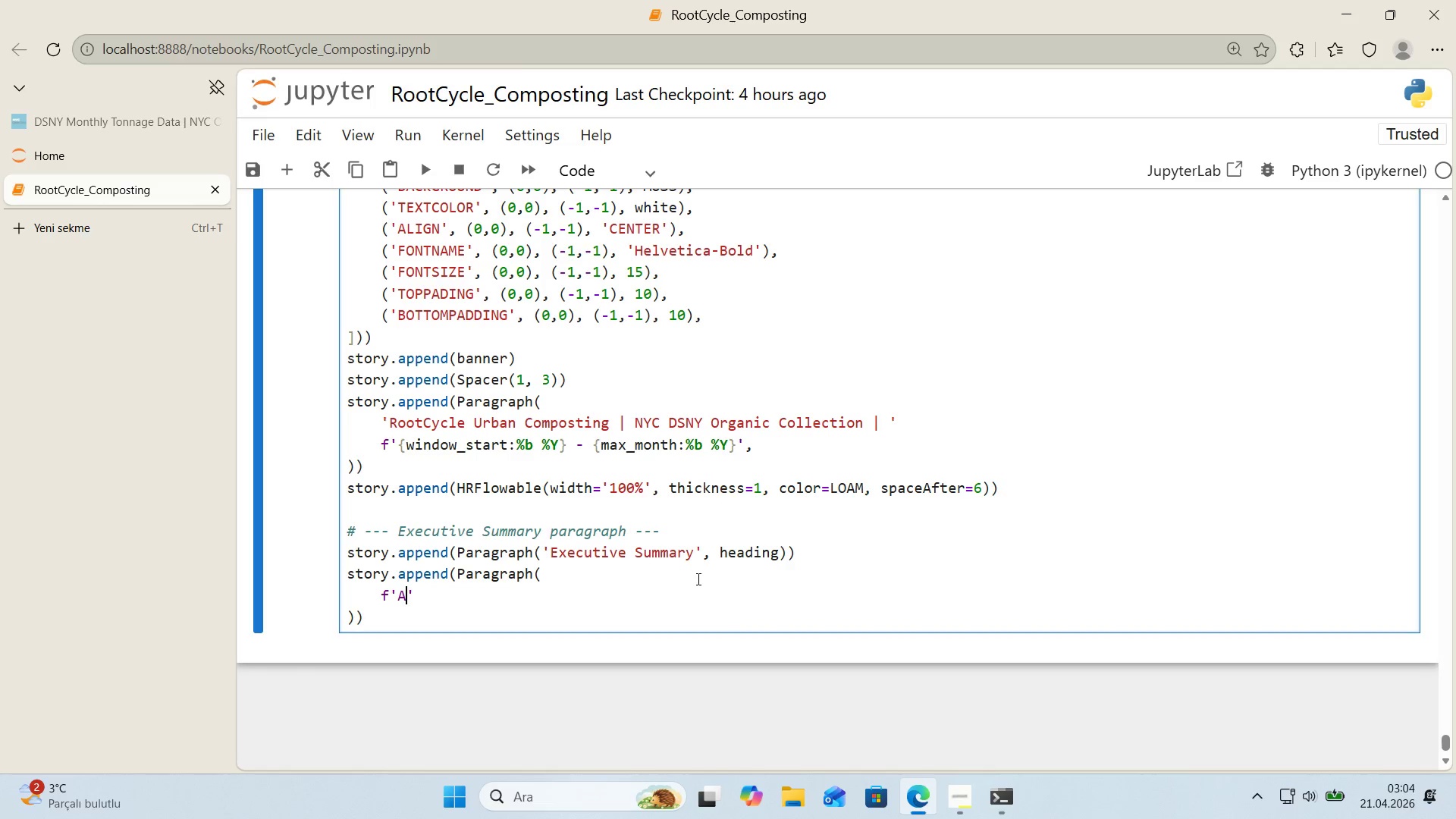 
 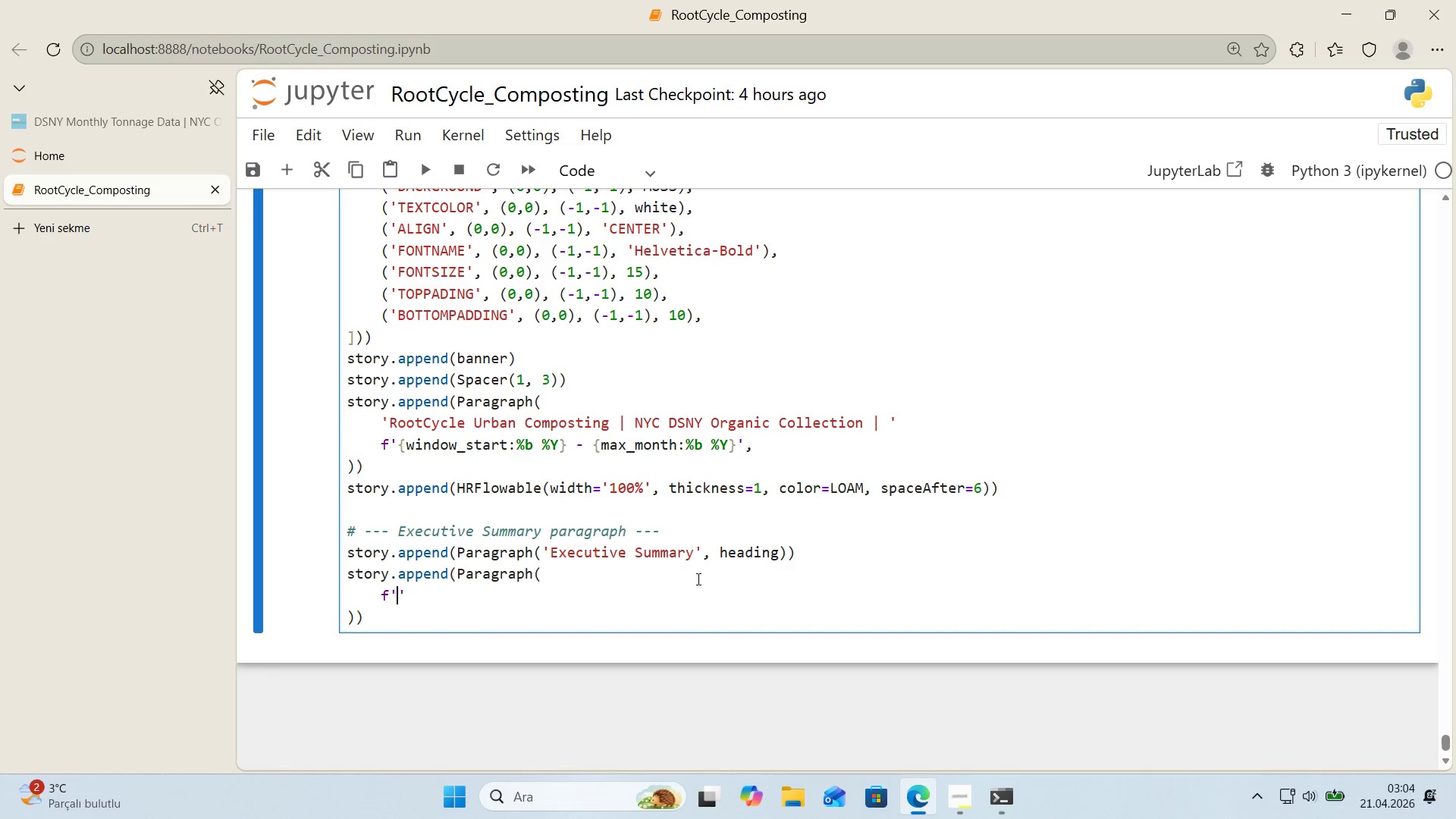 
key(ArrowLeft)
 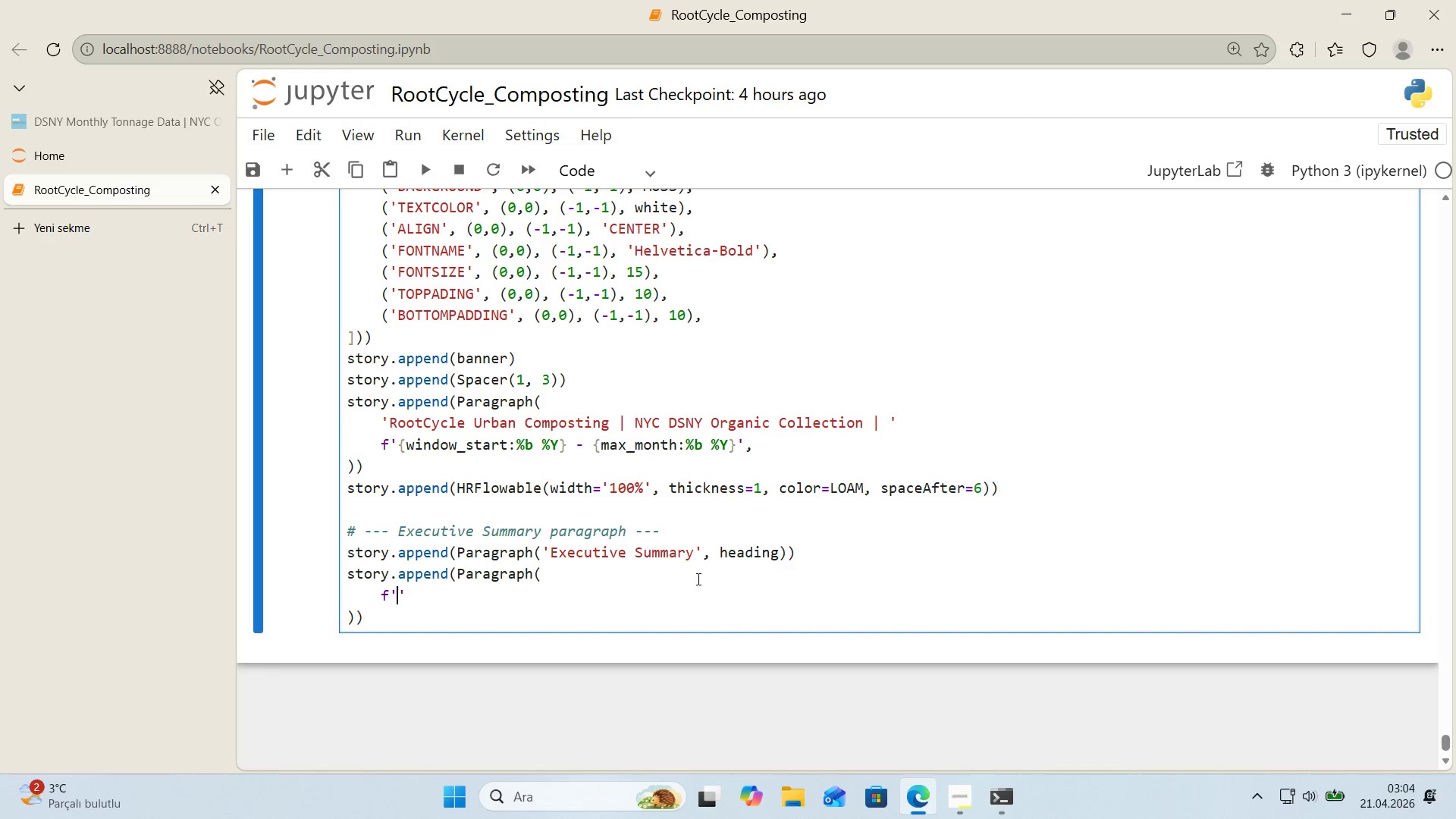 
type(Across the last 24 months NYC collected [Break]b[Break])
 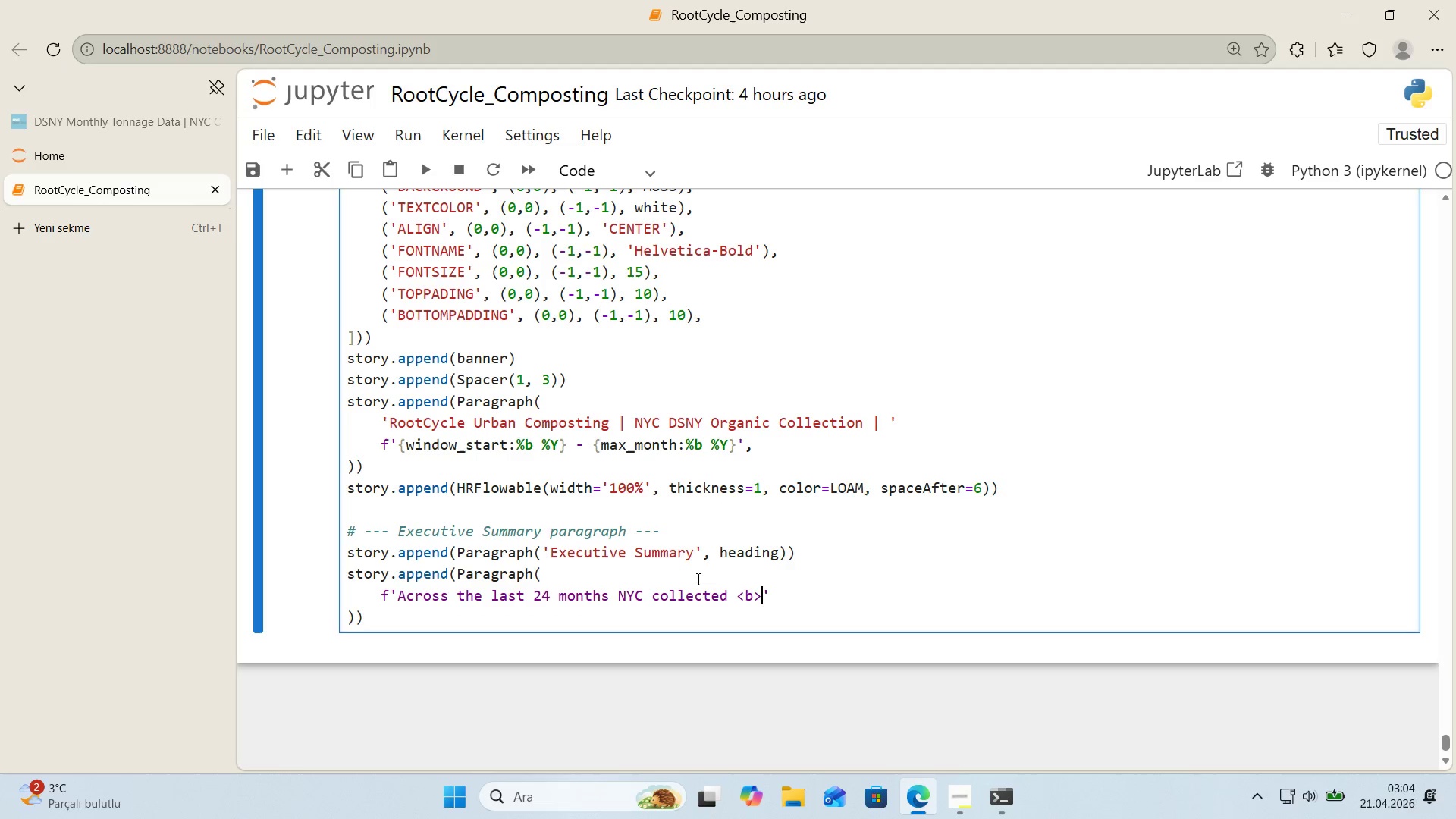 
key(Alt+Control+7)
 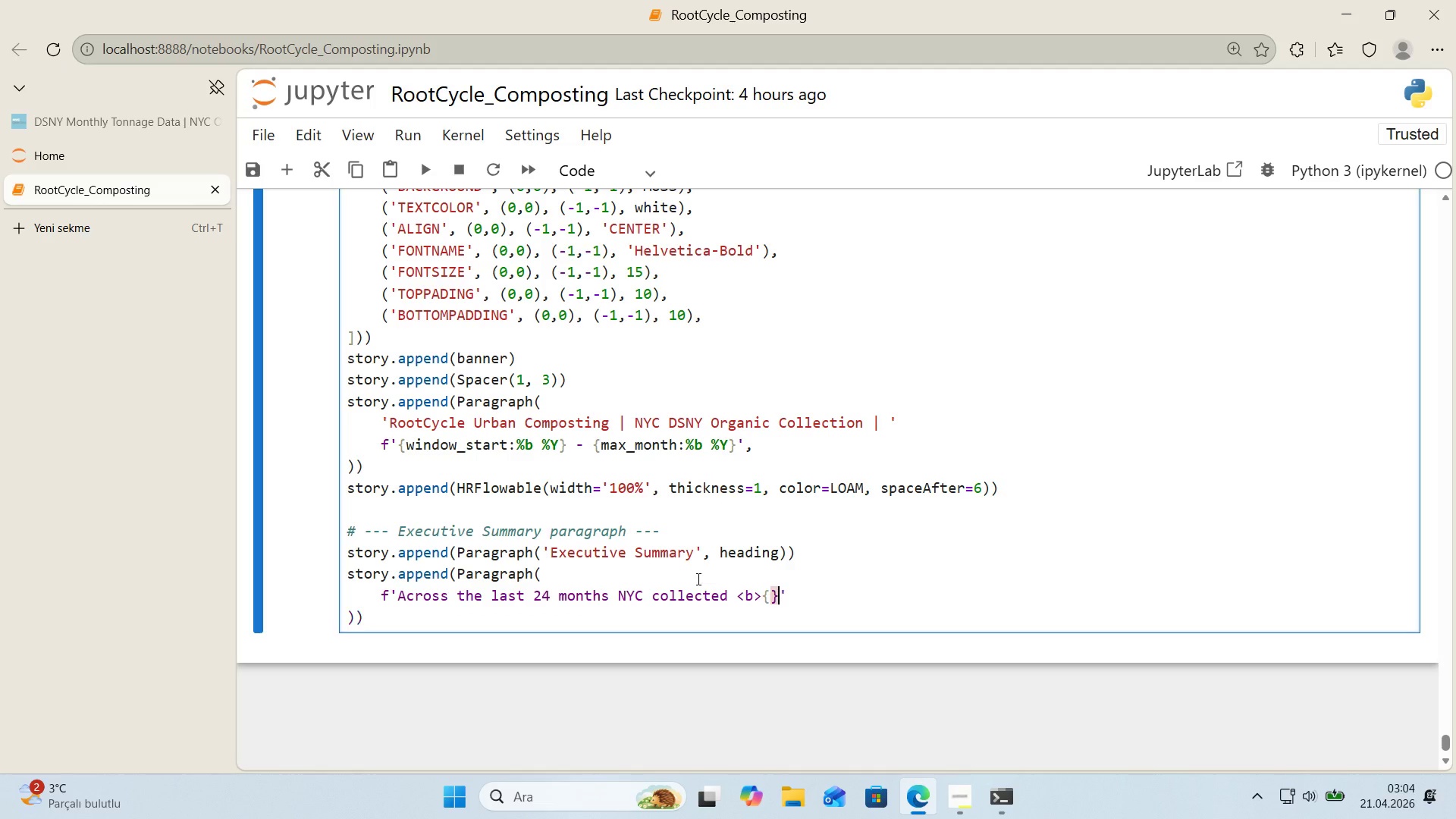 
key(Alt+Control+0)
 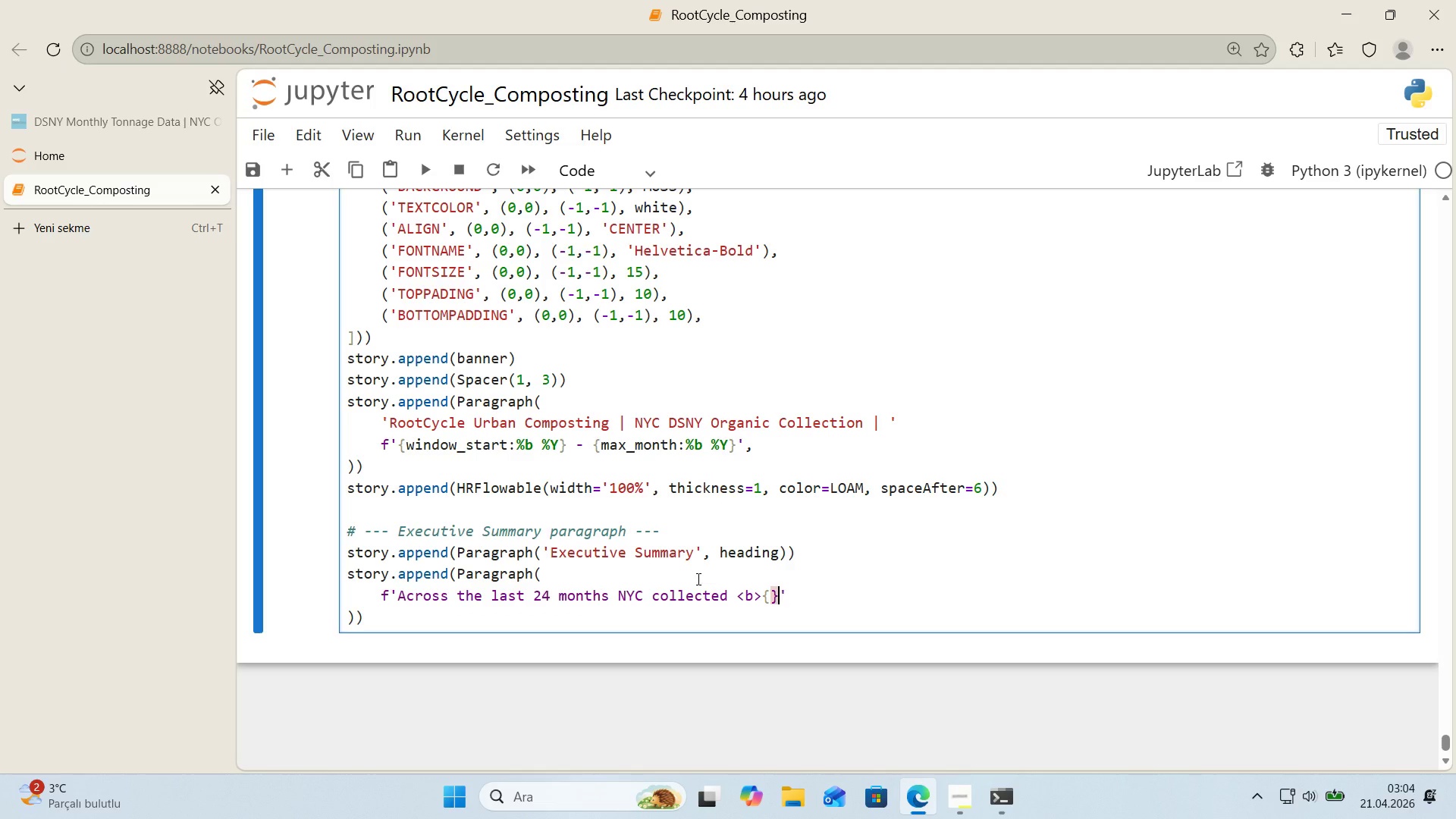 
key(ArrowLeft)
 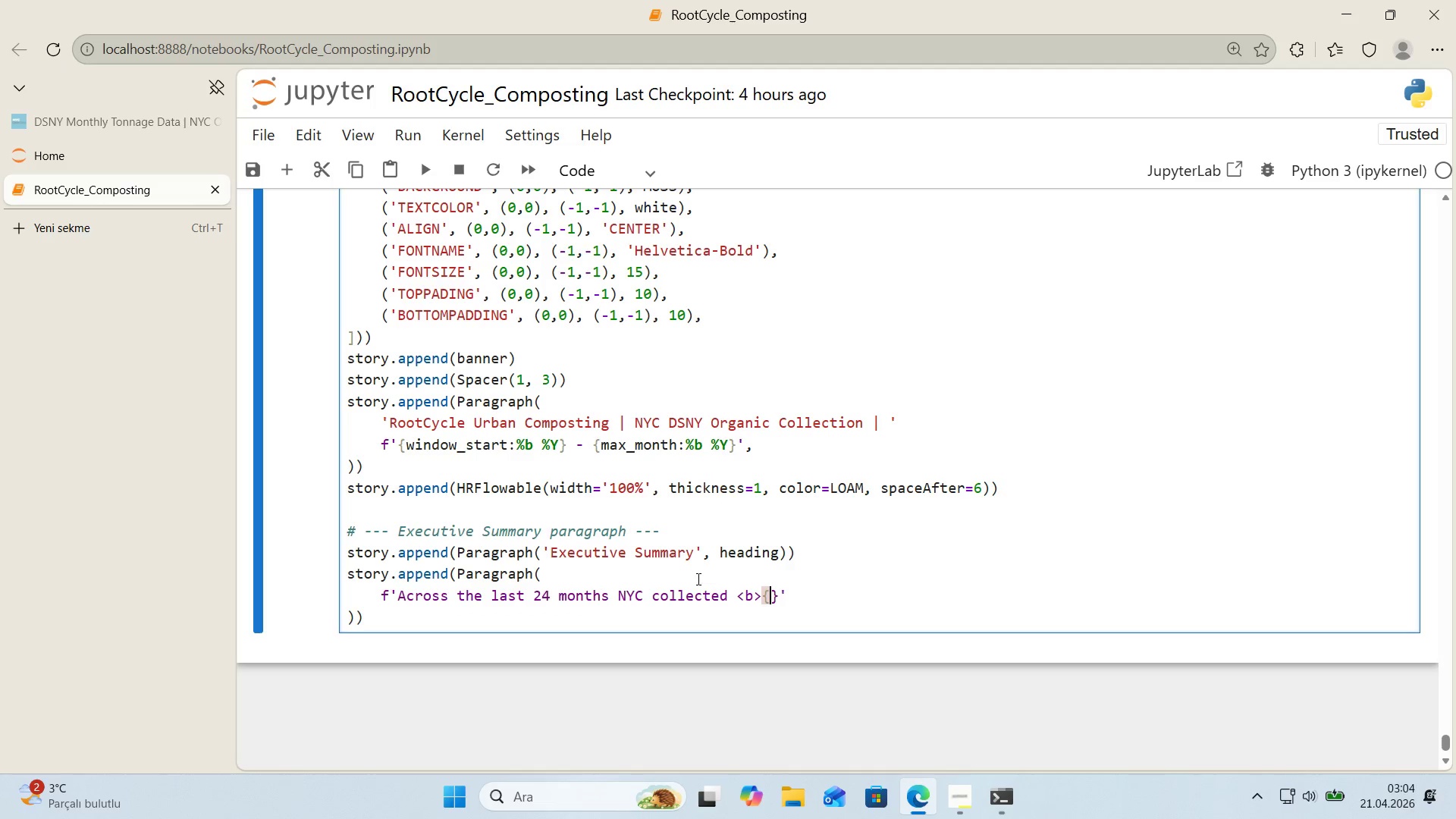 
type(c'tyw'de_total>,)
 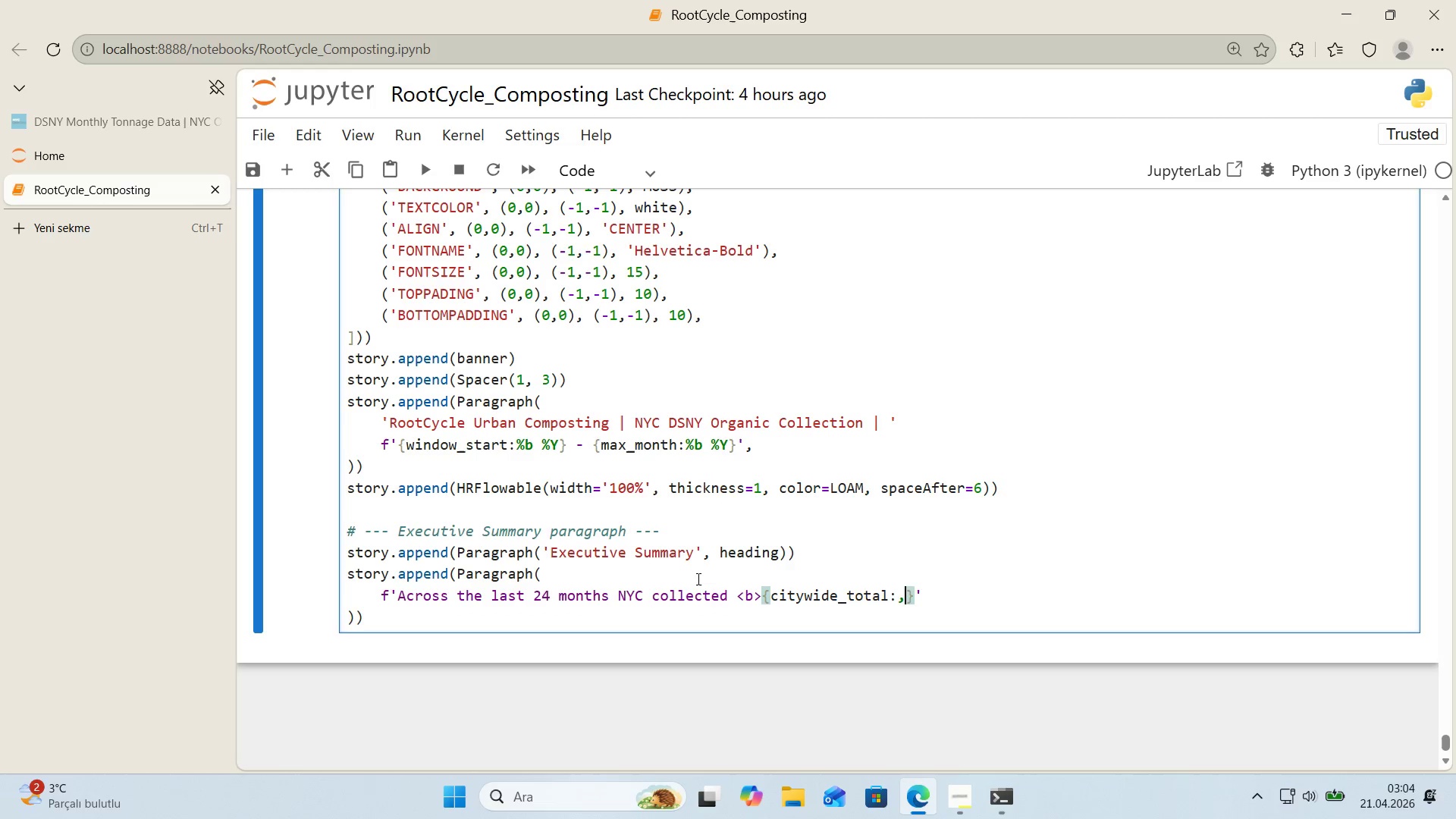 
type(.0f)
 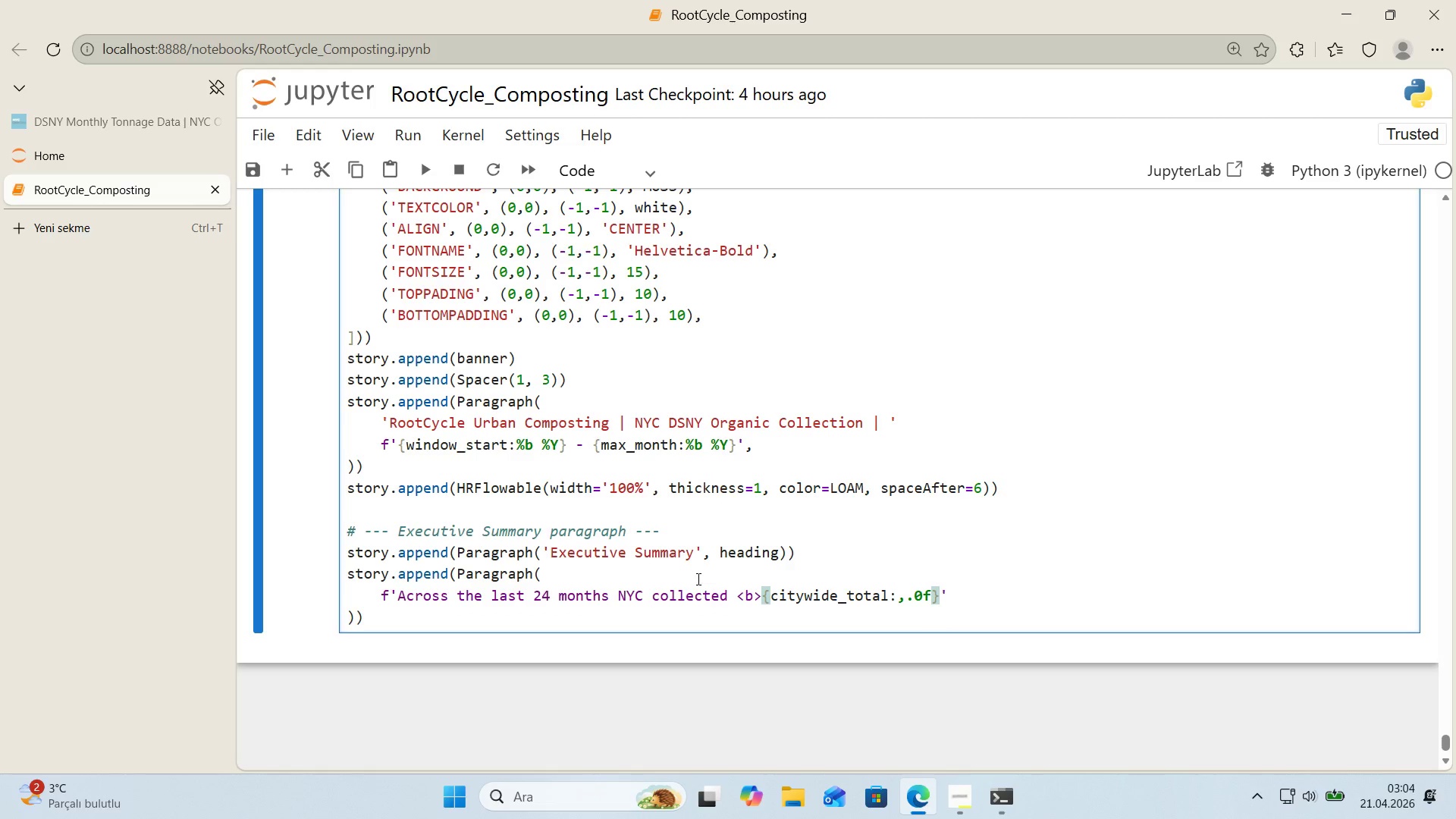 
key(ArrowRight)
 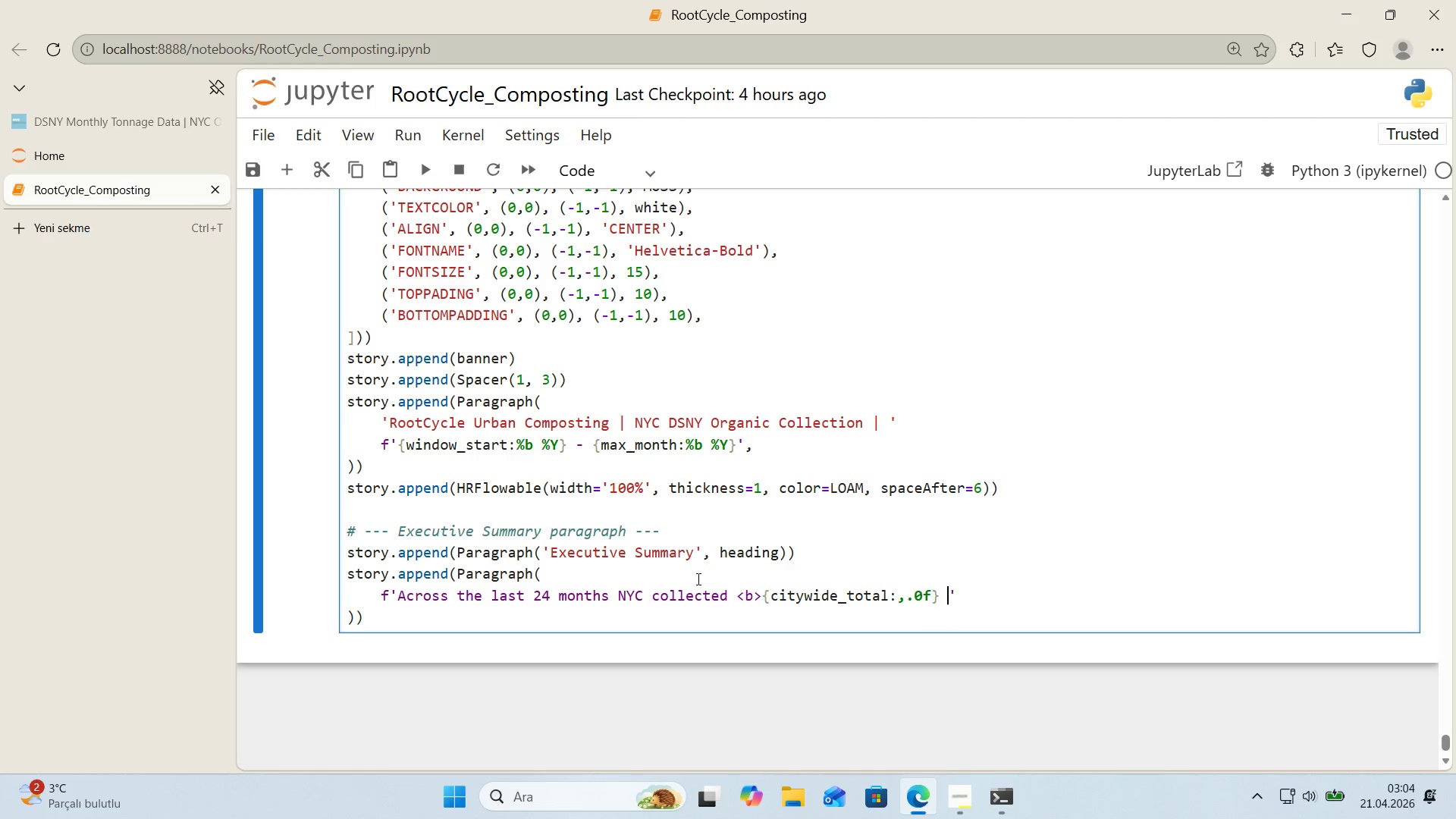 
type( tons[Break]7)
key(Backspace)
type(&b[Break] )
 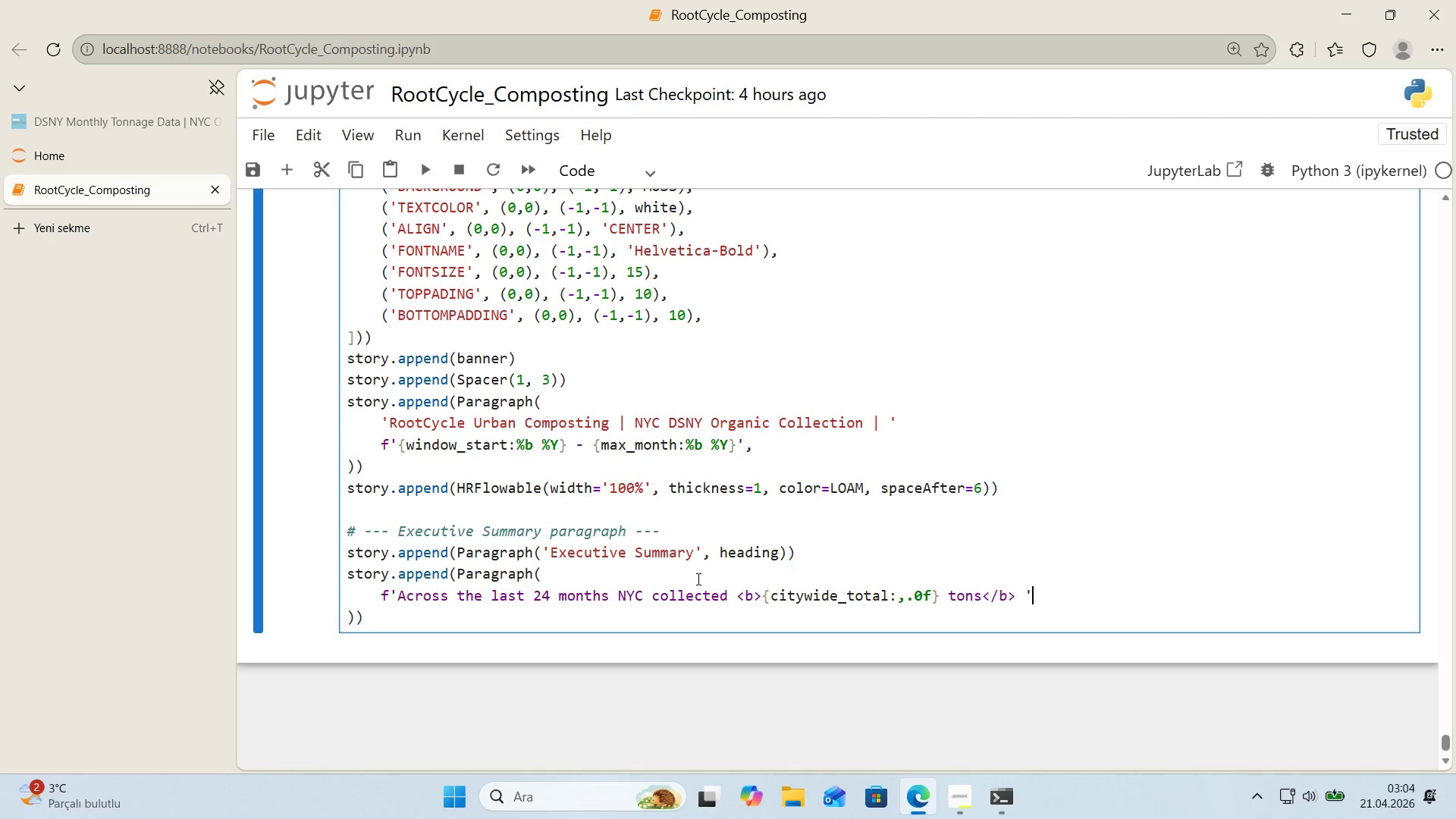 
 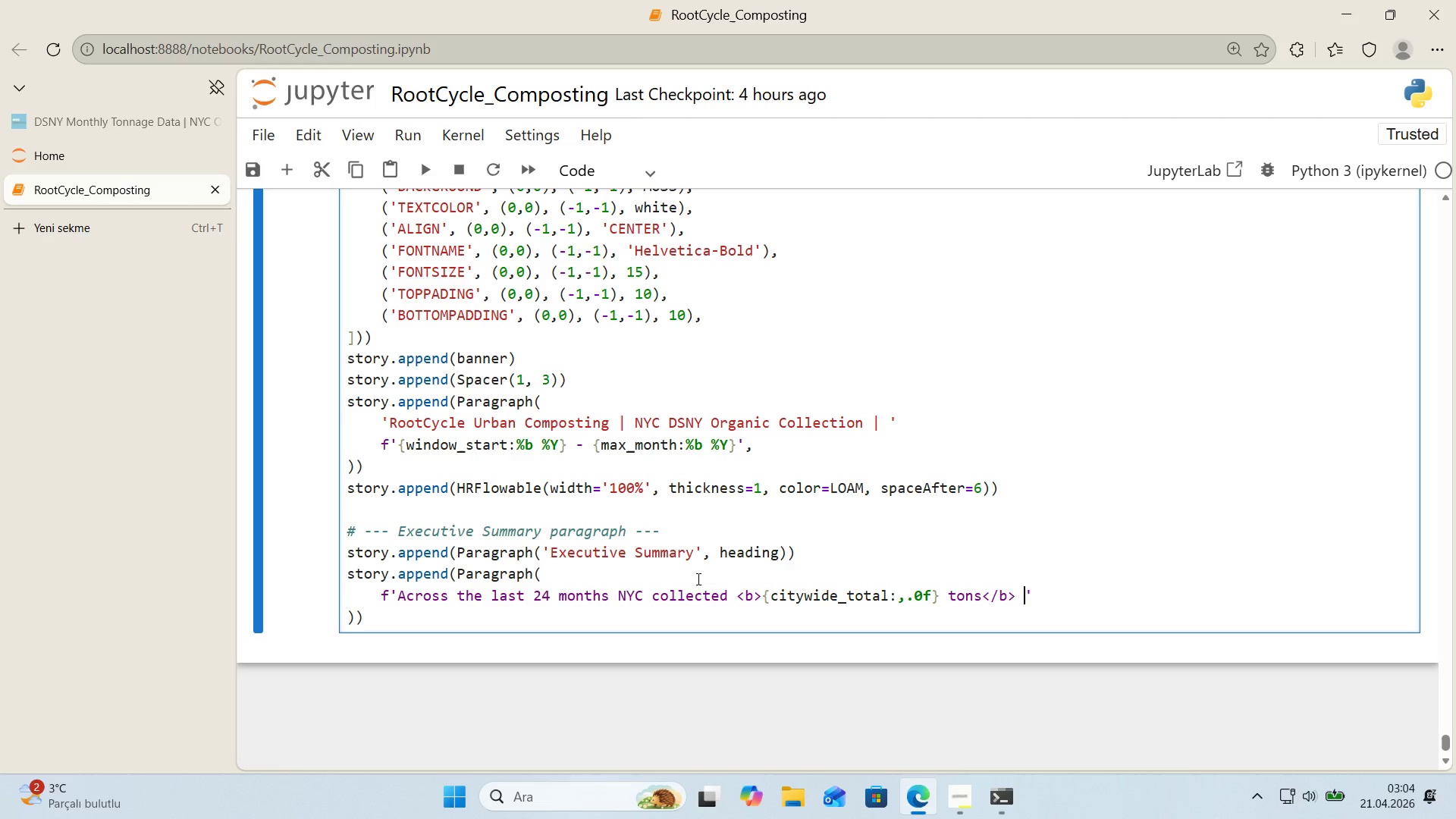 
key(ArrowRight)
 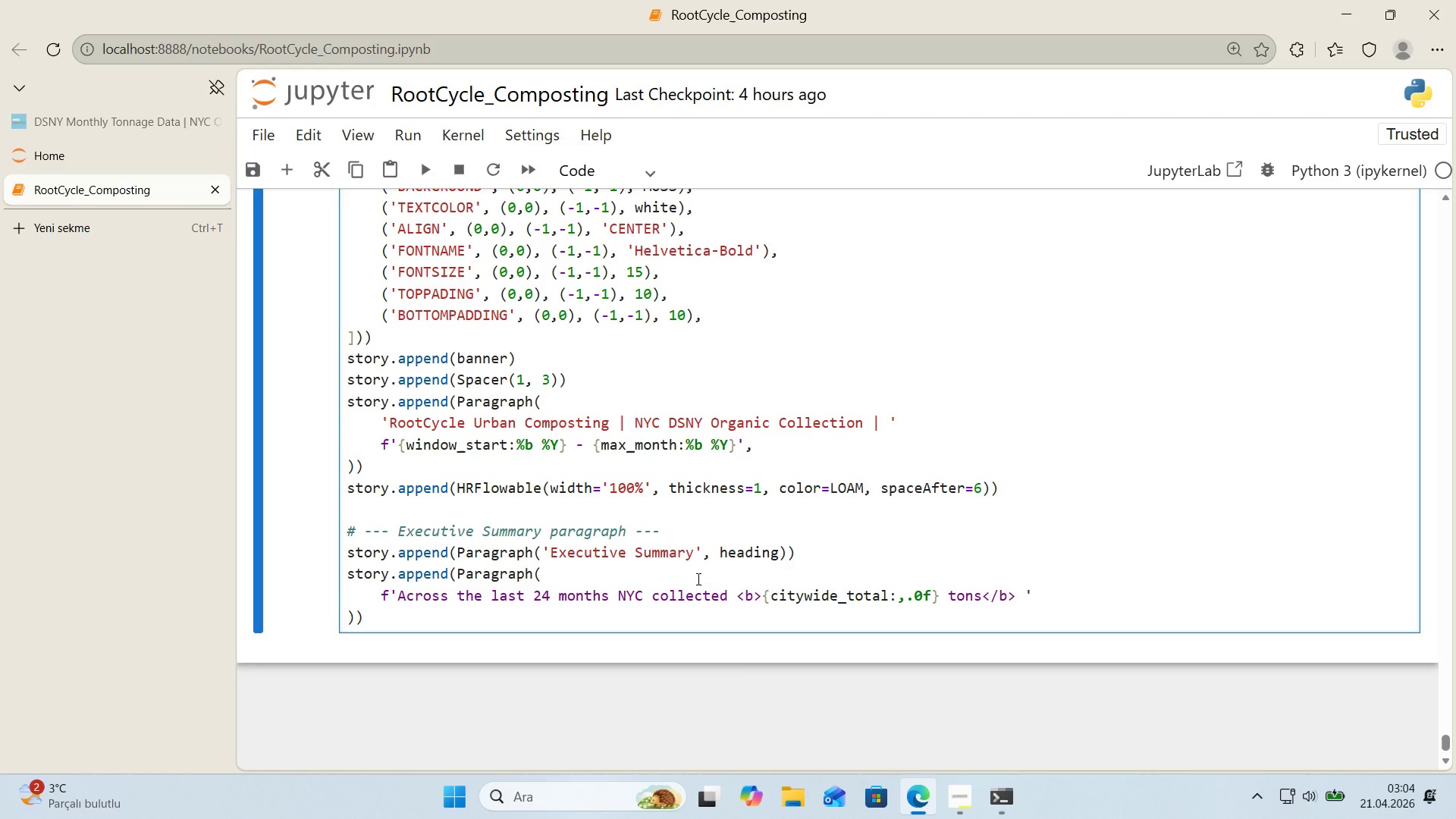 
key(Enter)
 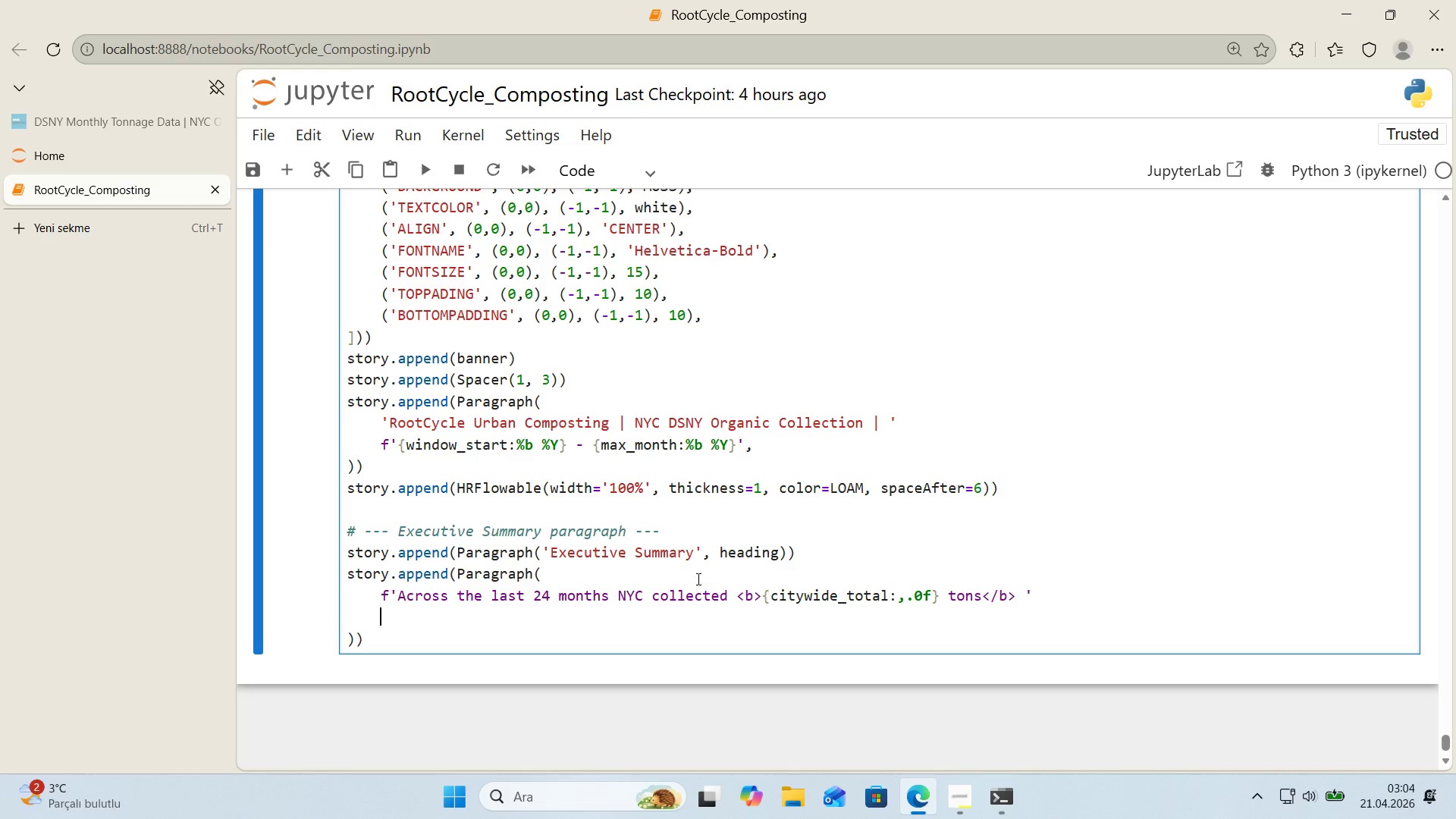 
type(f@@)
 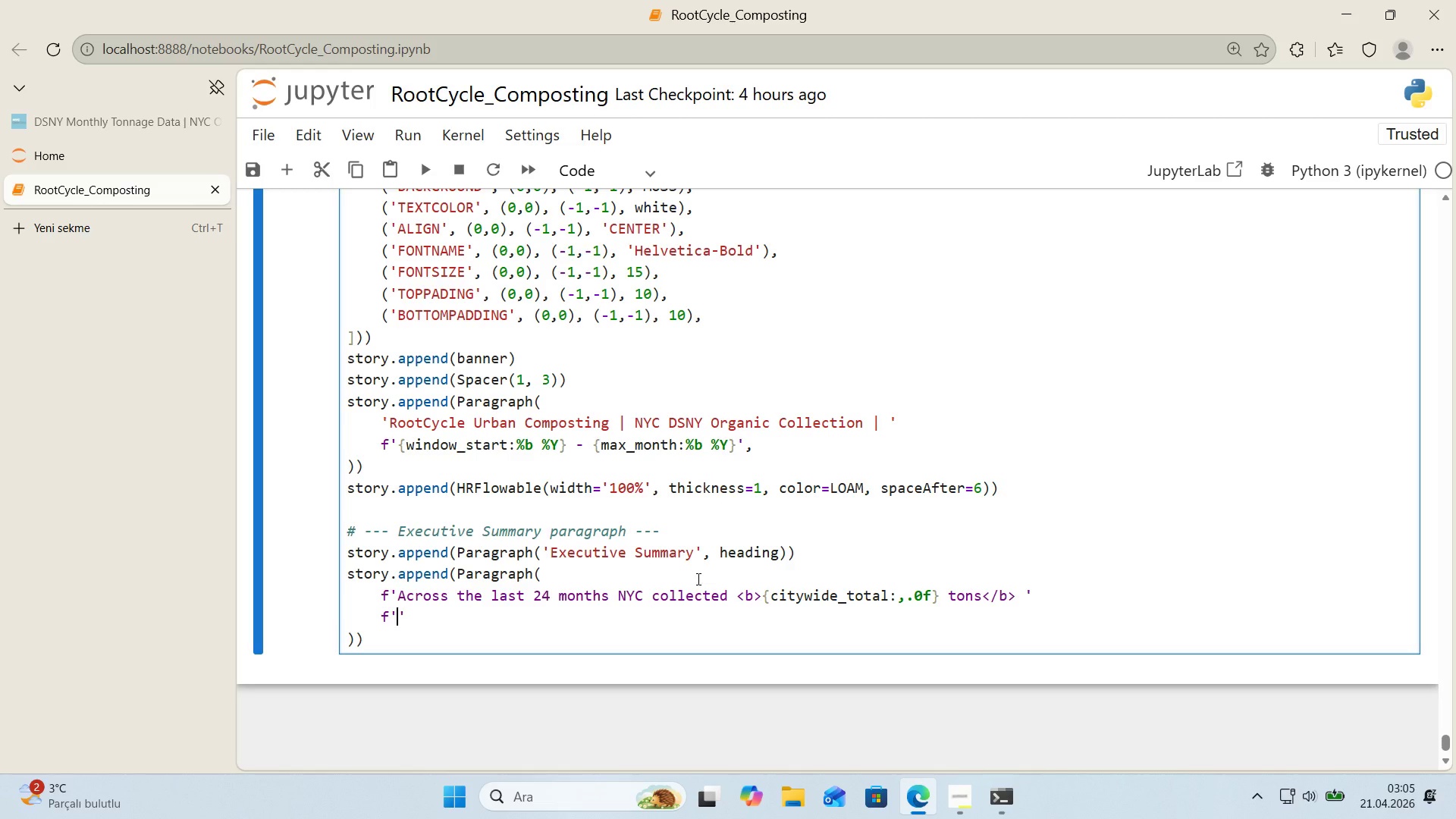 
 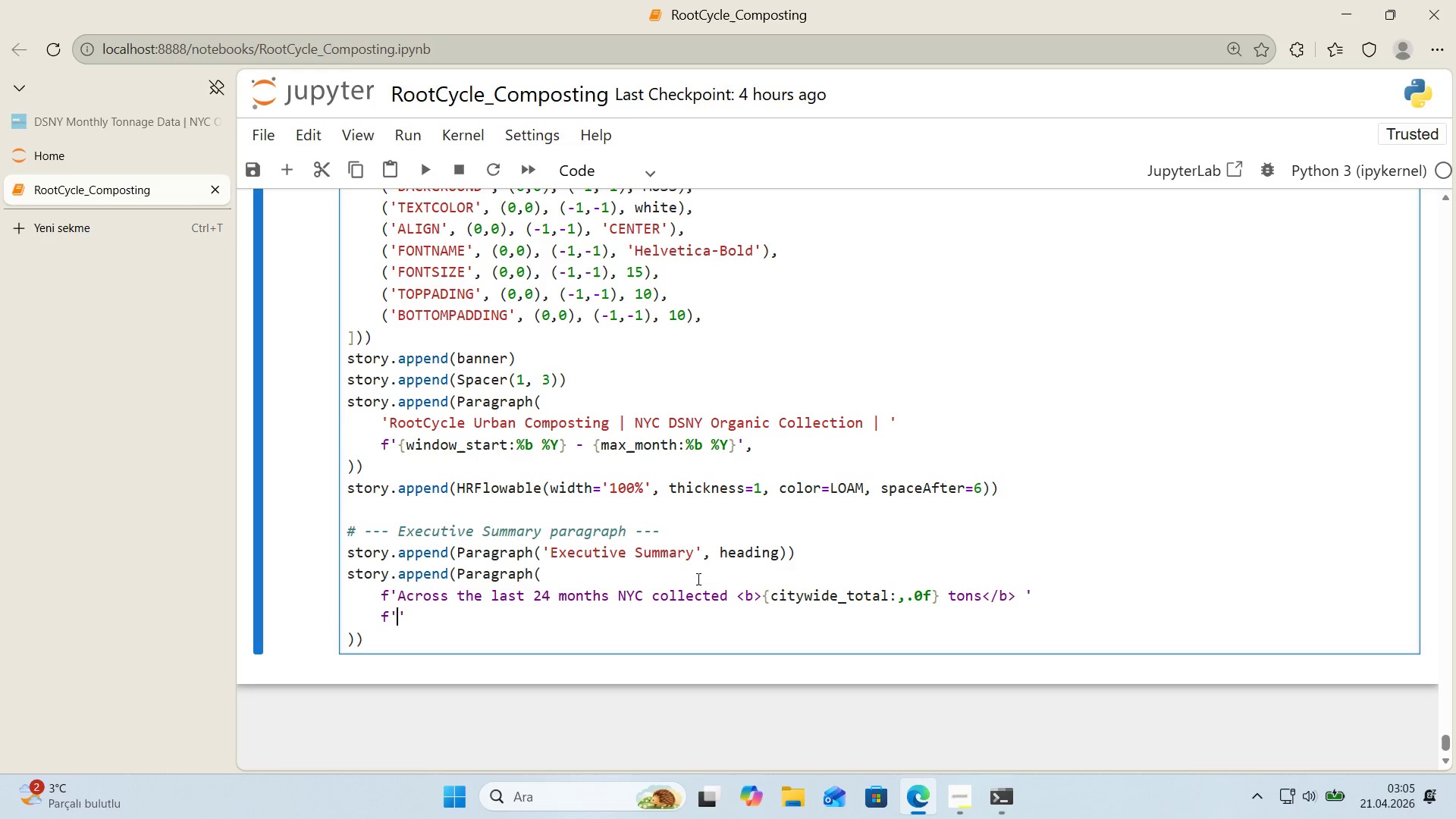 
key(ArrowLeft)
 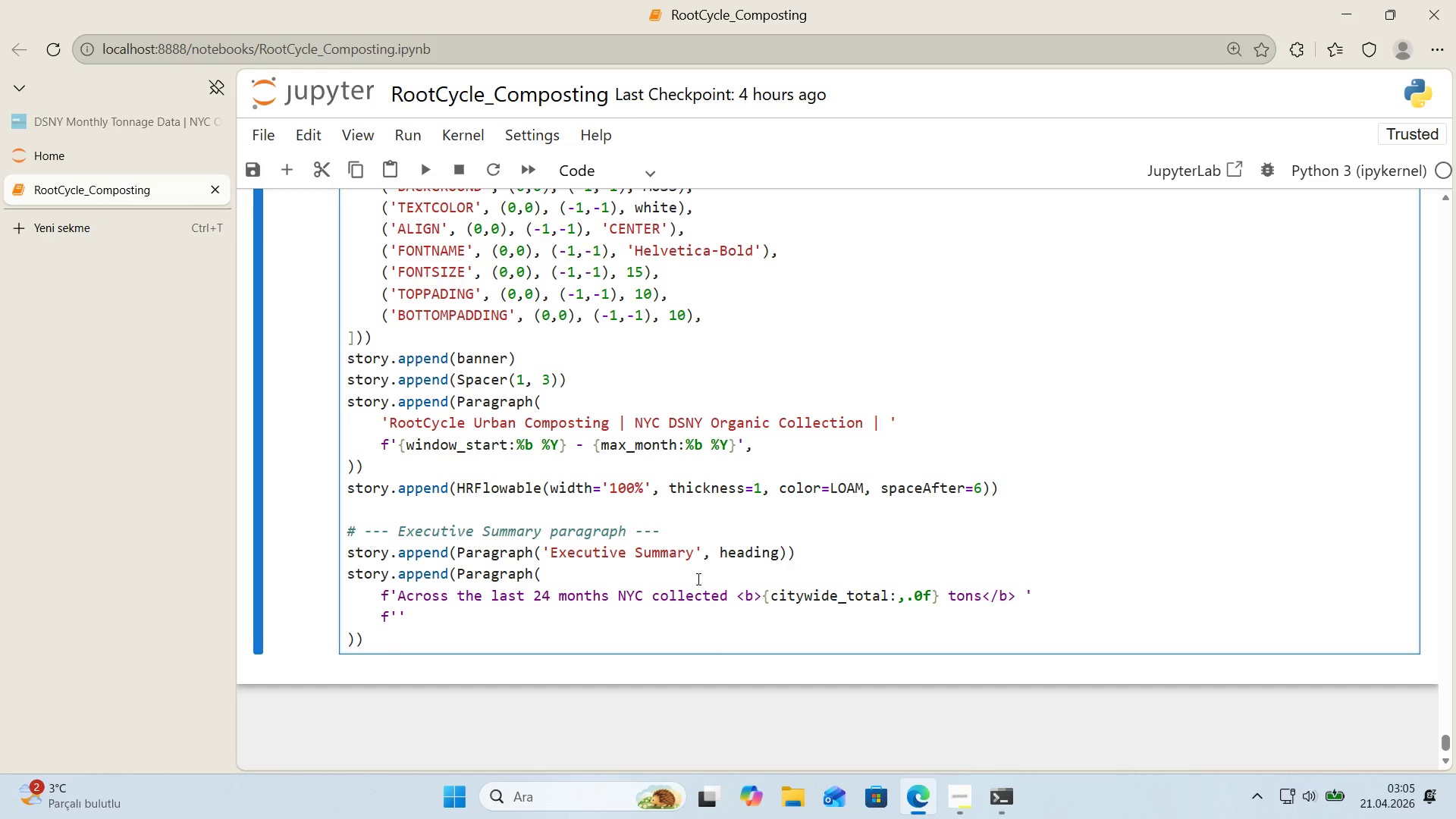 
wait(23.8)
 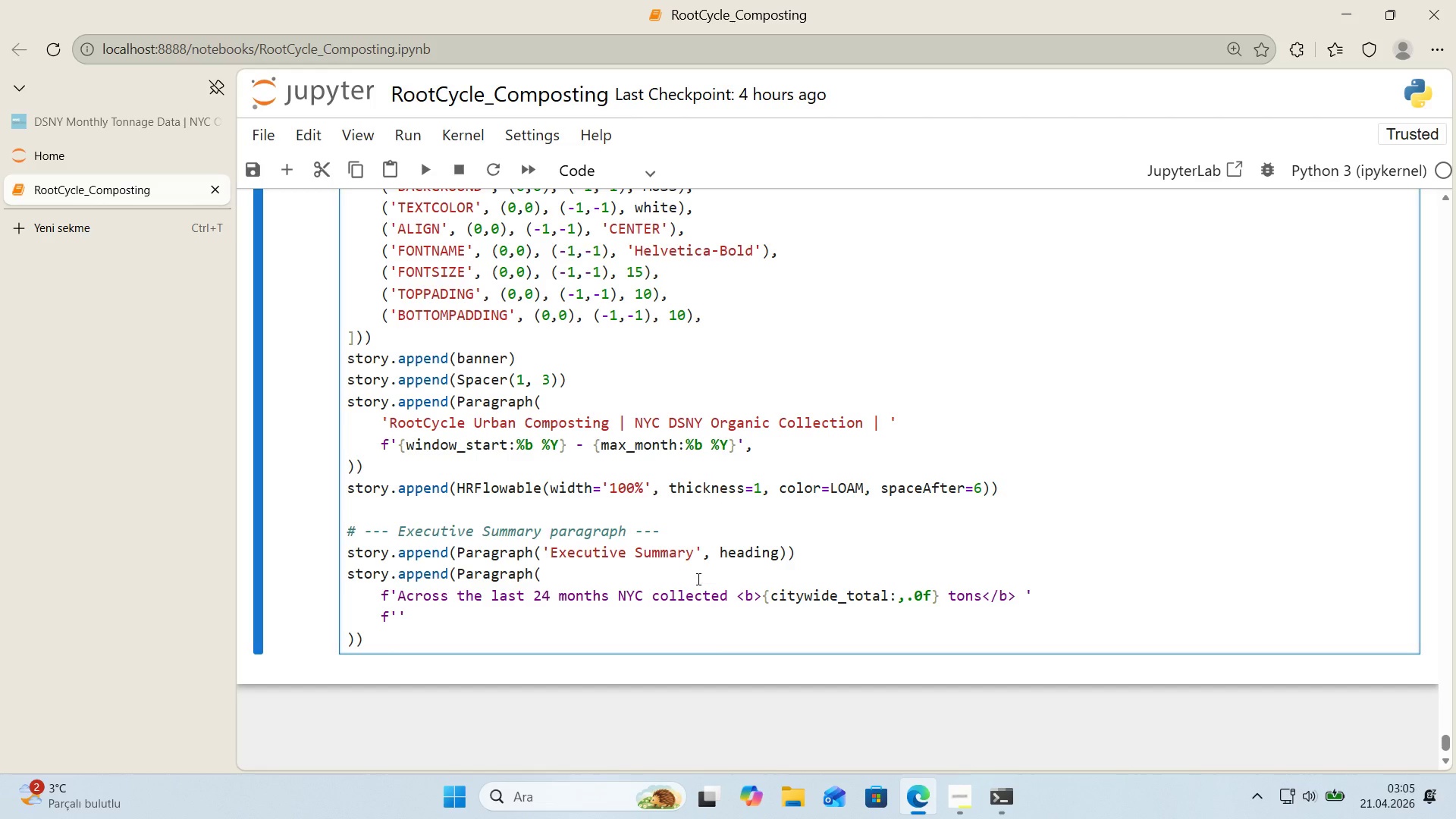 
type(of organ'c waste throught)
key(Backspace)
 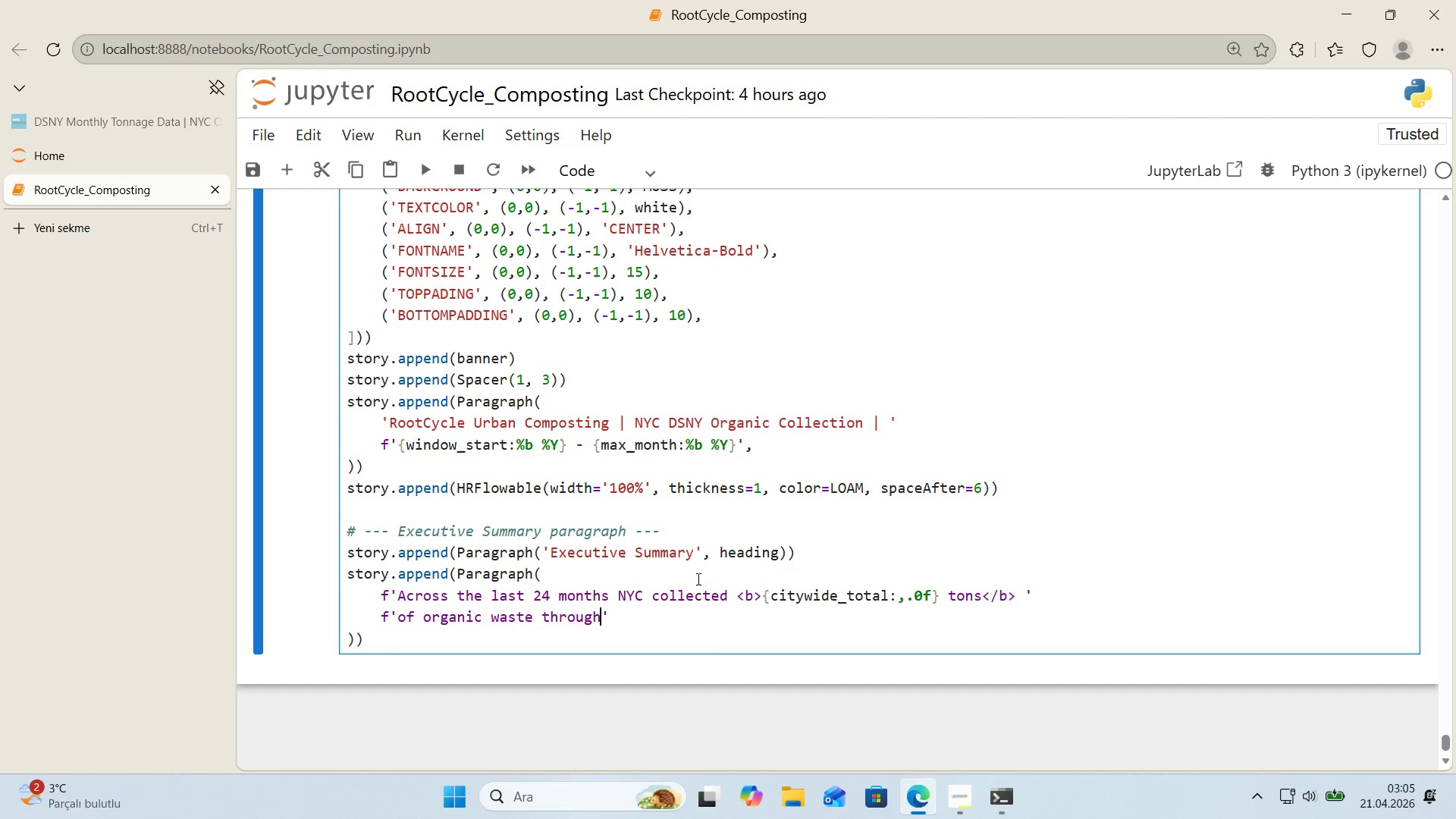 
type( the the DSNY program. The stream m'x 's )
 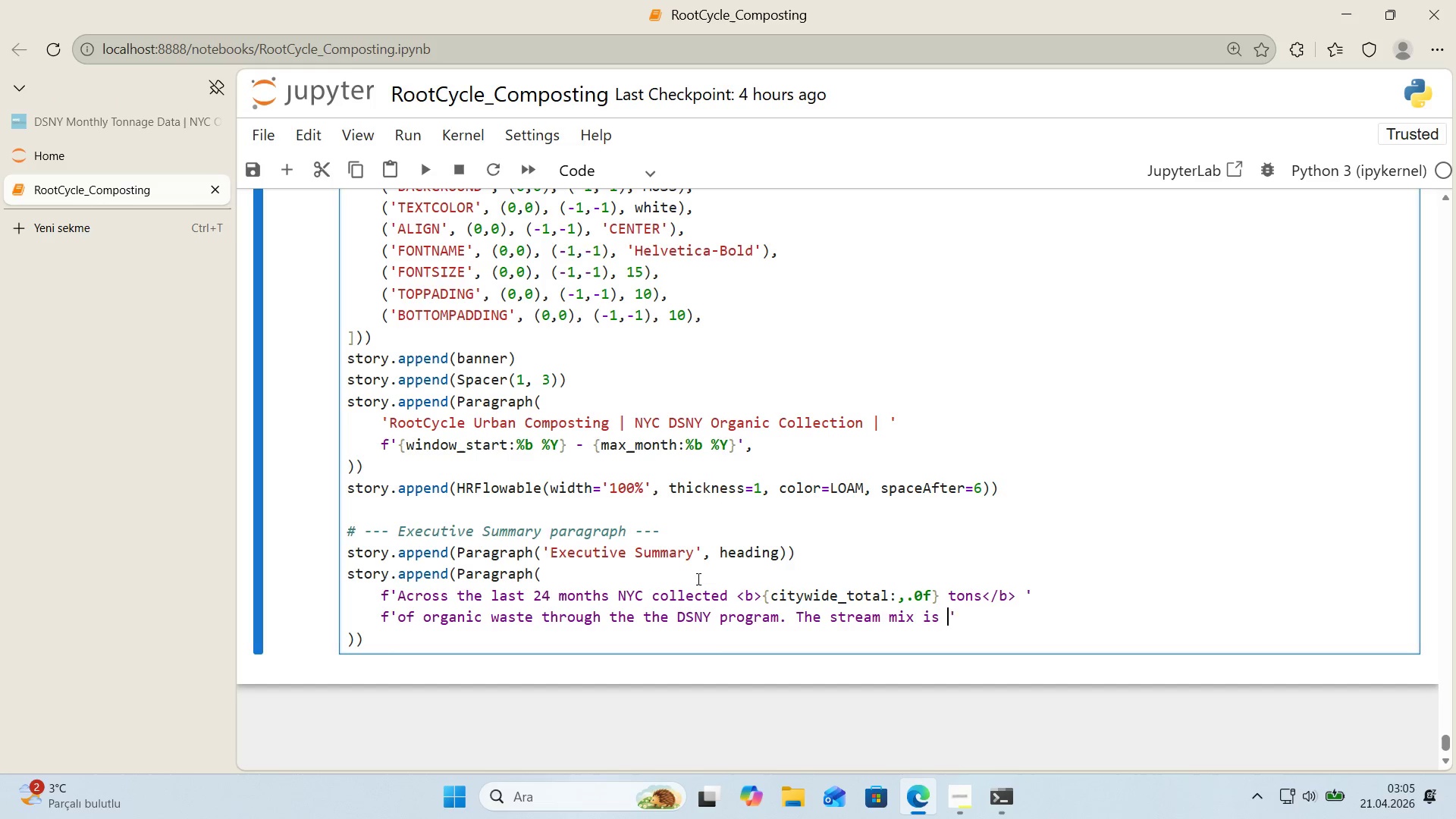 
key(ArrowRight)
 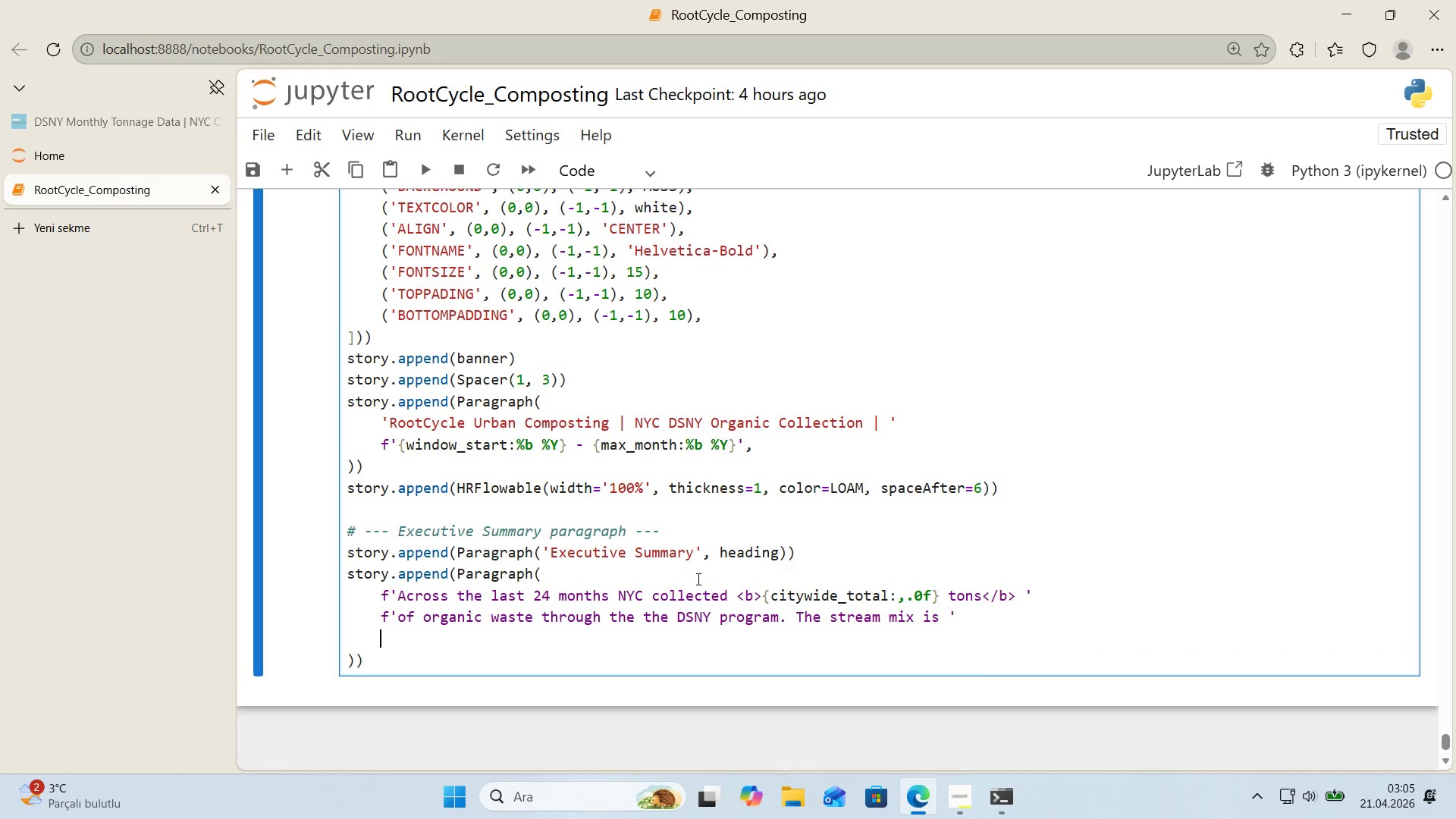 
key(Enter)
 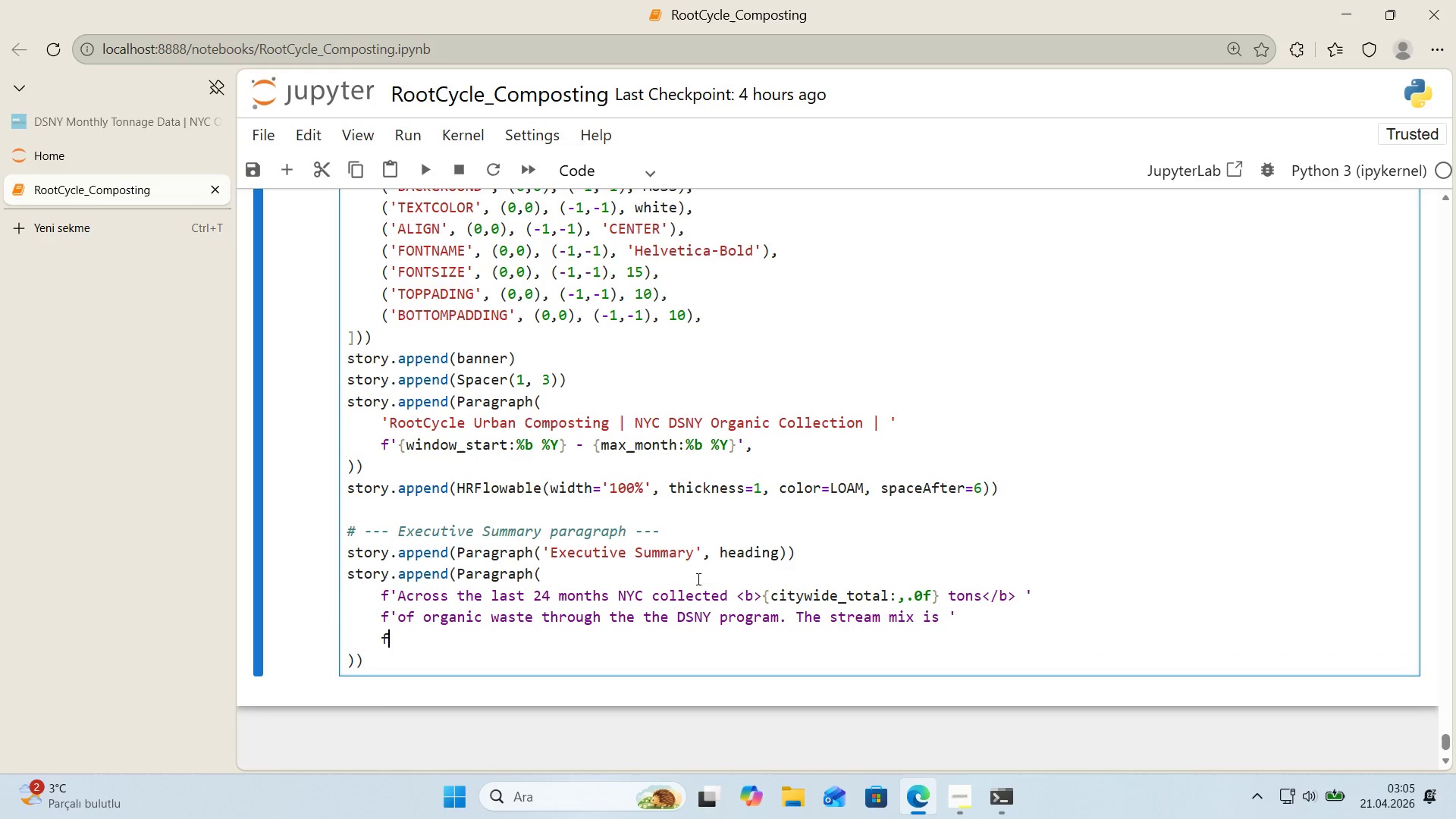 
type(f@@)
 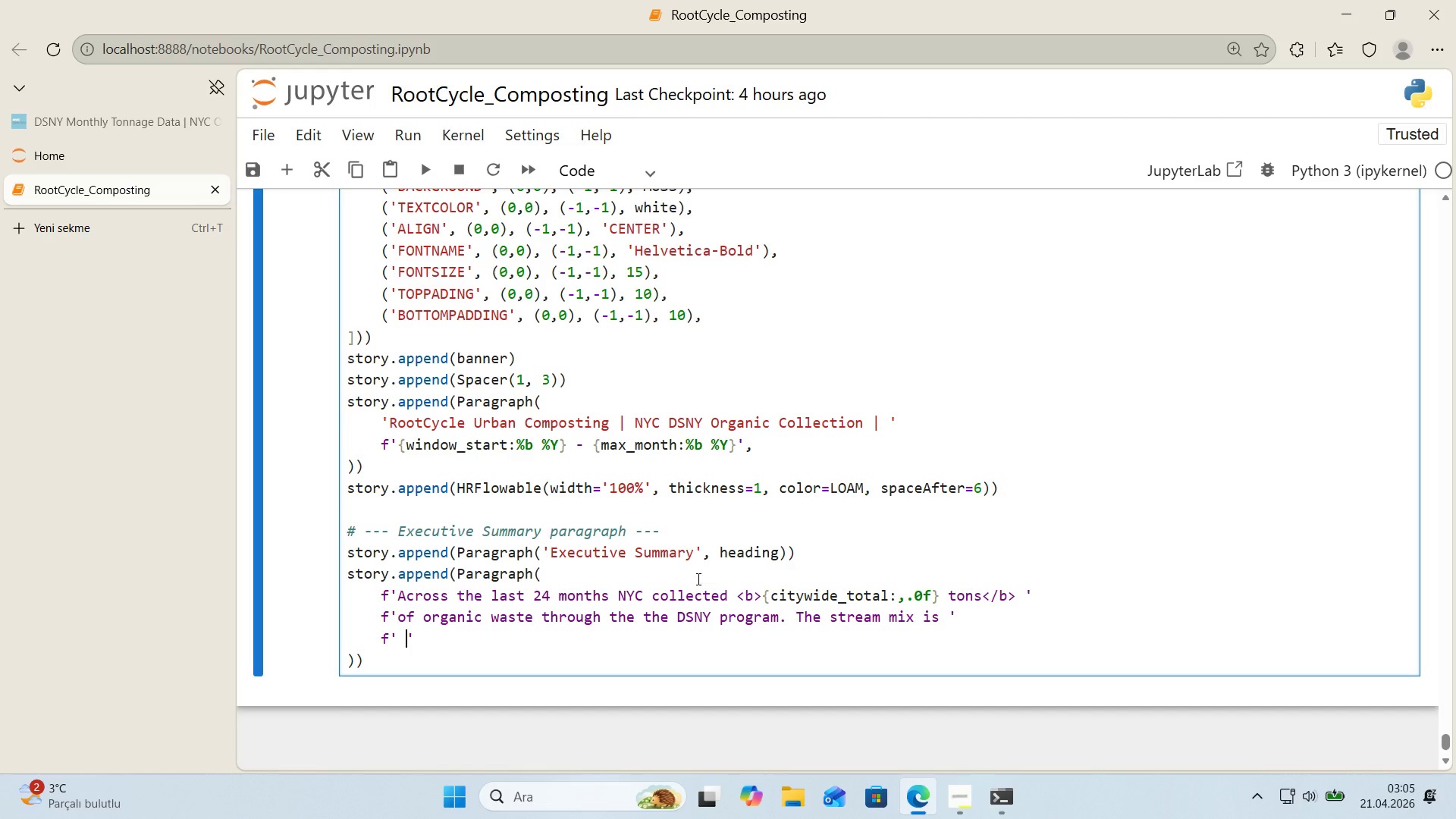 
 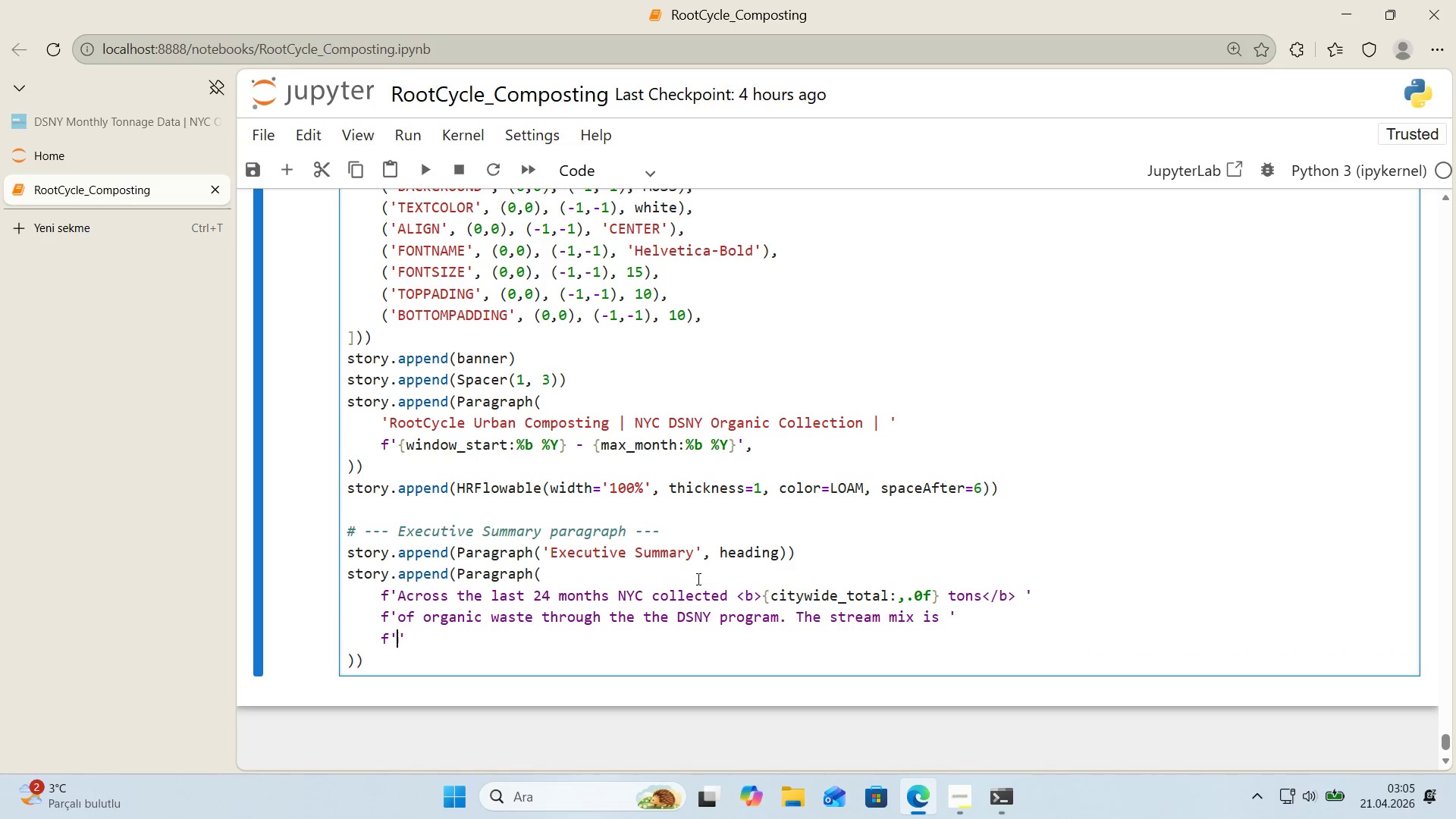 
key(ArrowLeft)
 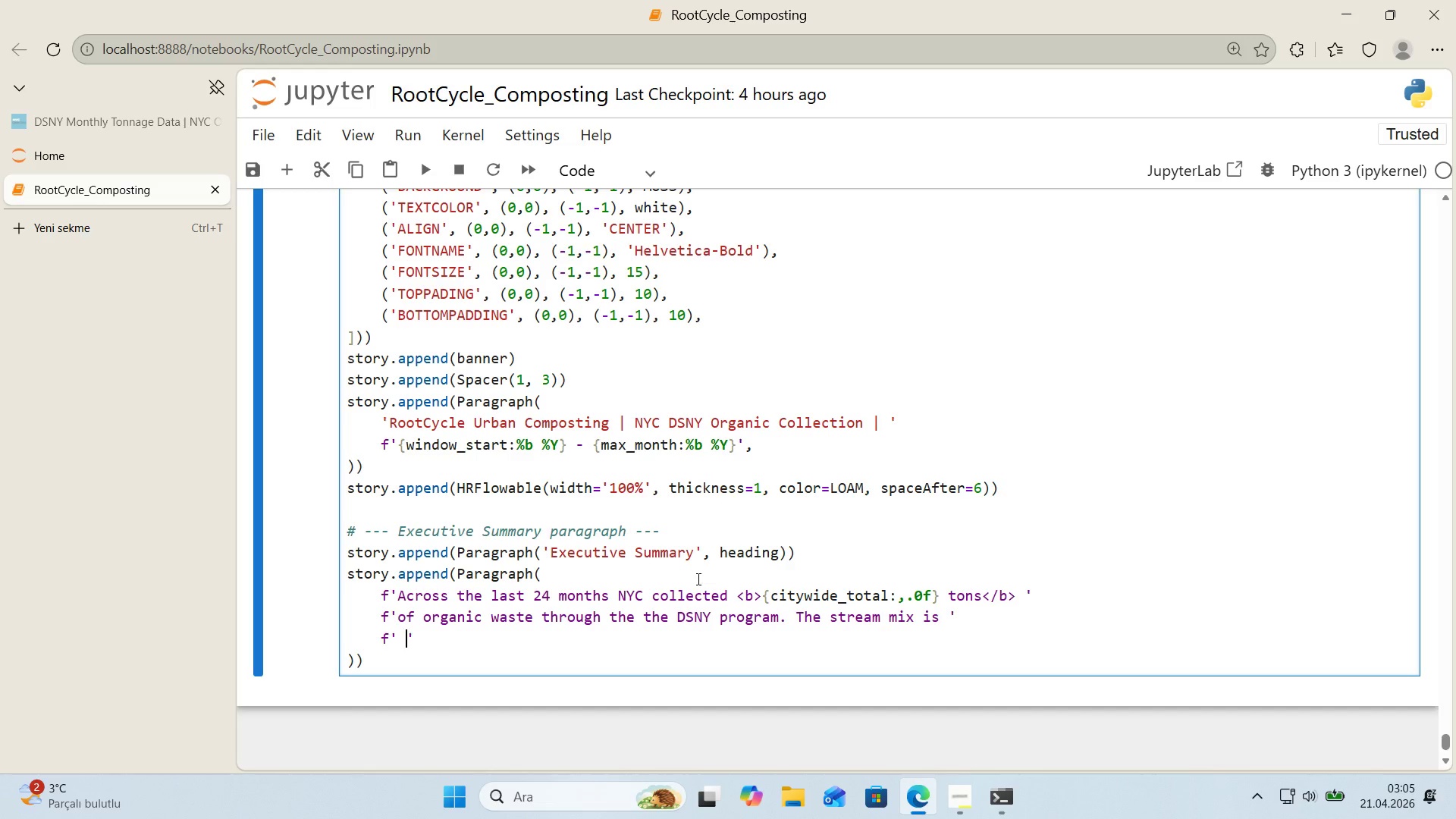 
key(Space)
 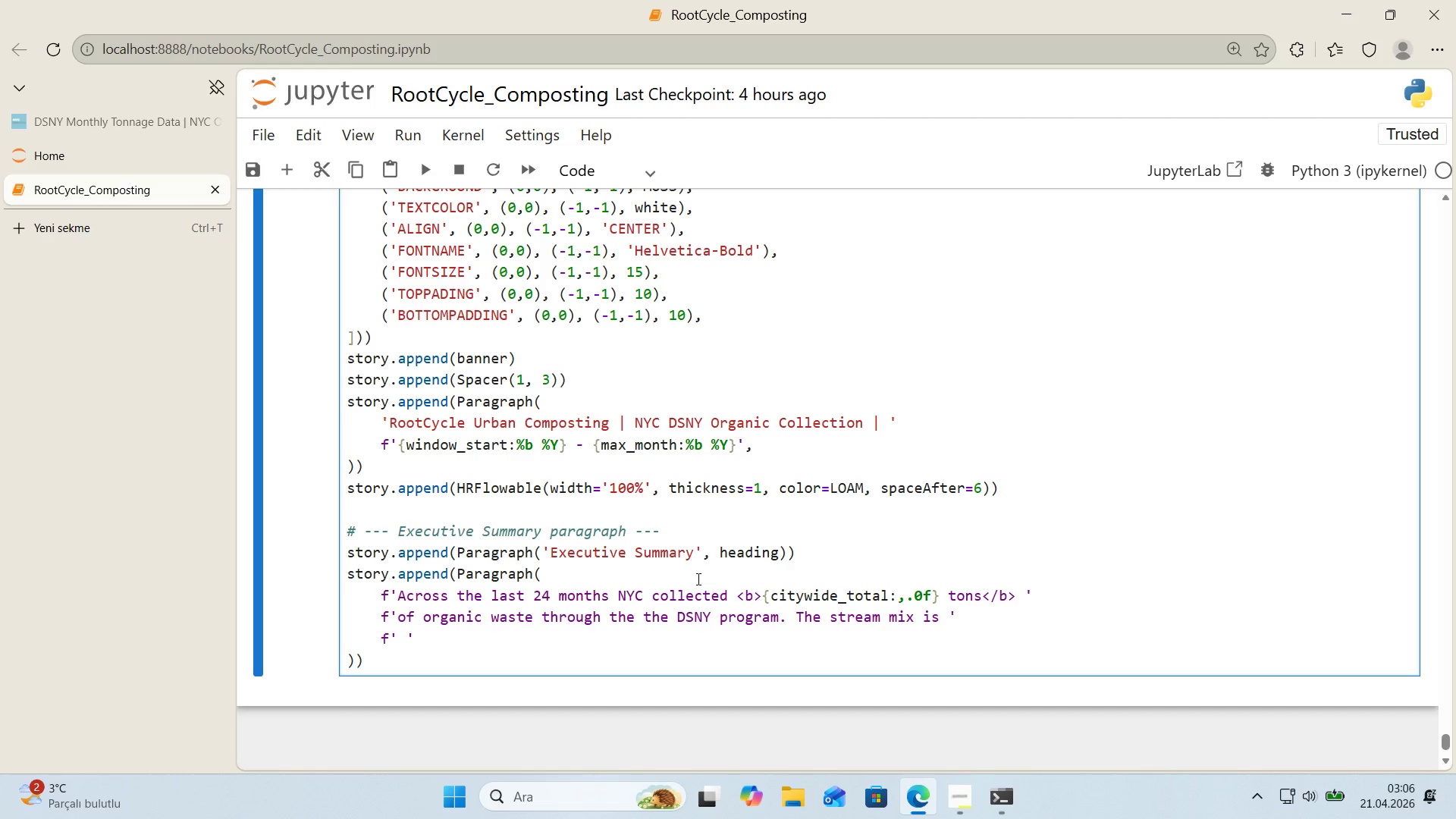 
wait(23.97)
 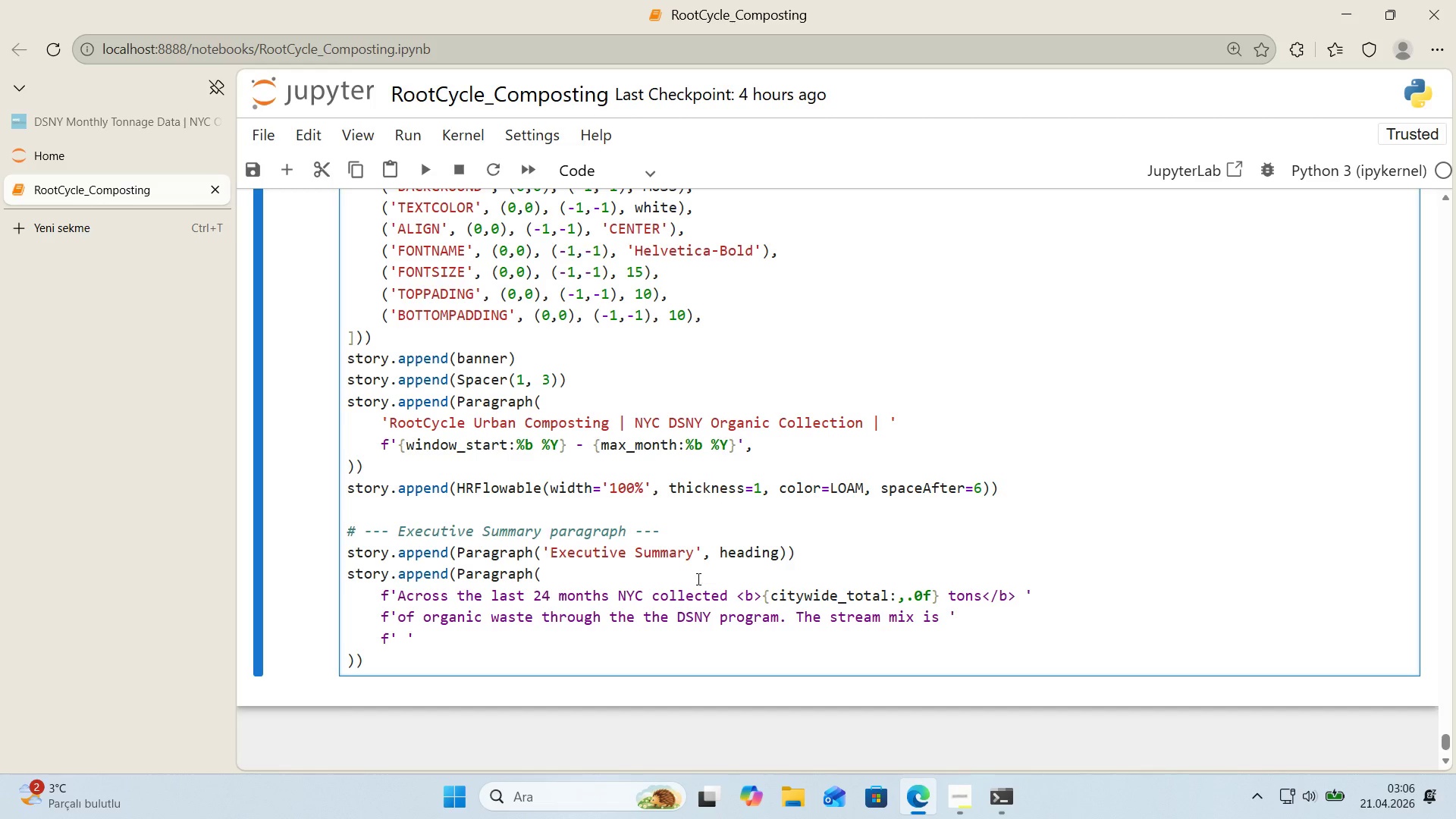 
type(dom'nated)
 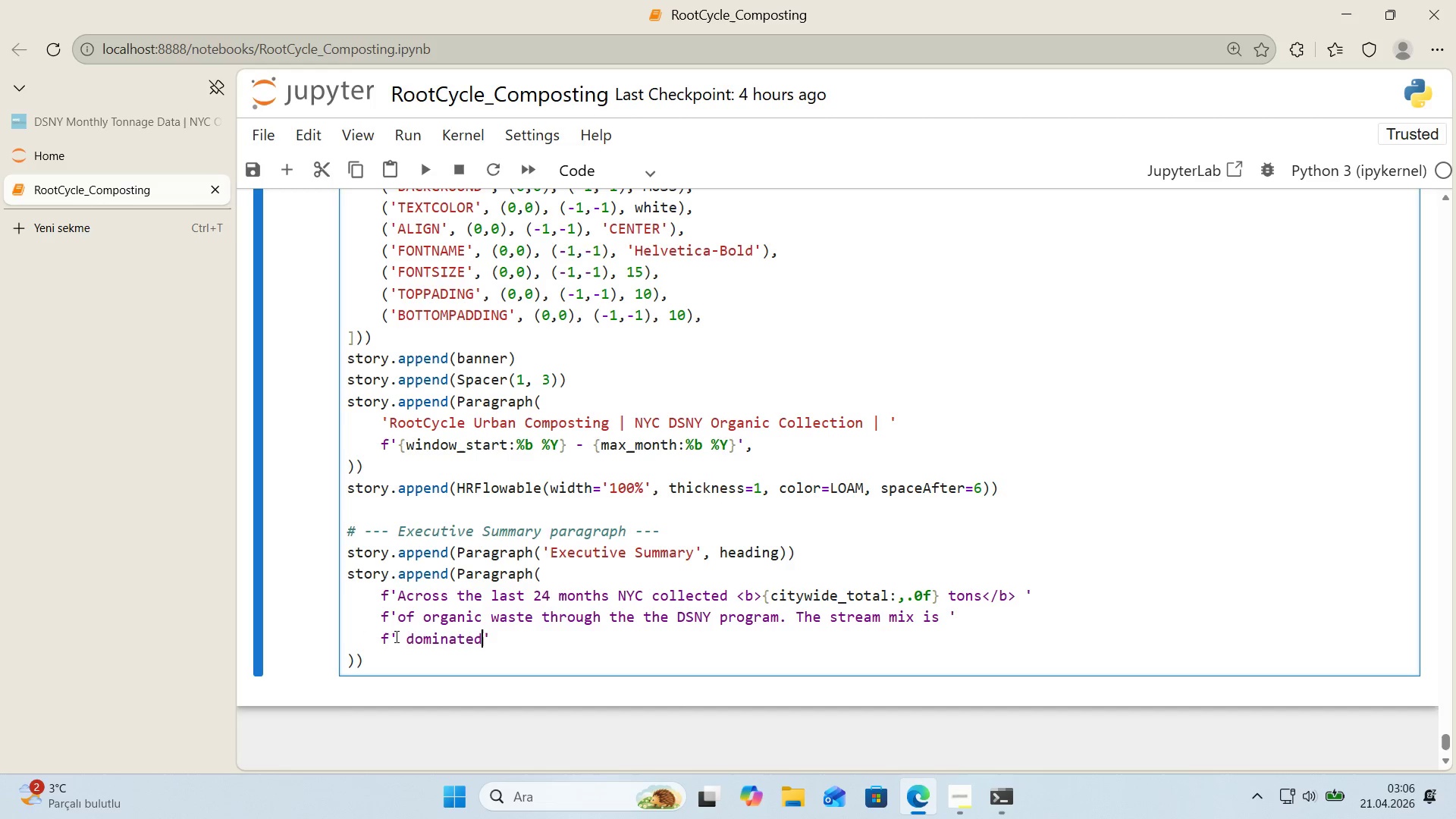 
left_click([406, 639])
 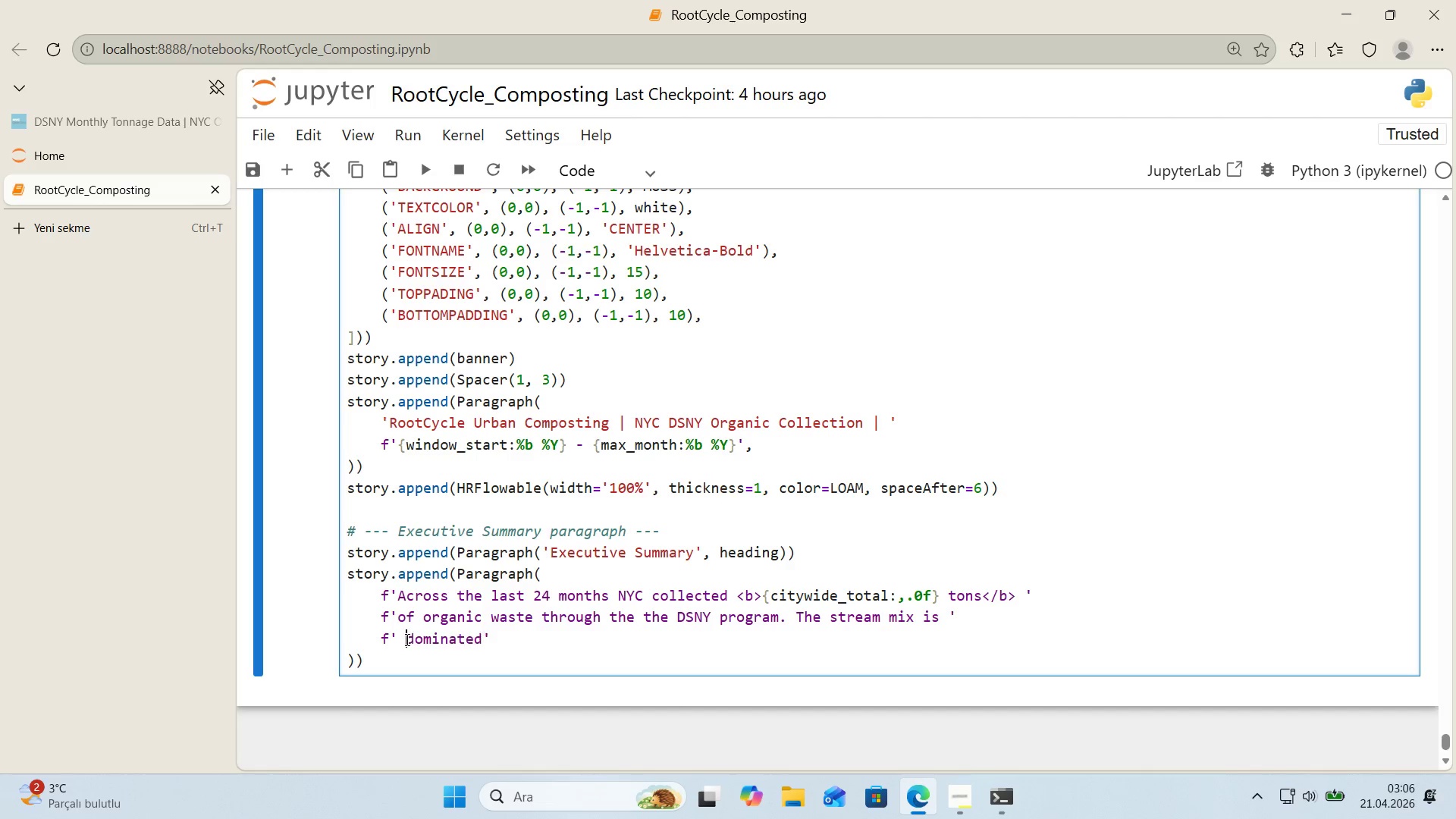 
key(Backspace)
 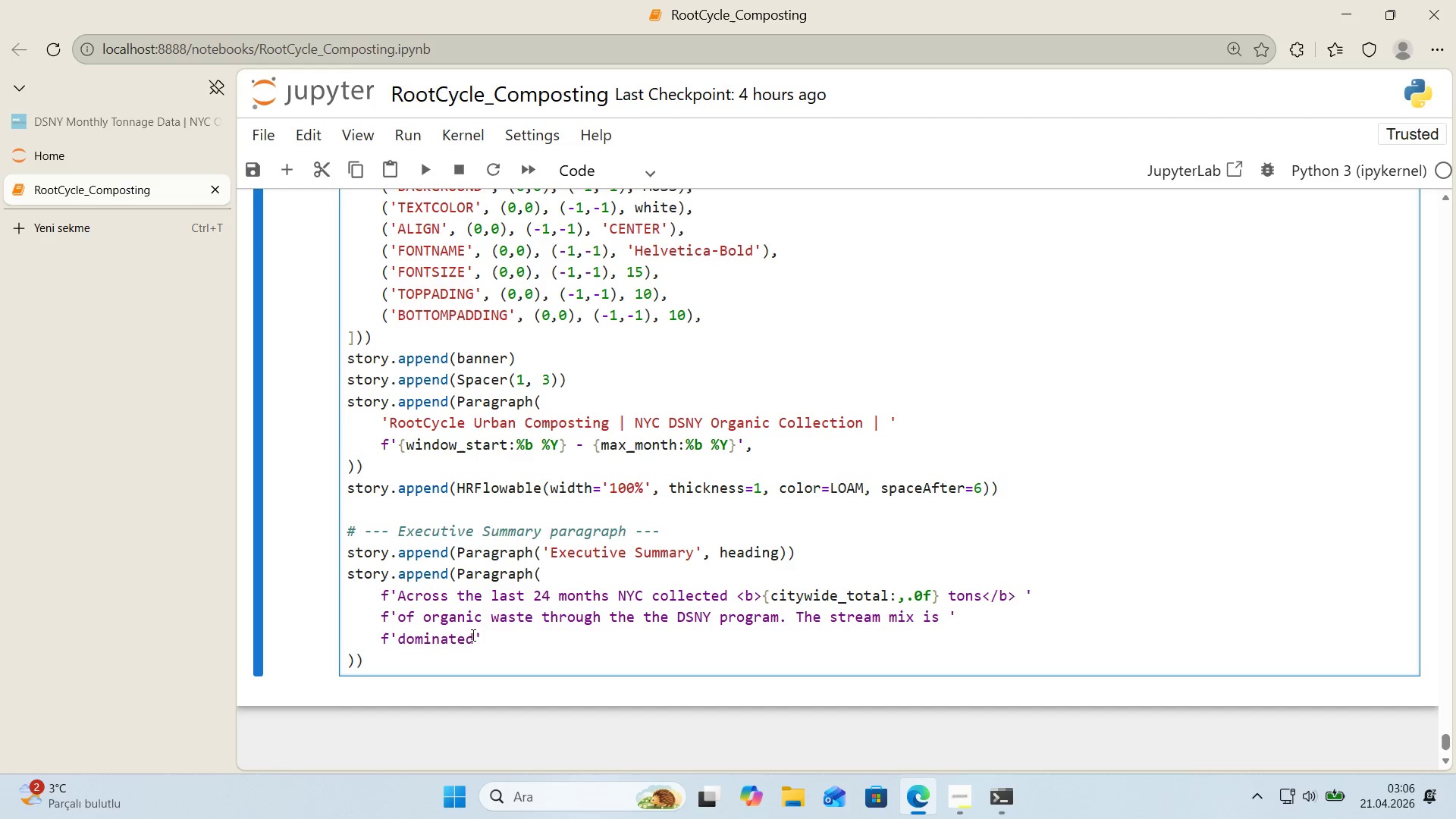 
left_click([472, 635])
 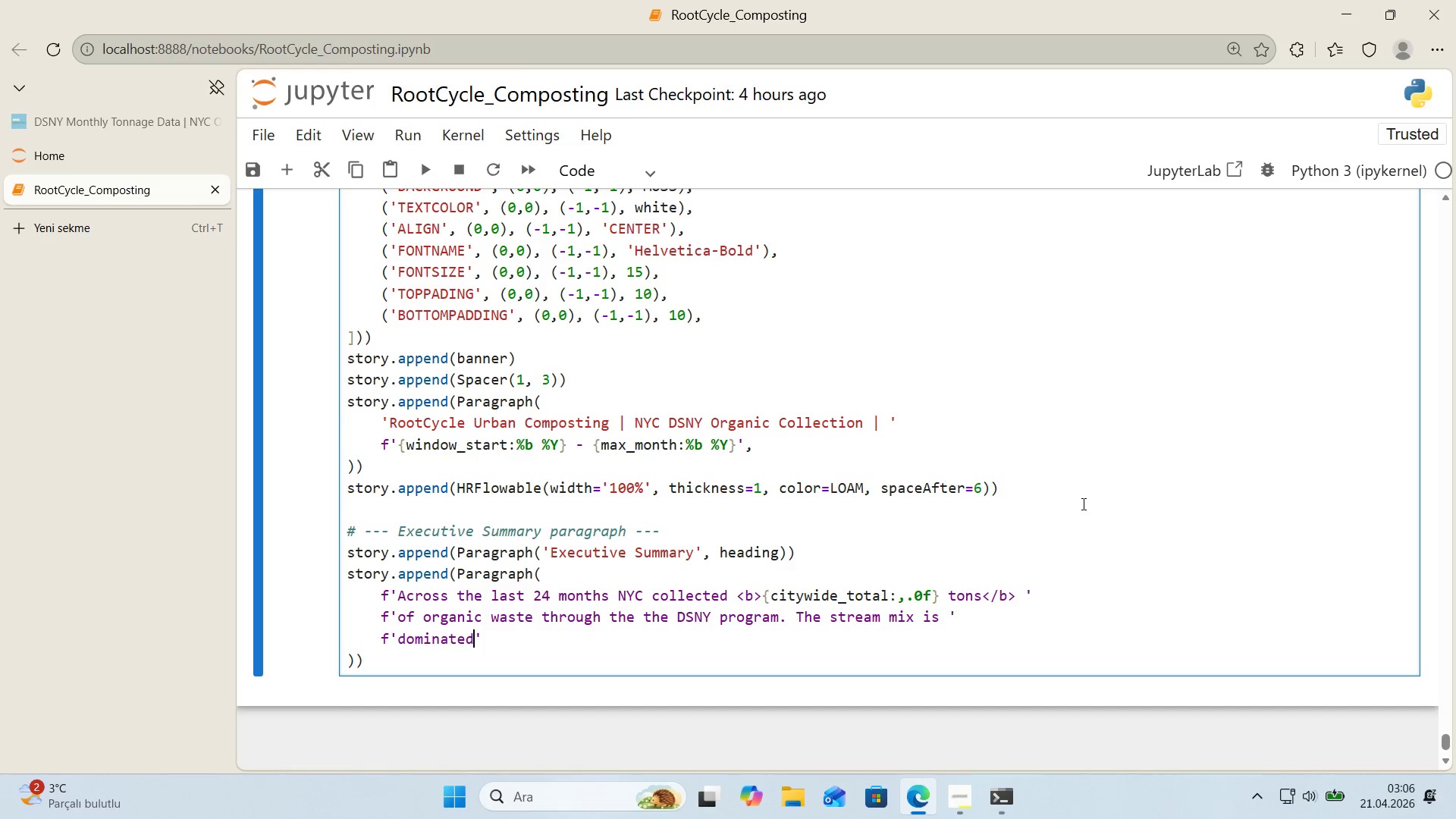 
type( by to categor'es)
 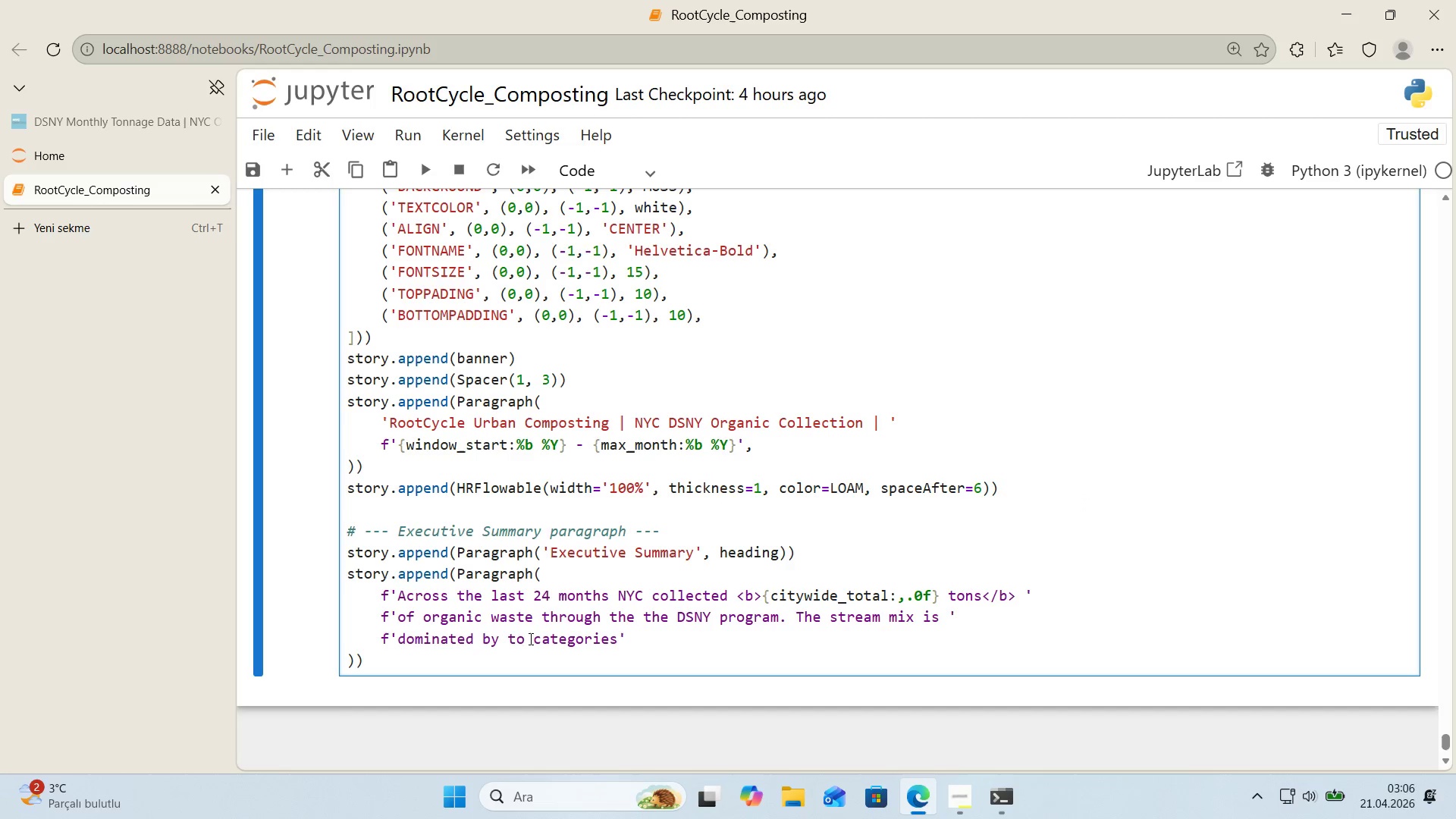 
key(W)
 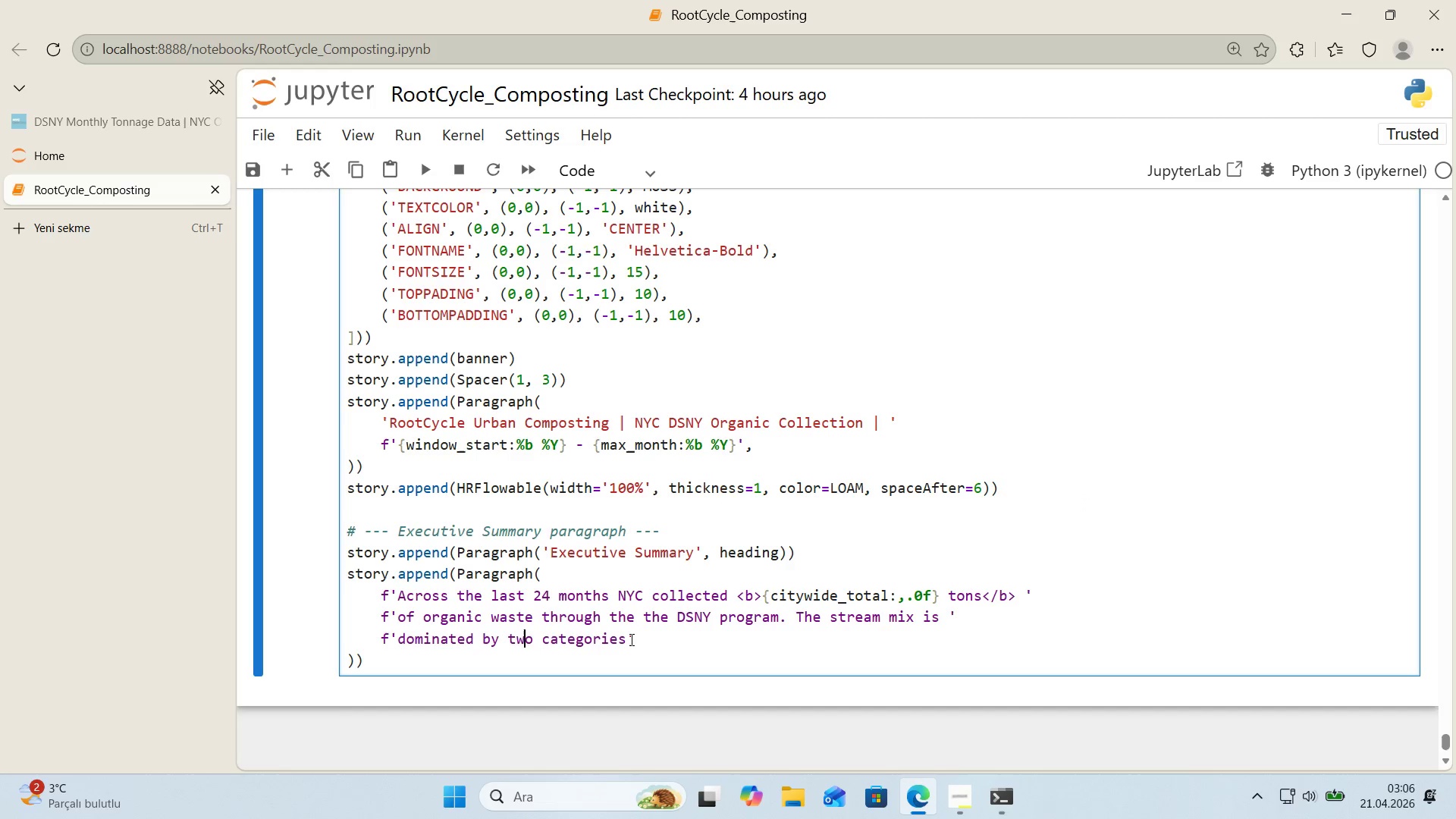 
left_click([629, 640])
 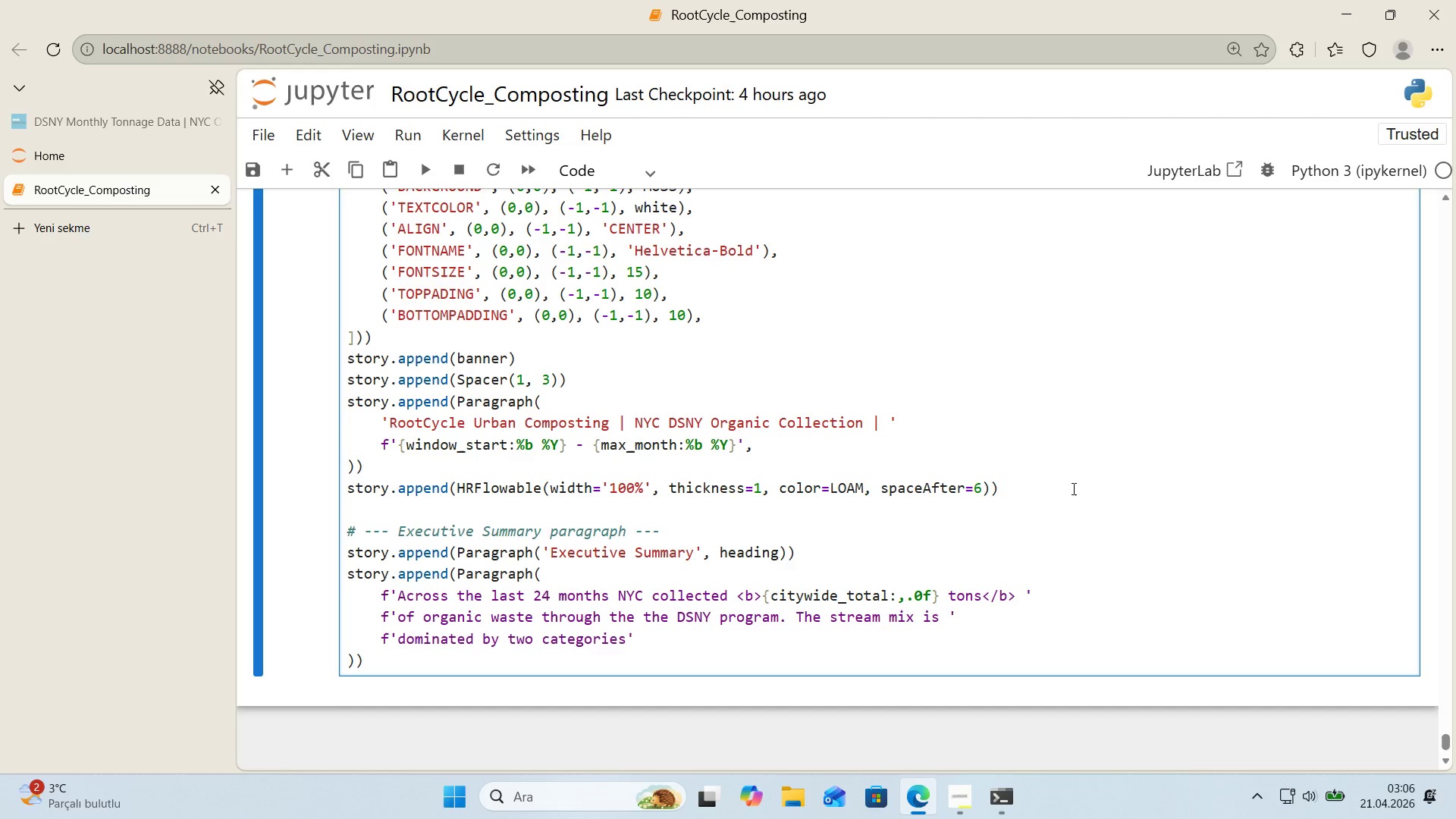 
type(> [Break]b[Break]Res'dent'al Organ'cs )
 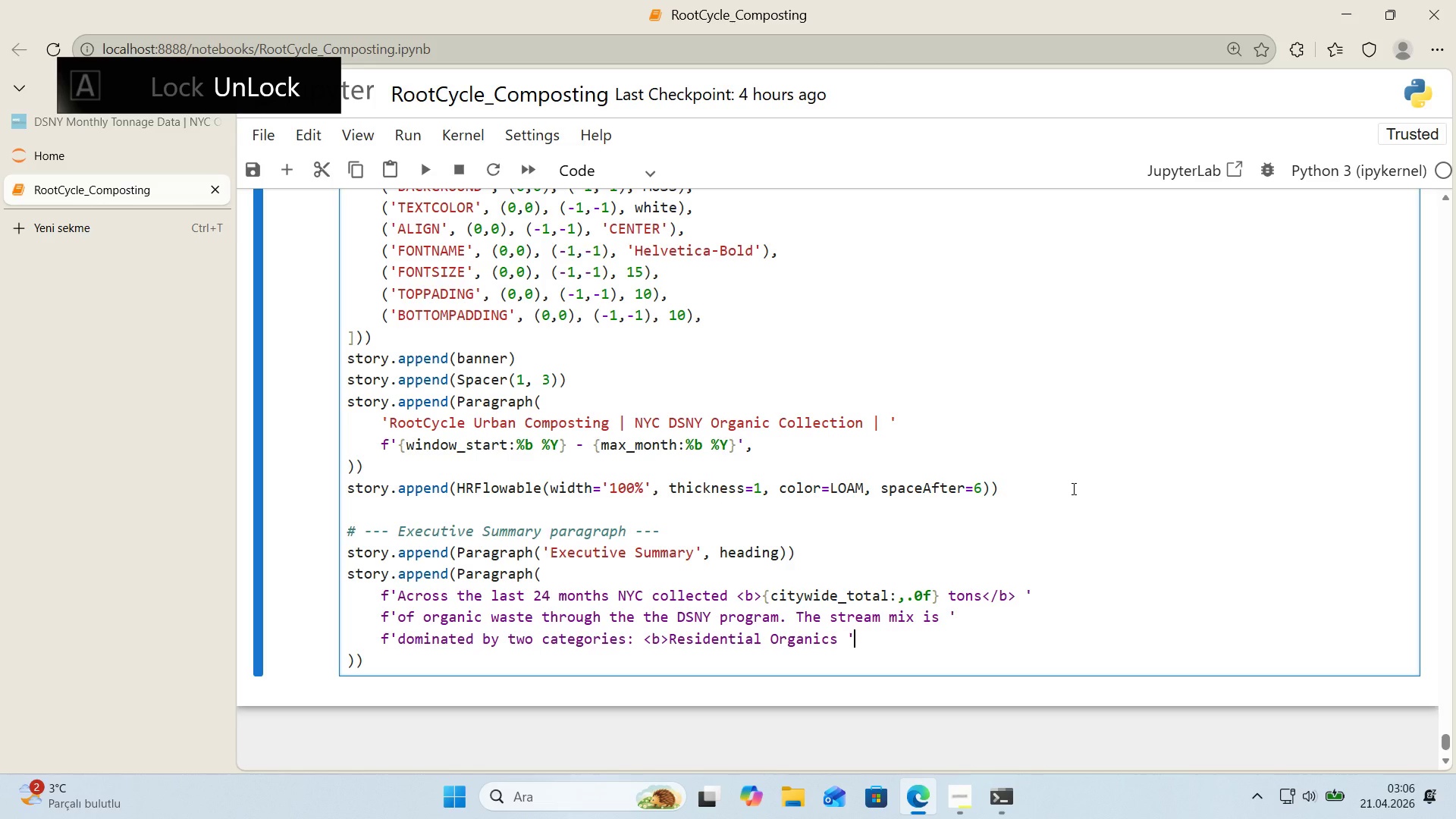 
 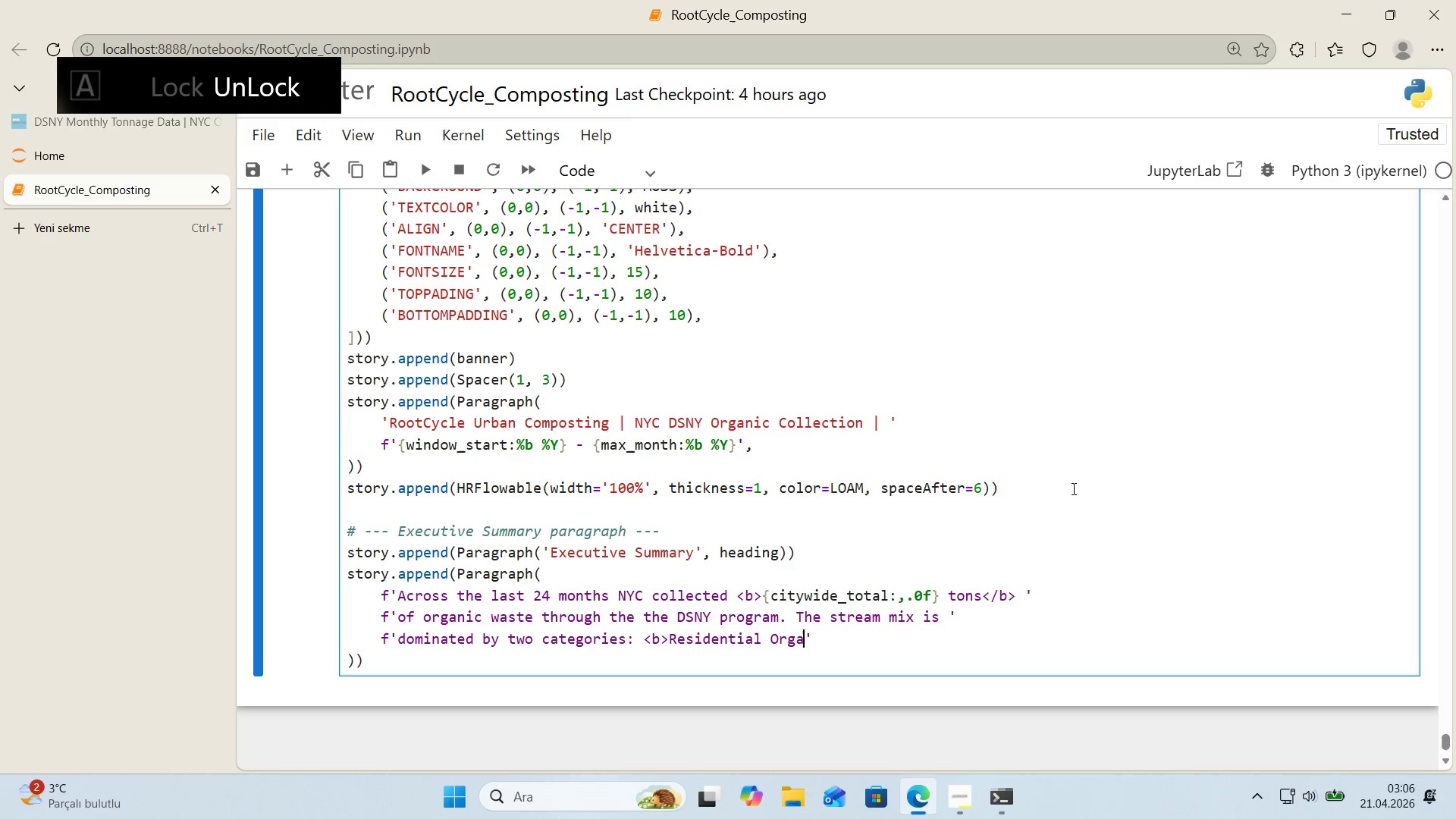 
key(ArrowRight)
 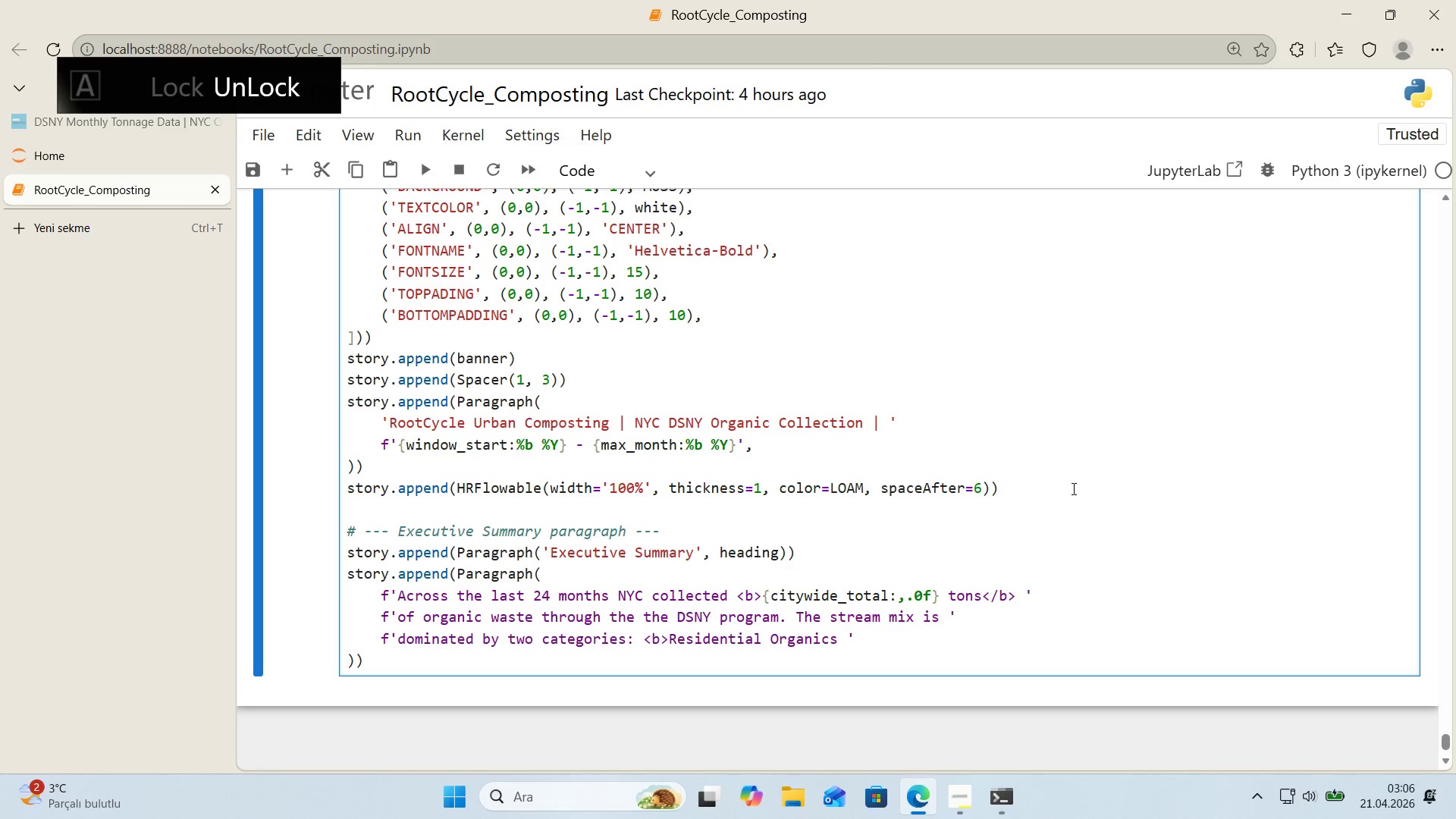 
key(Enter)
 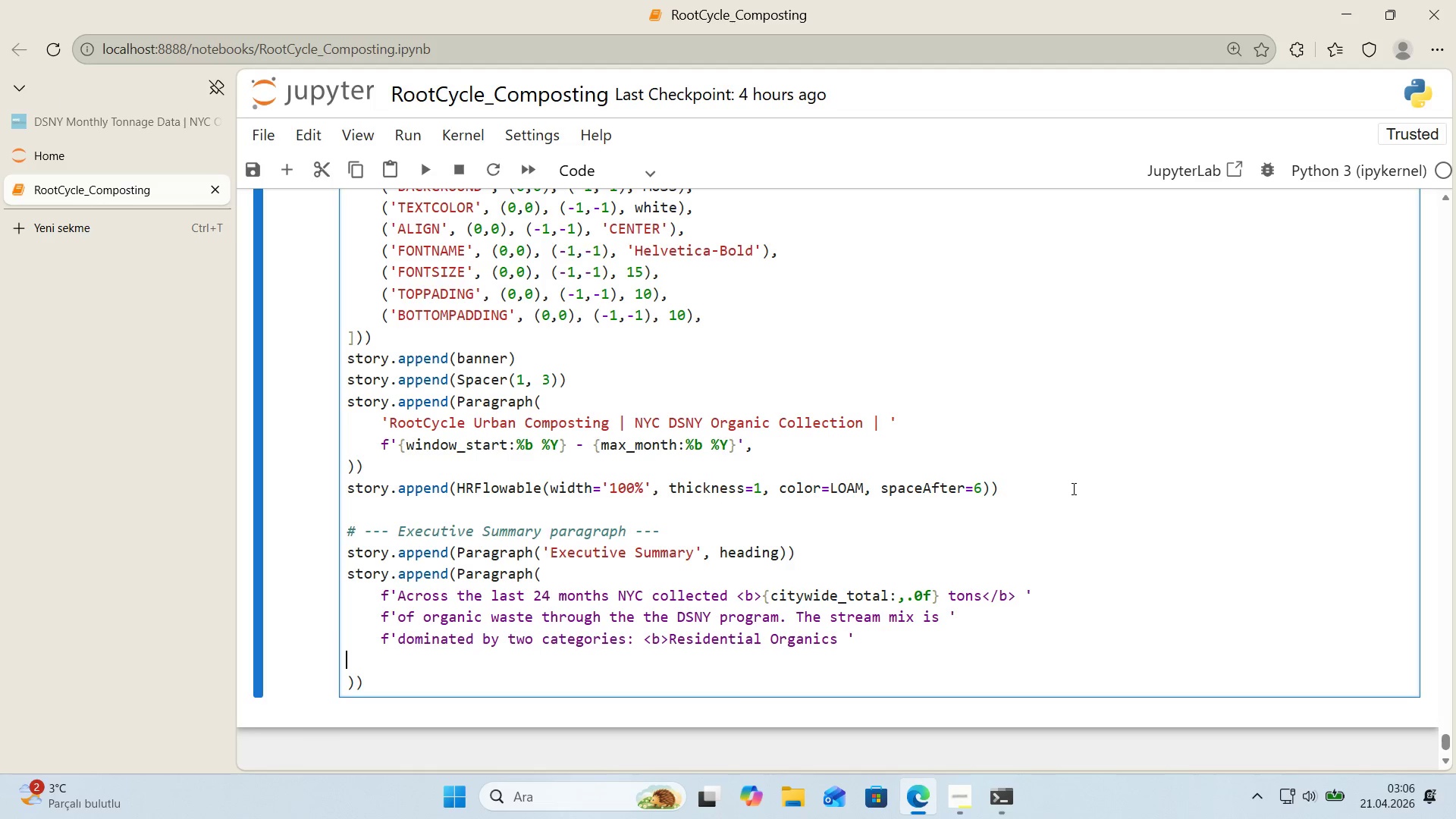 
type(f)
key(Backspace)
key(Tab)
type(f@@)
 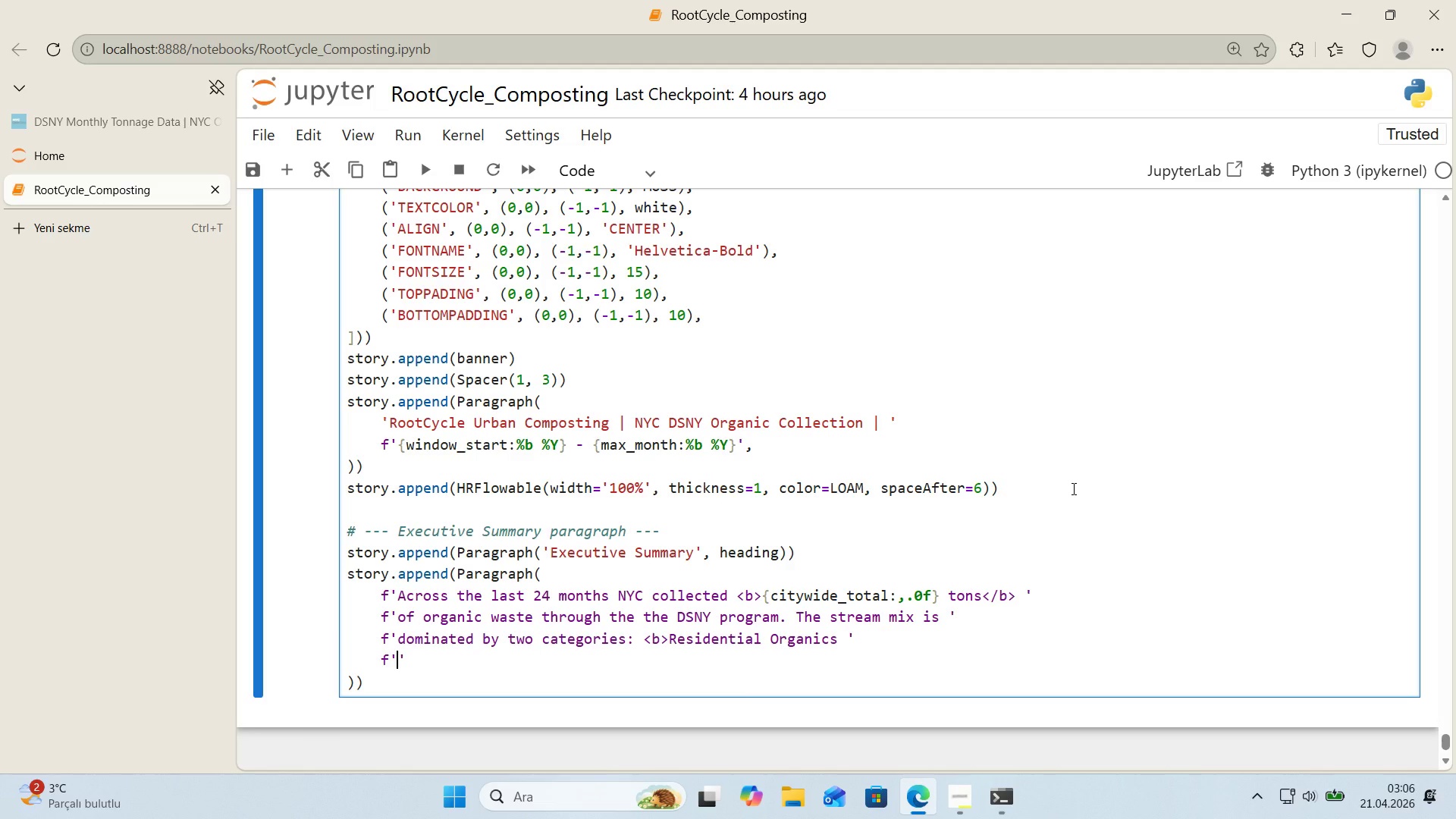 
 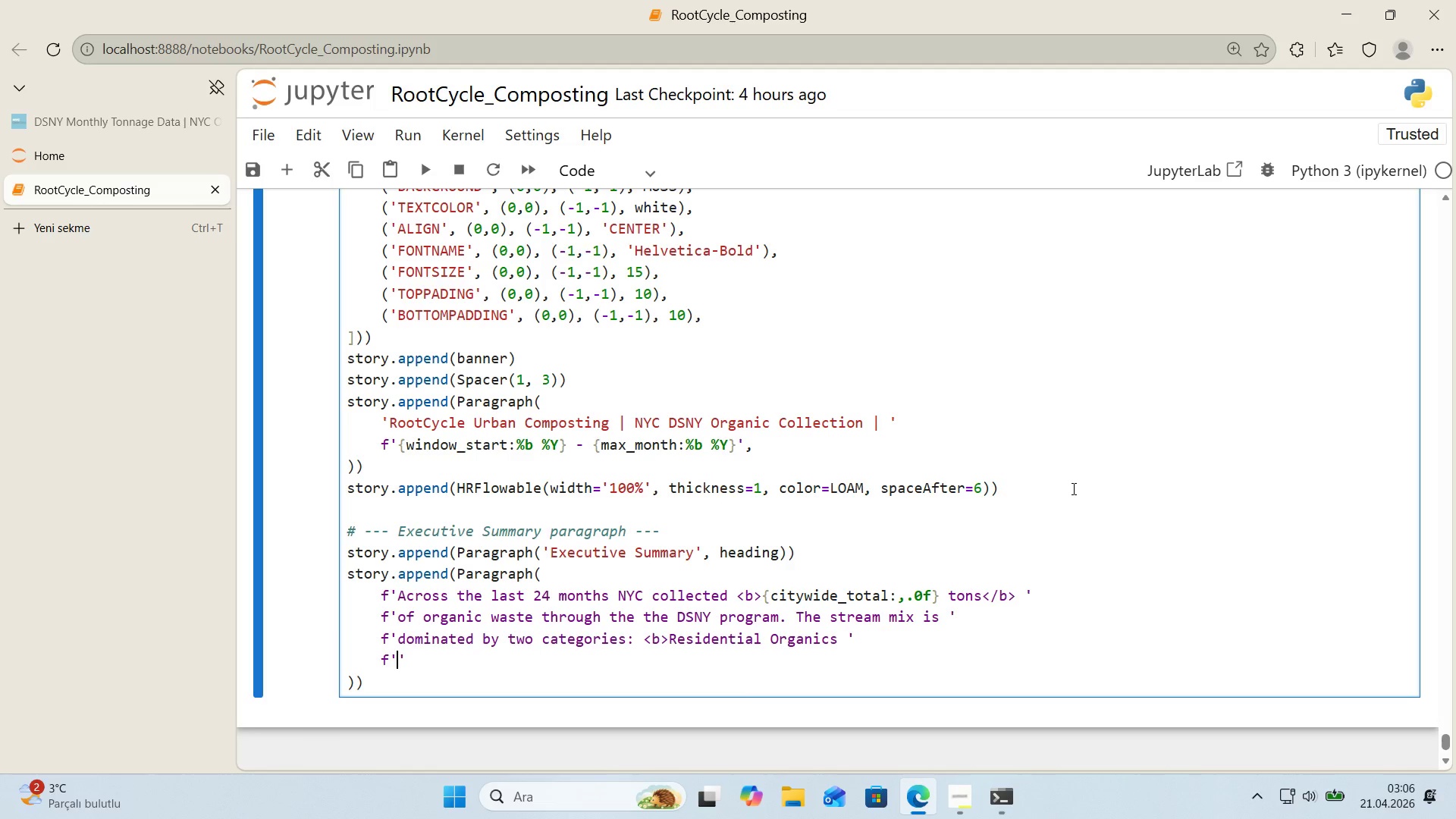 
key(ArrowLeft)
 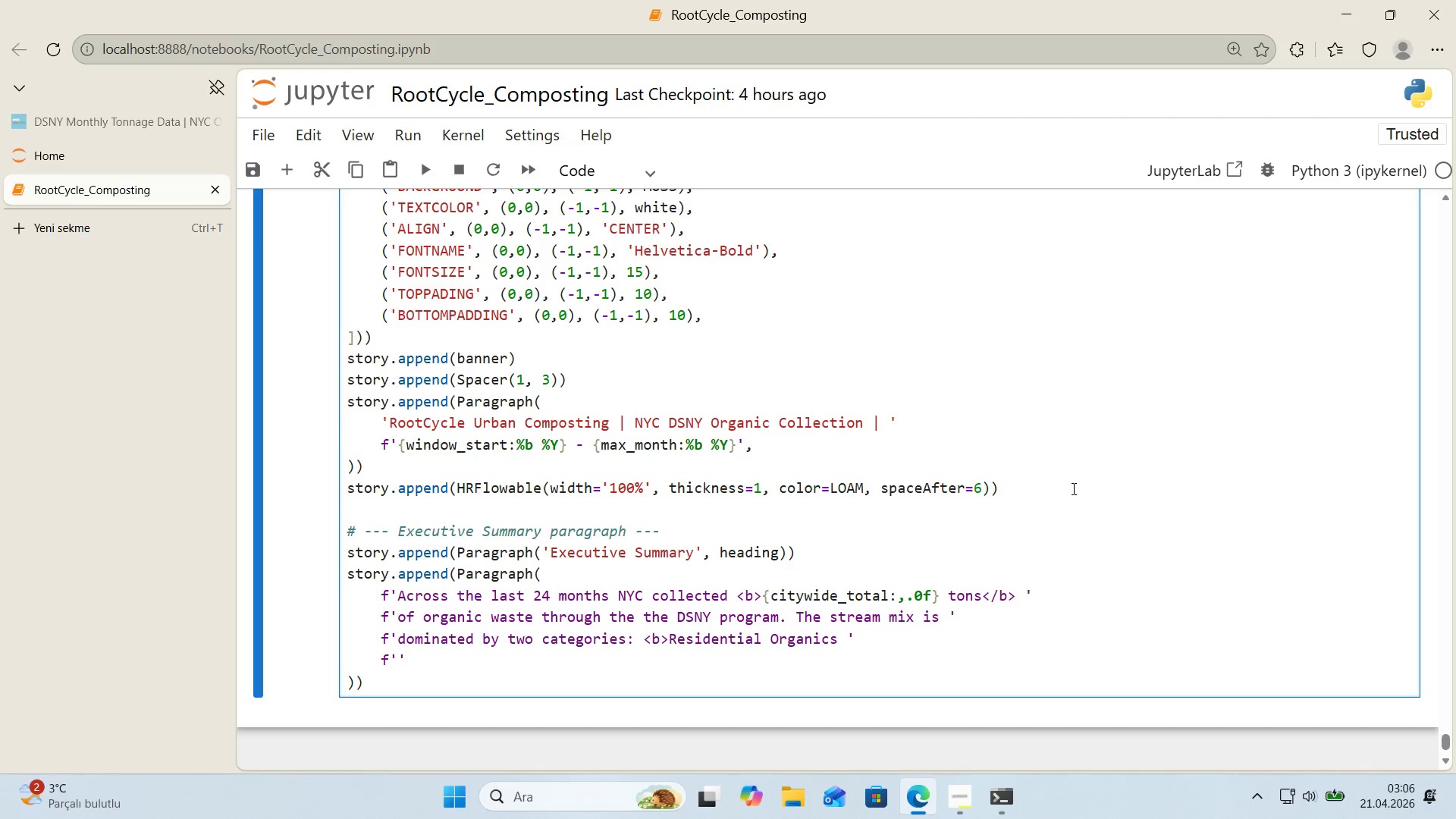 
type(*()
 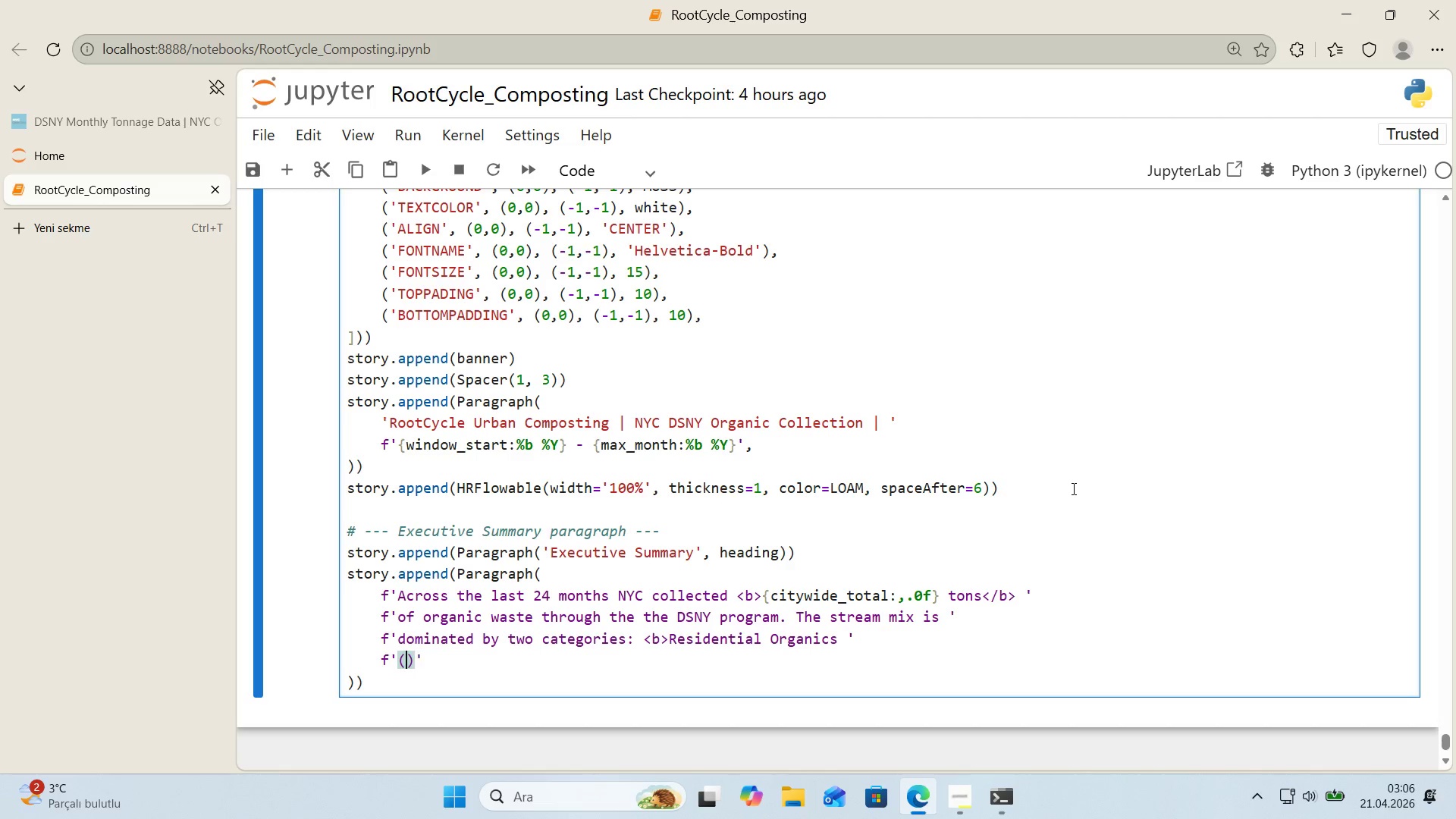 
key(ArrowLeft)
 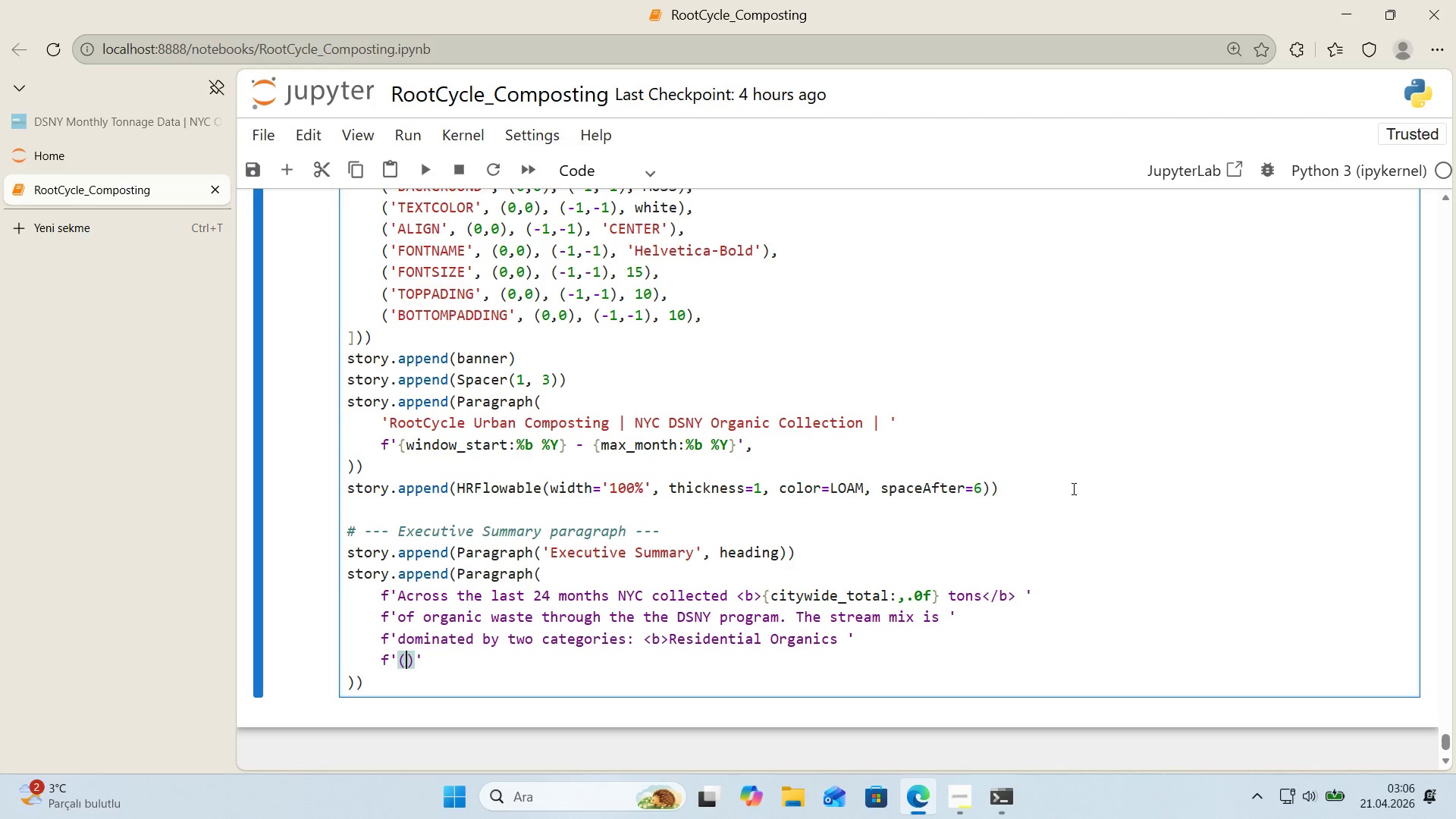 
key(Alt+Control+7)
 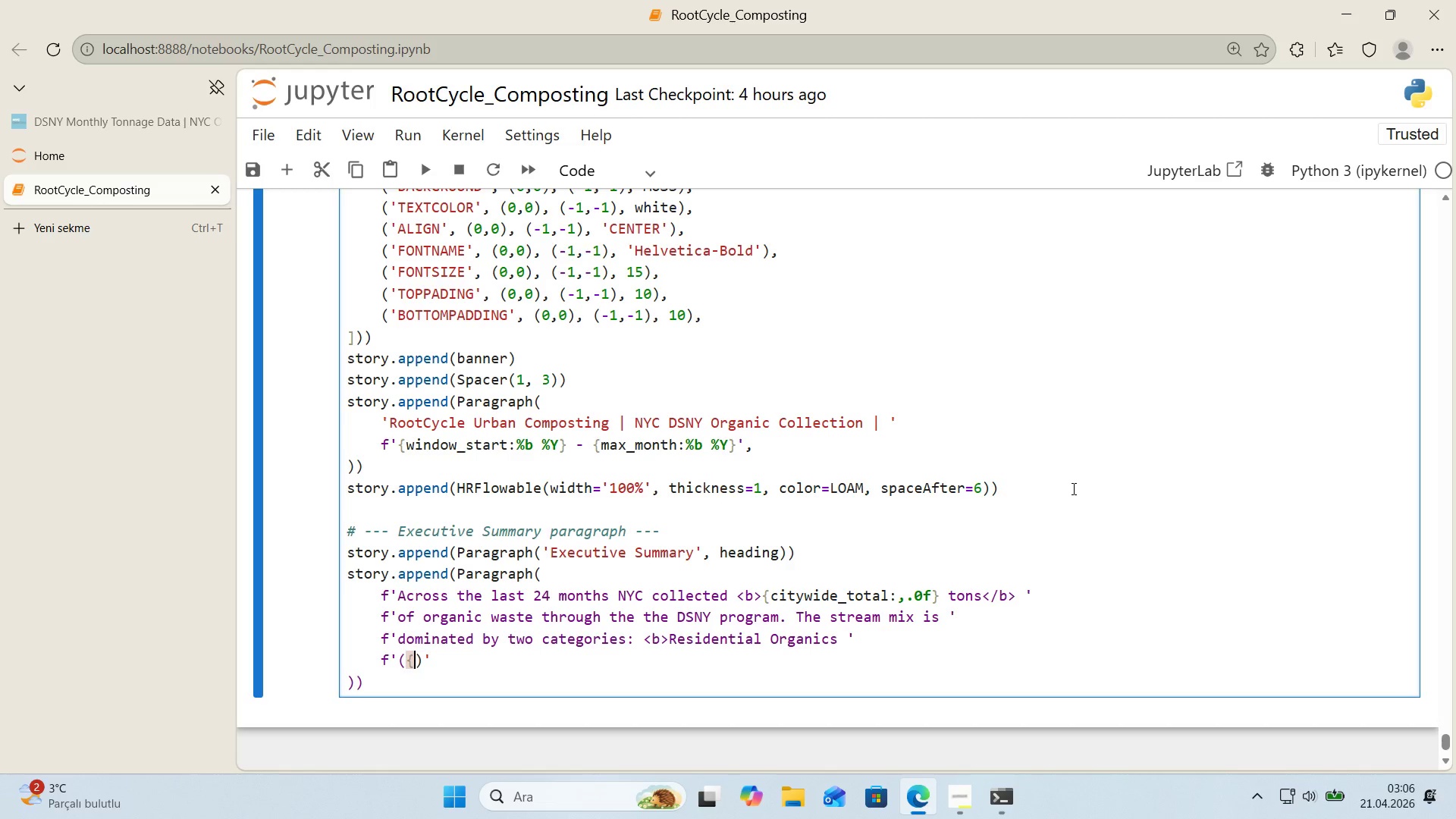 
key(Alt+Control+0)
 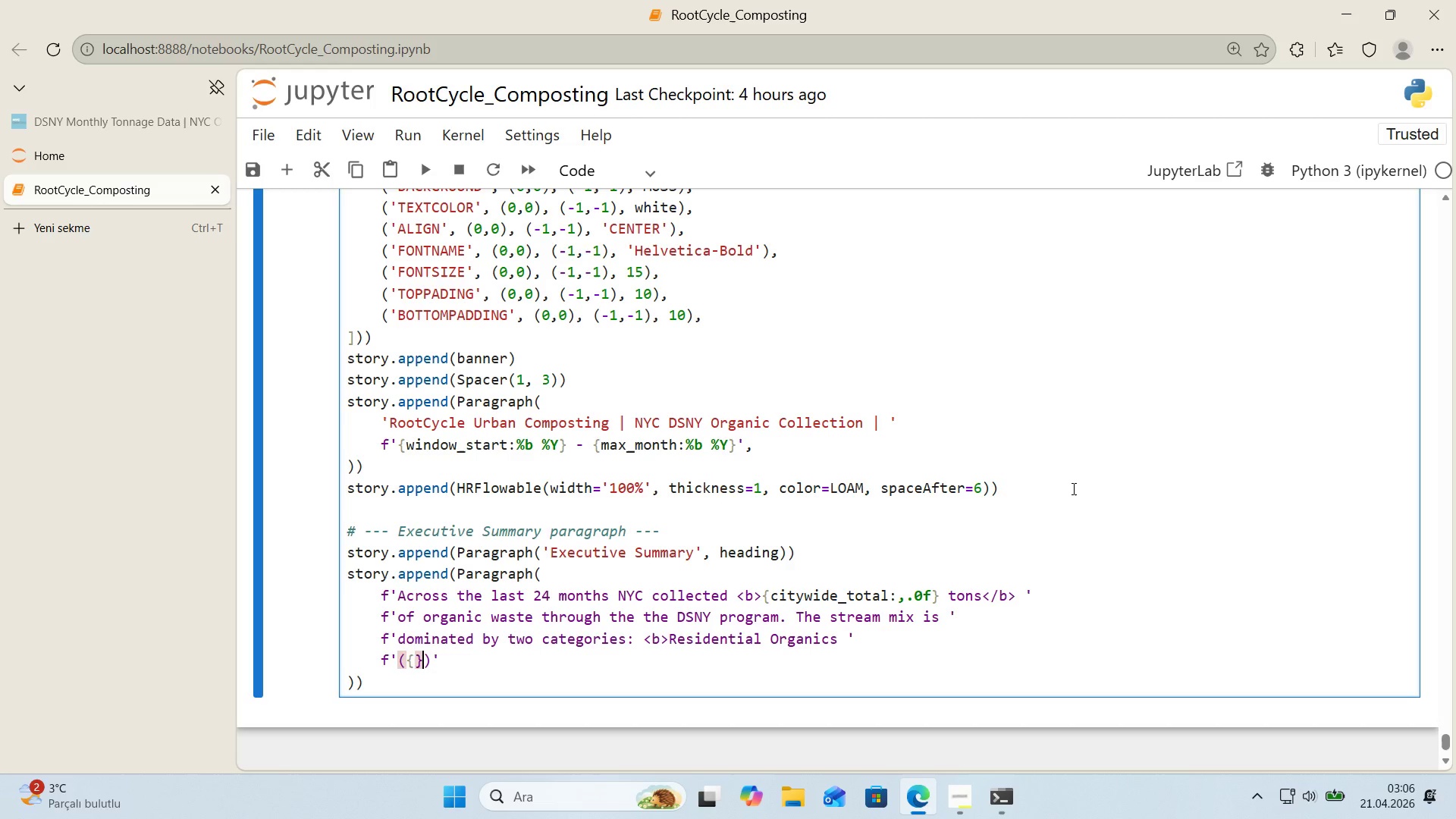 
key(ArrowLeft)
 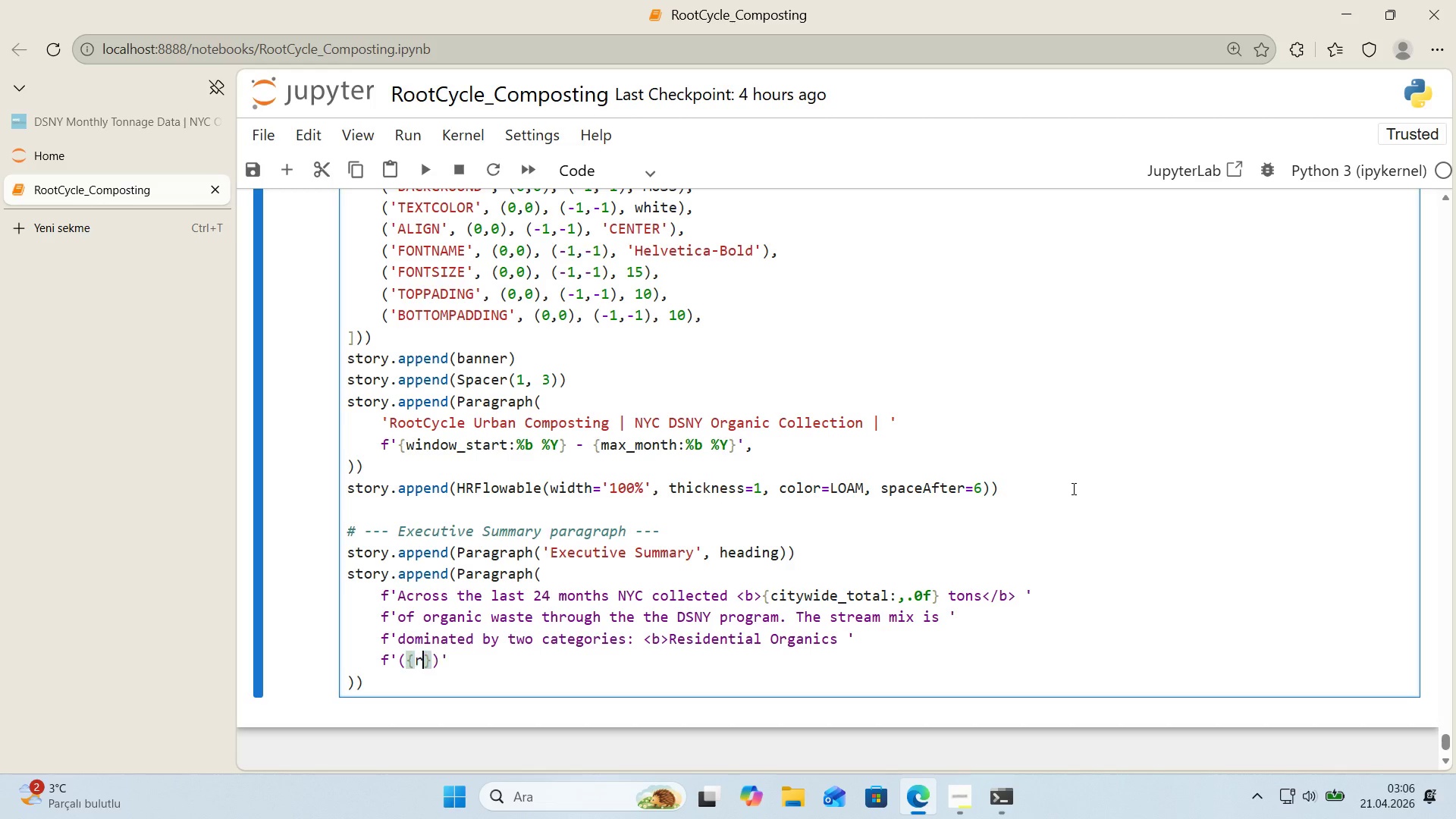 
type(res_share>.1f)
 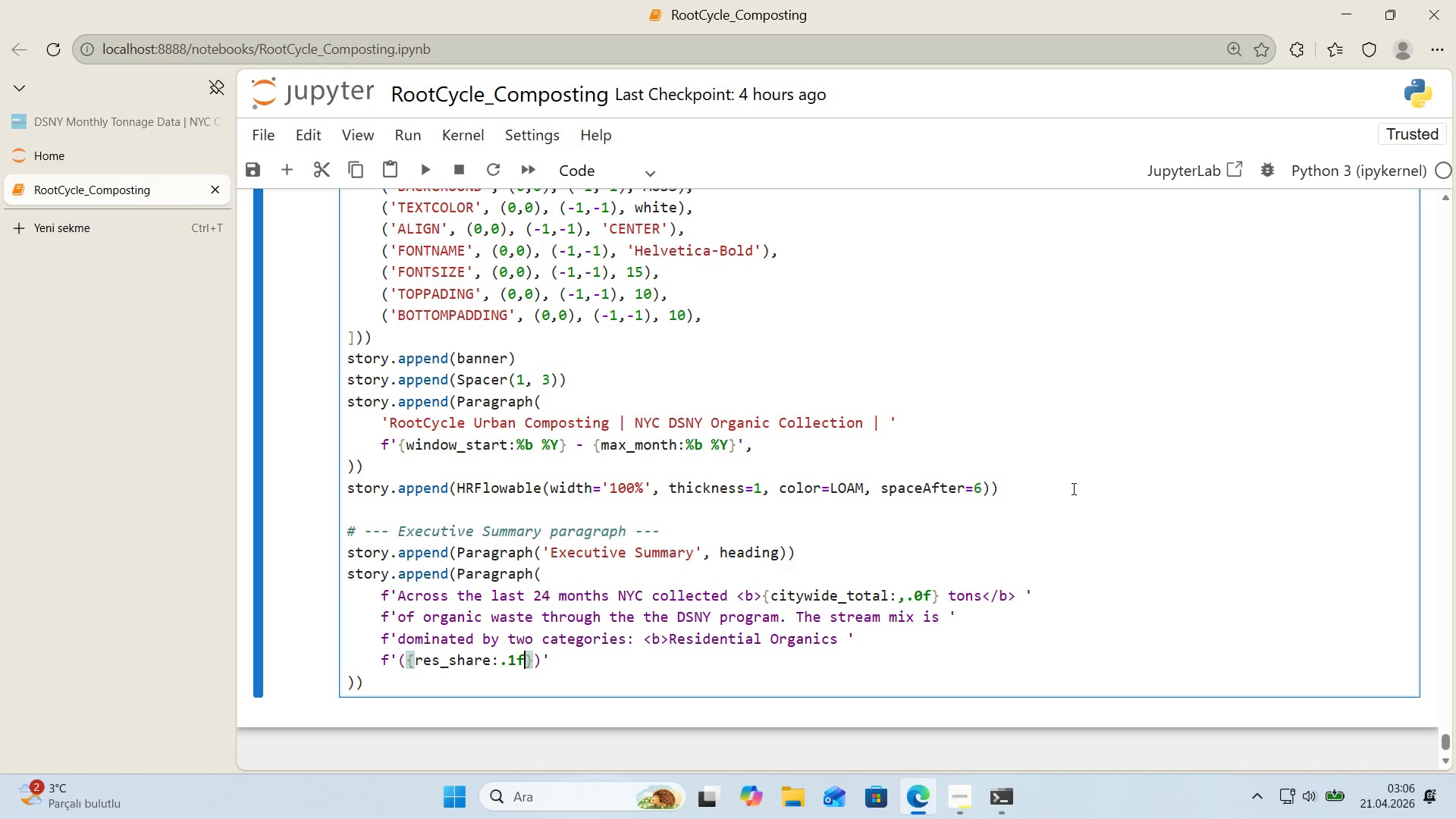 
key(ArrowRight)
 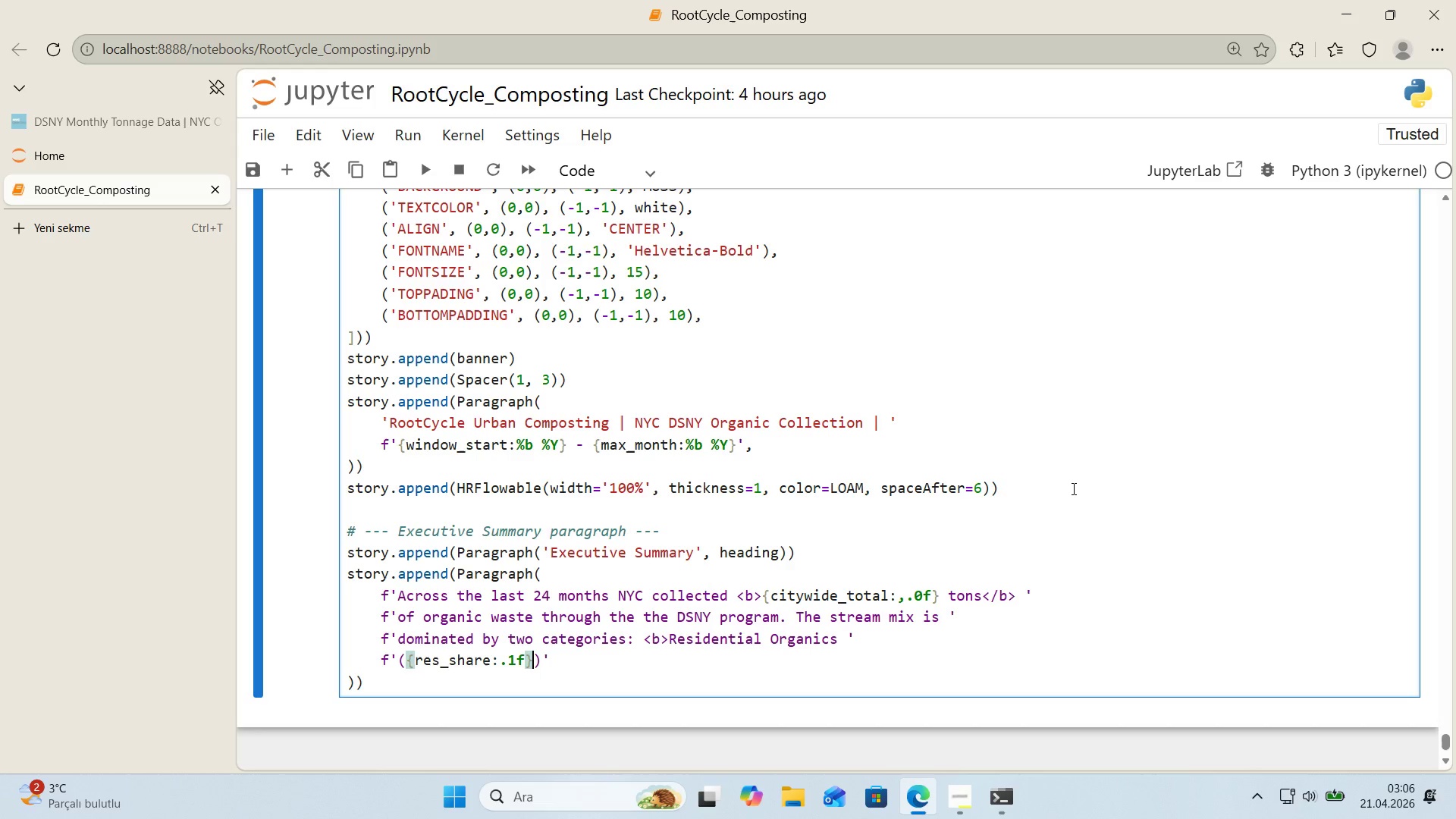 
key(Shift+5)
 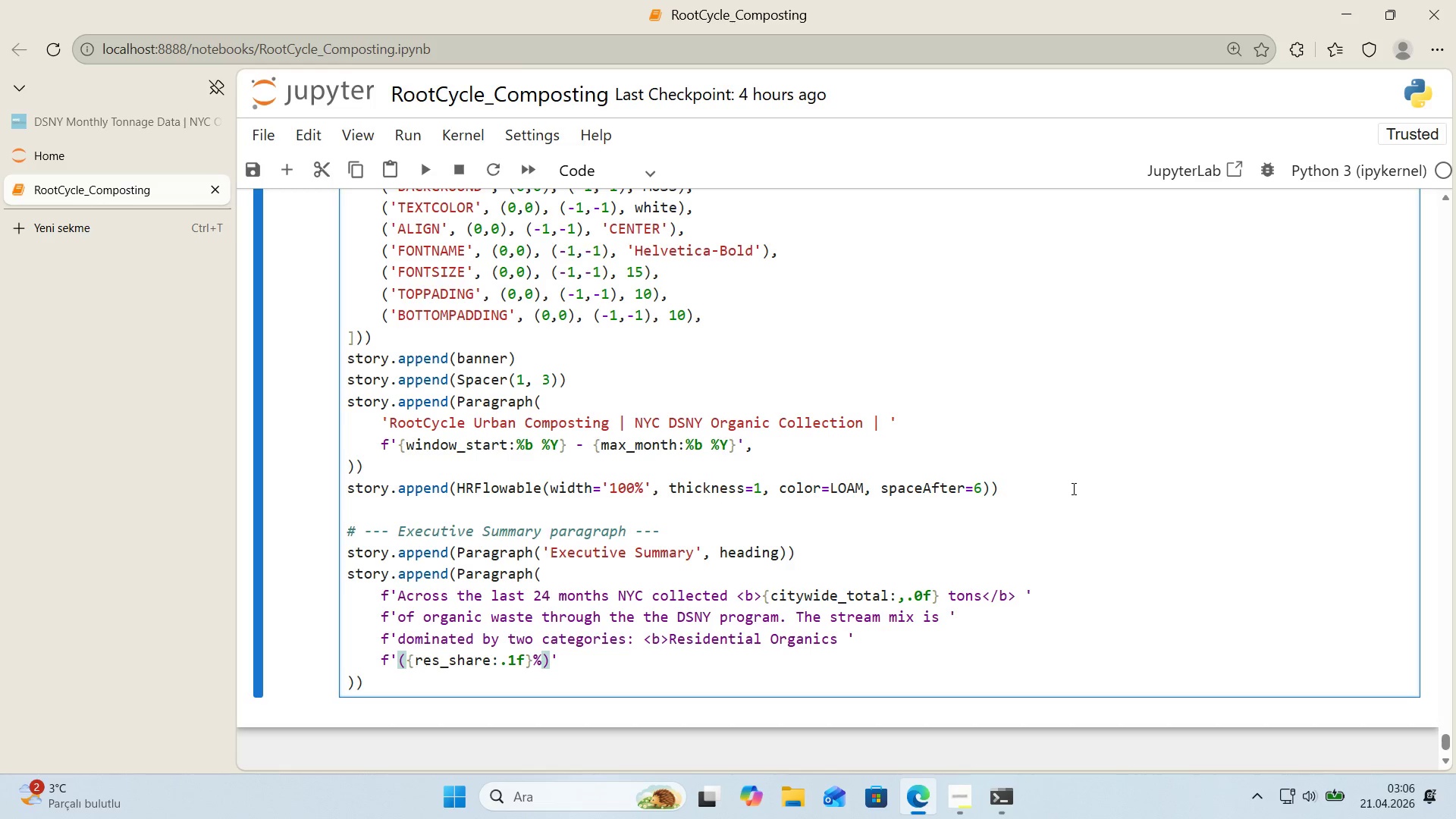 
key(ArrowRight)
 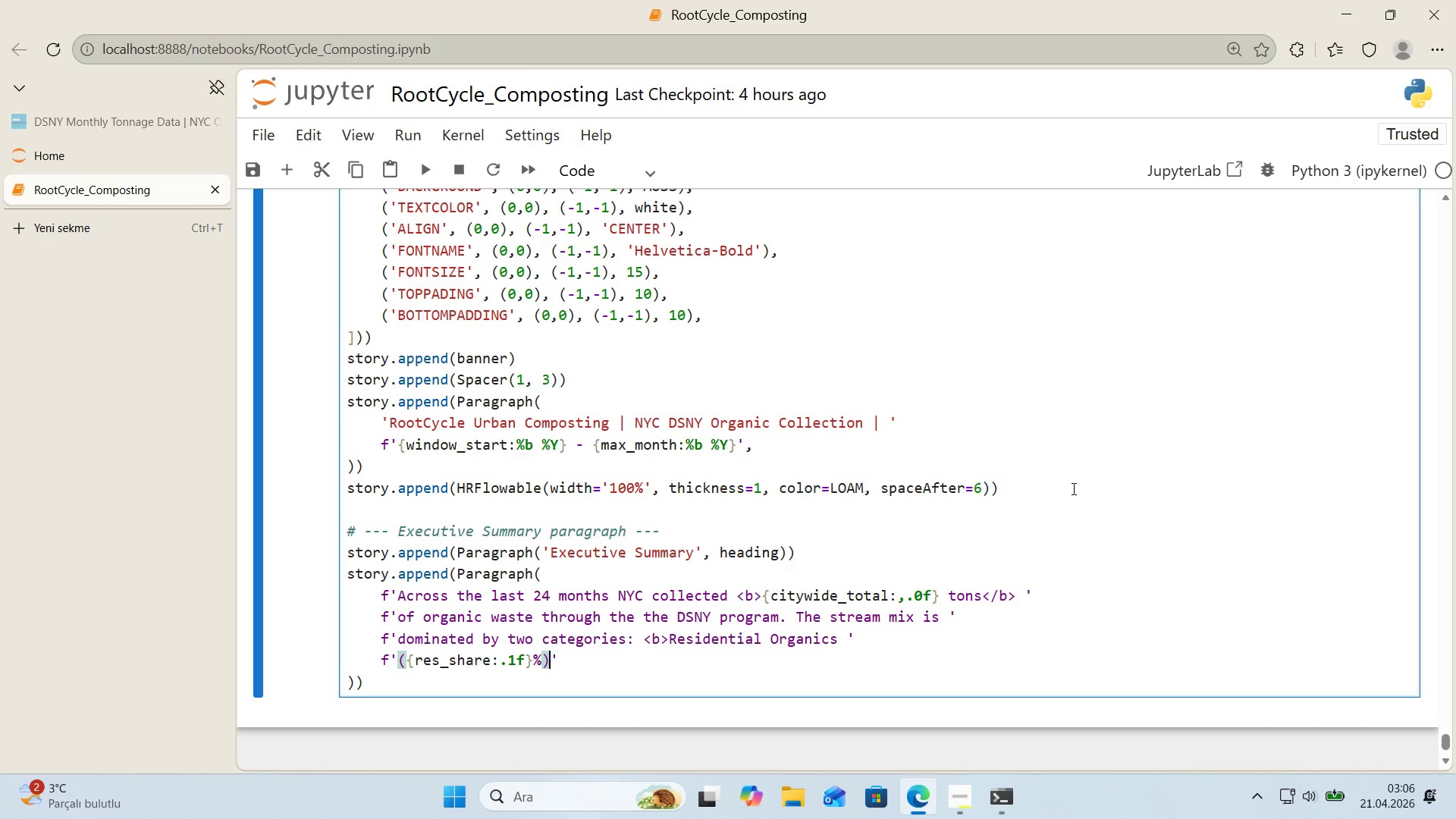 
type([Break]&b[Break] and [Break]b[Break]School Organ'cs )
 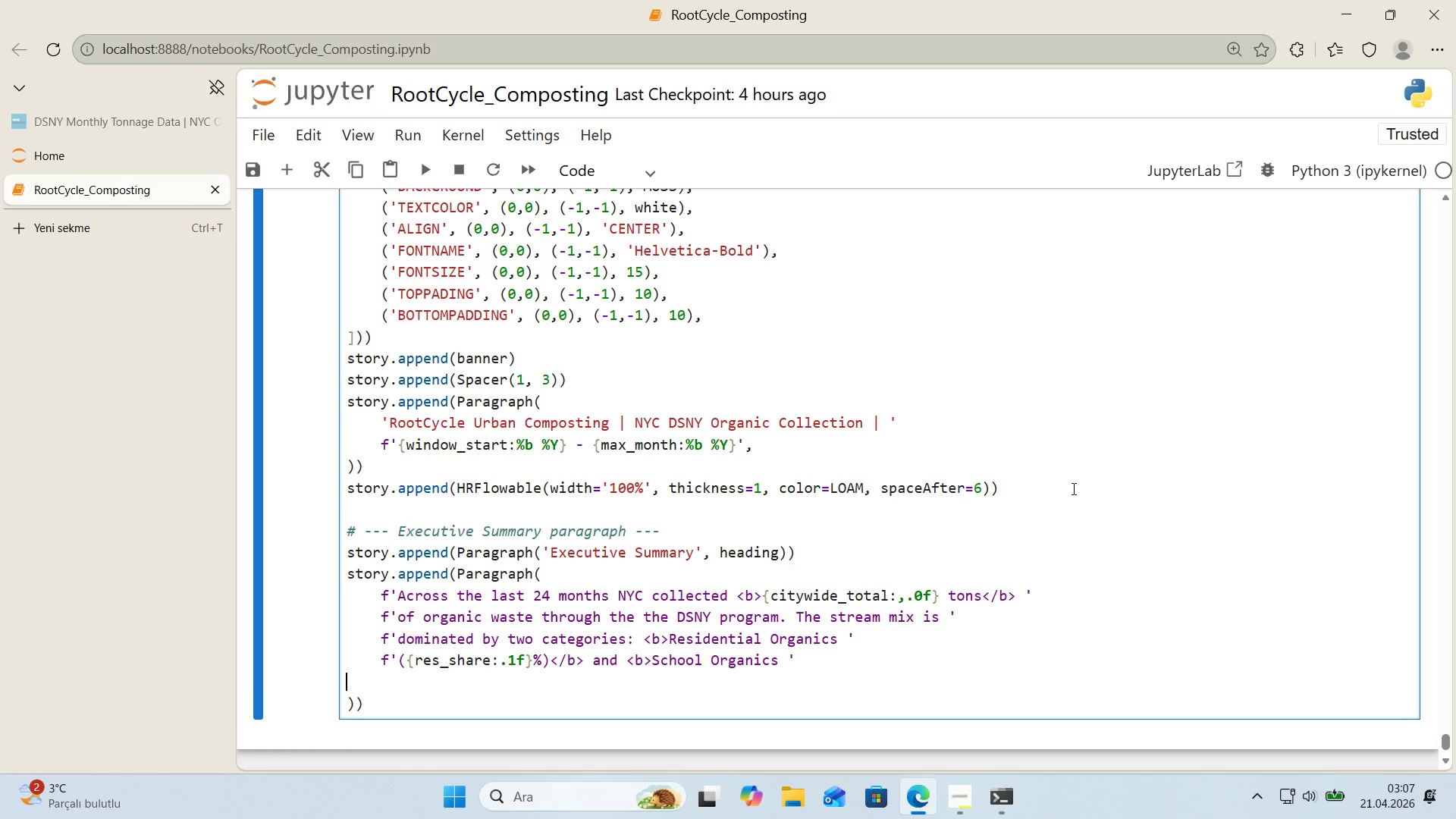 
 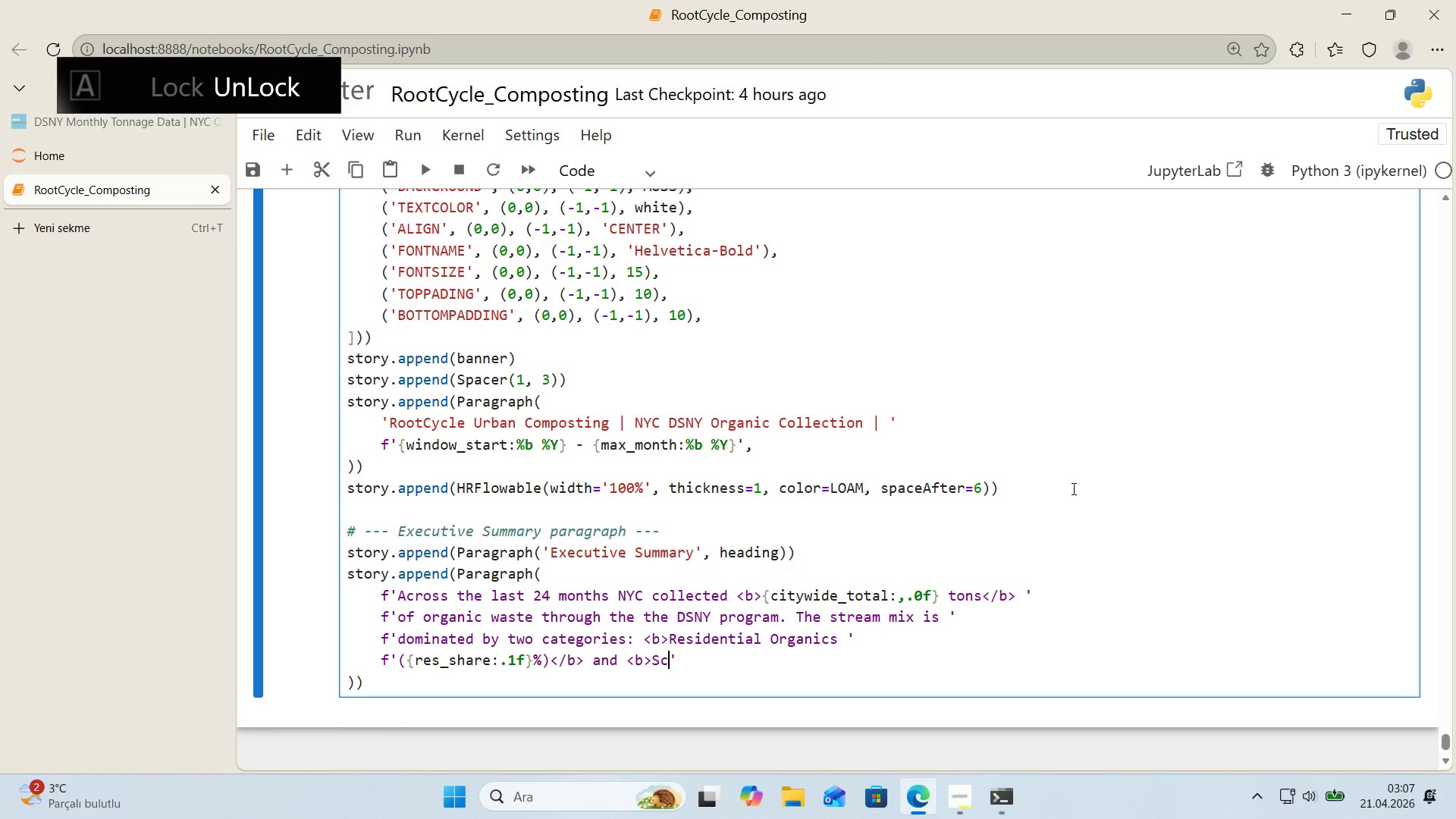 
key(ArrowRight)
 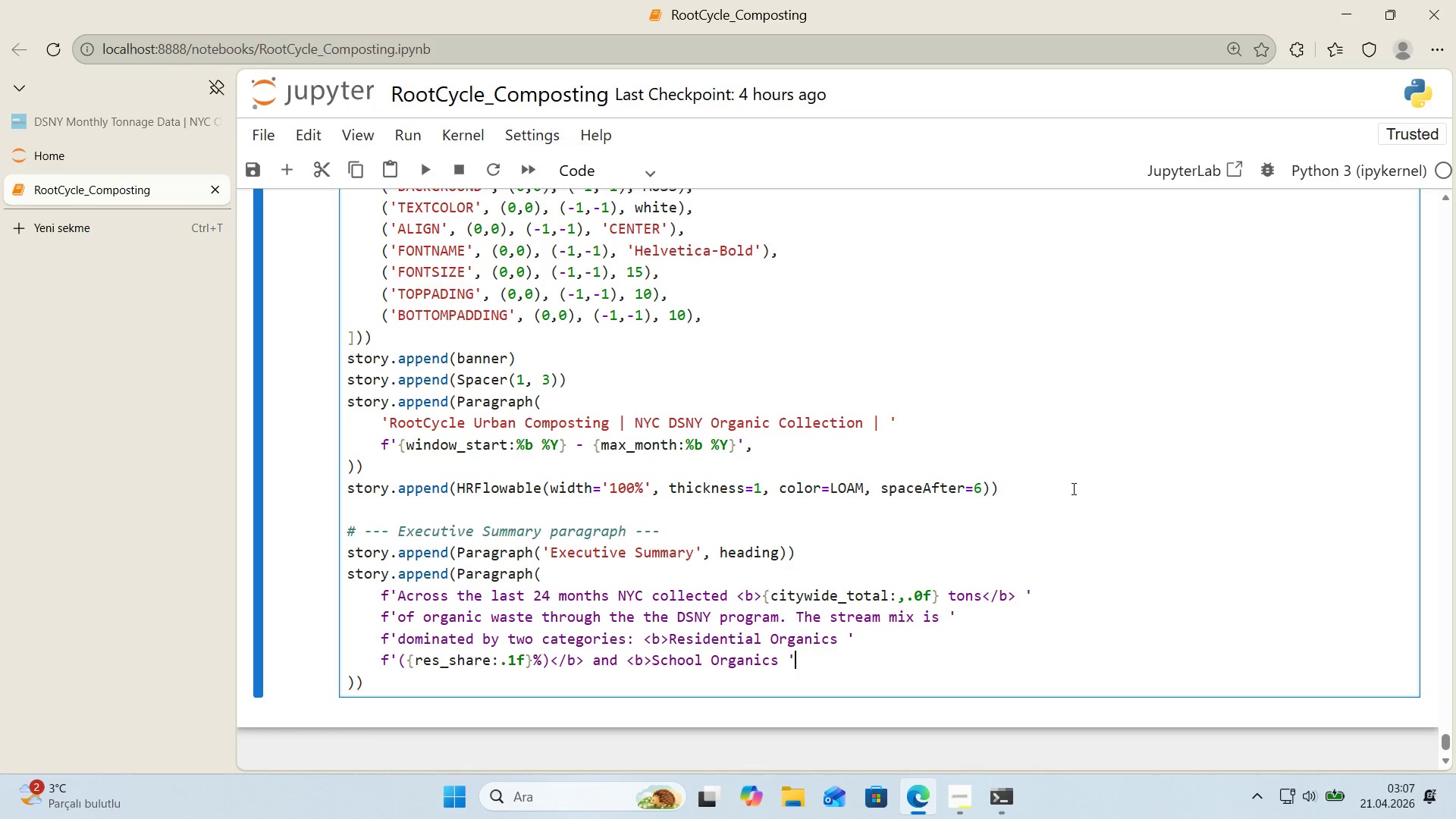 
key(Enter)
 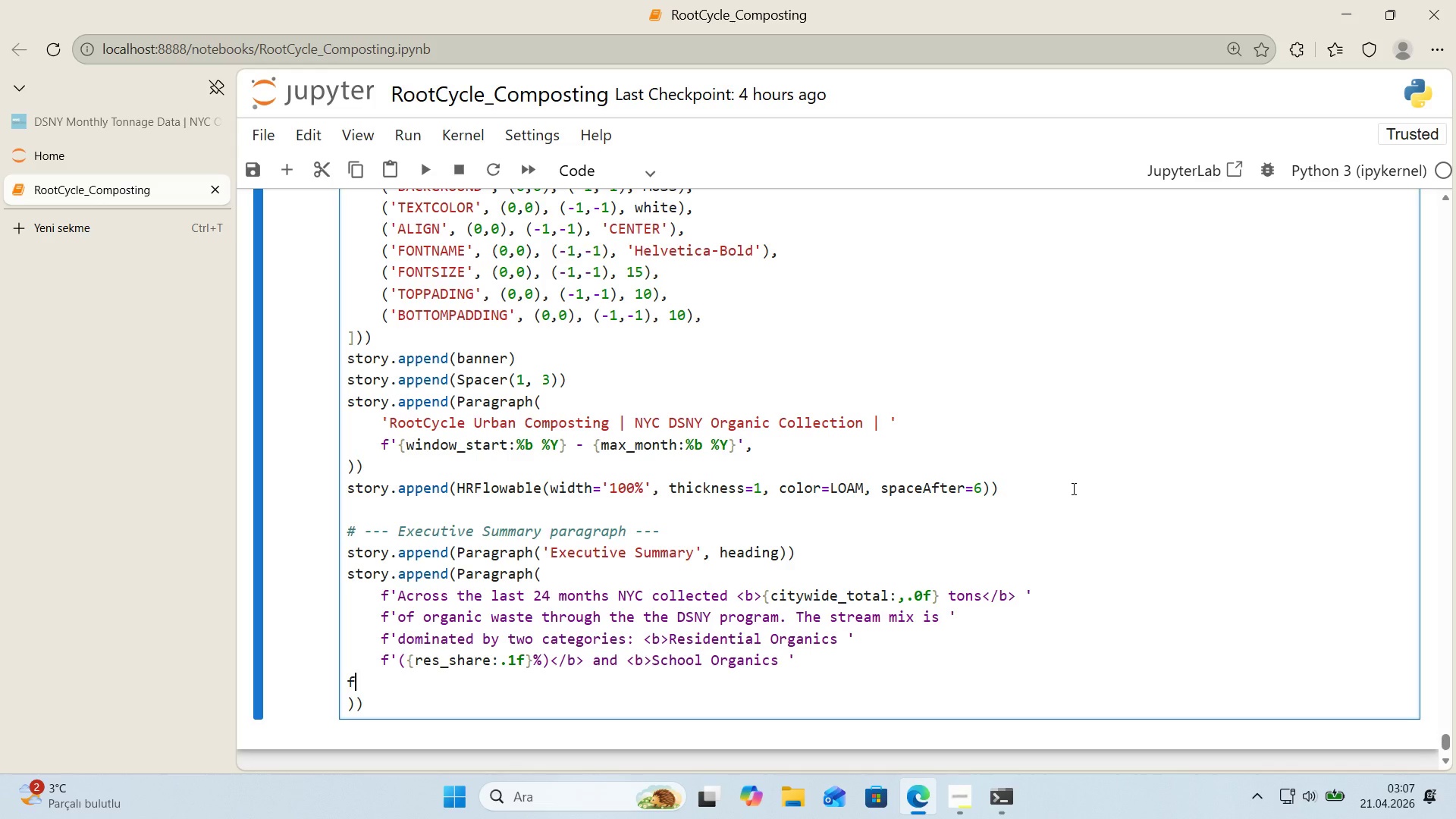 
type(f)
key(Backspace)
key(Tab)
type(f@@)
 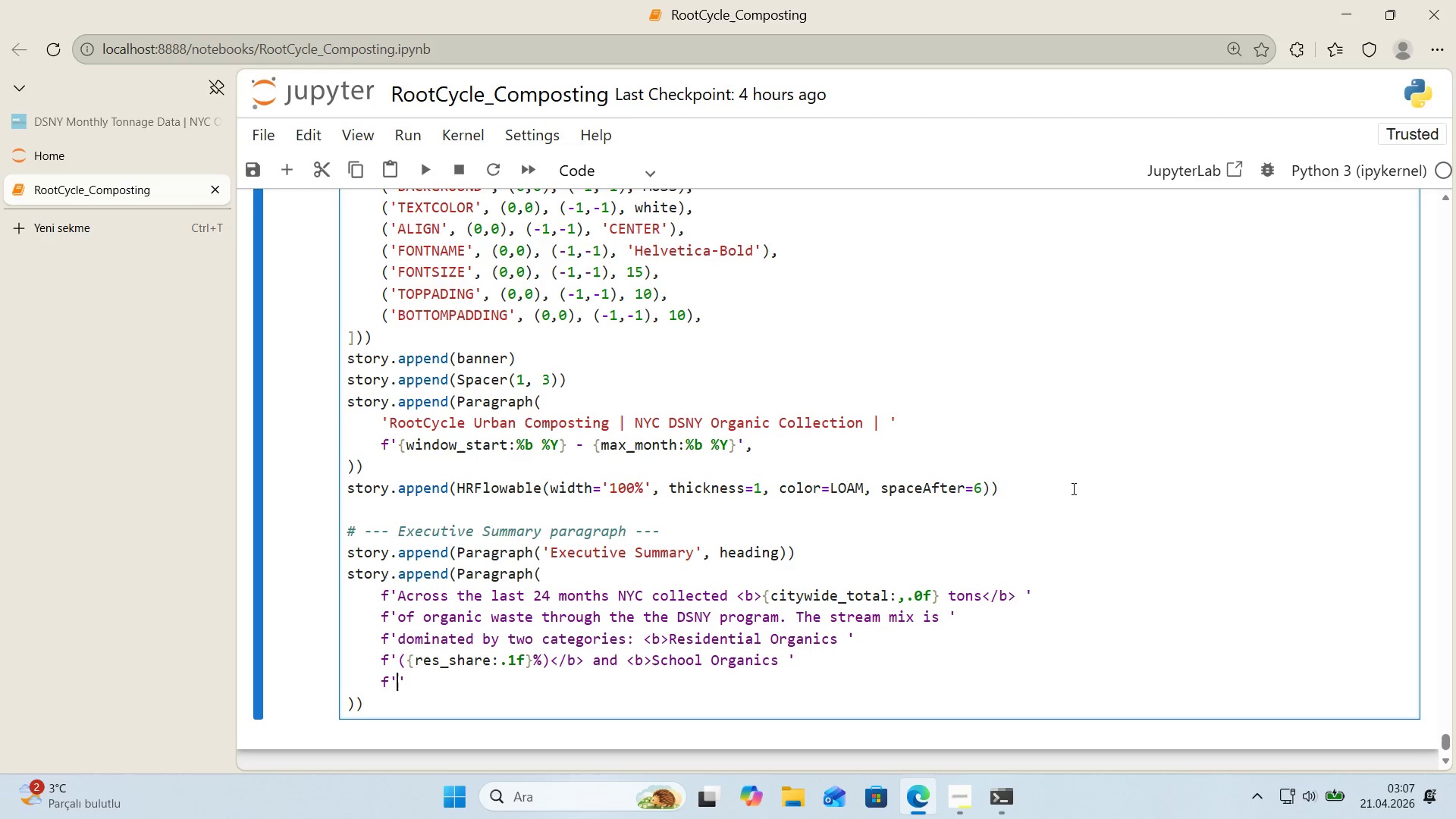 
 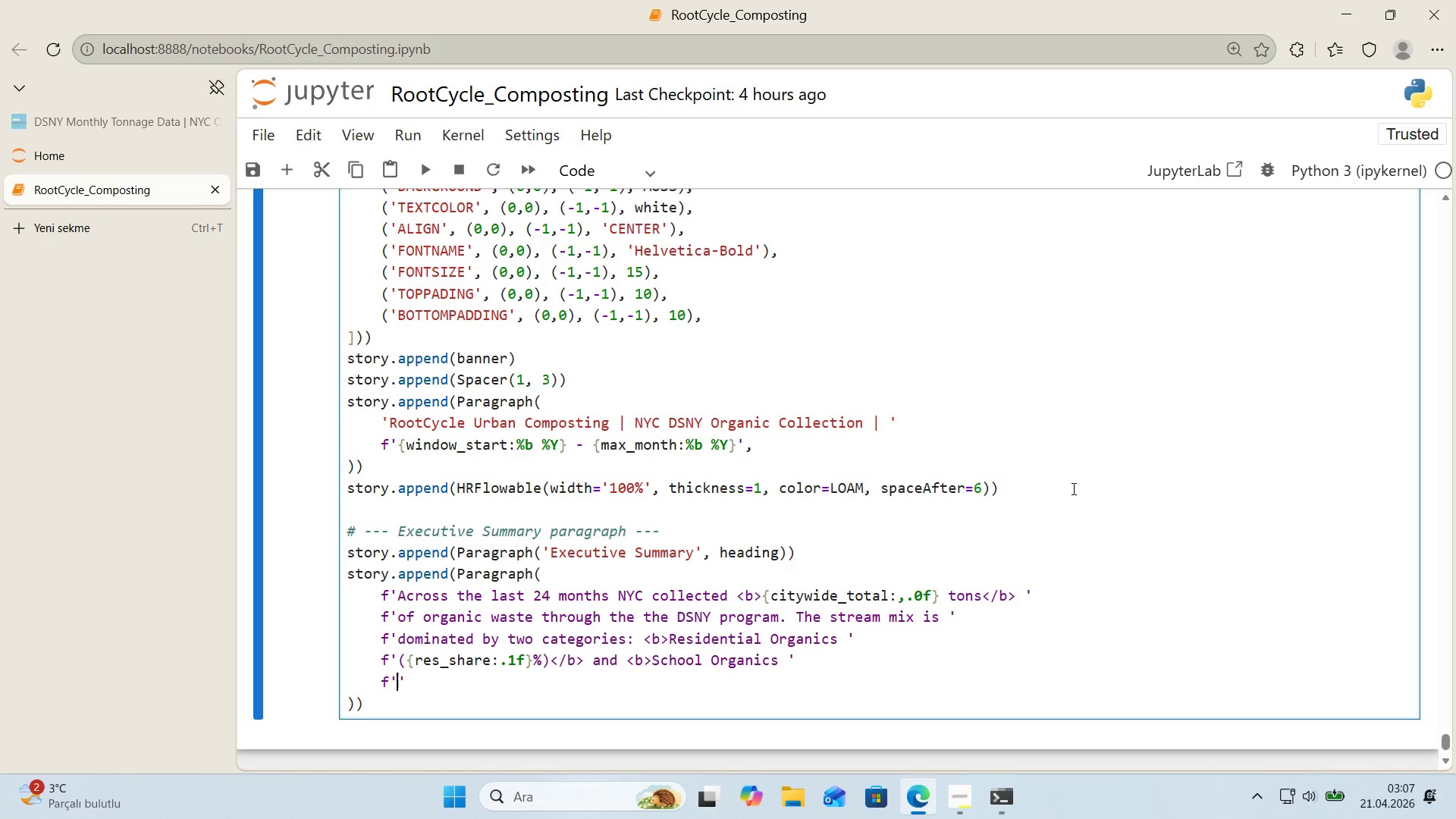 
key(ArrowLeft)
 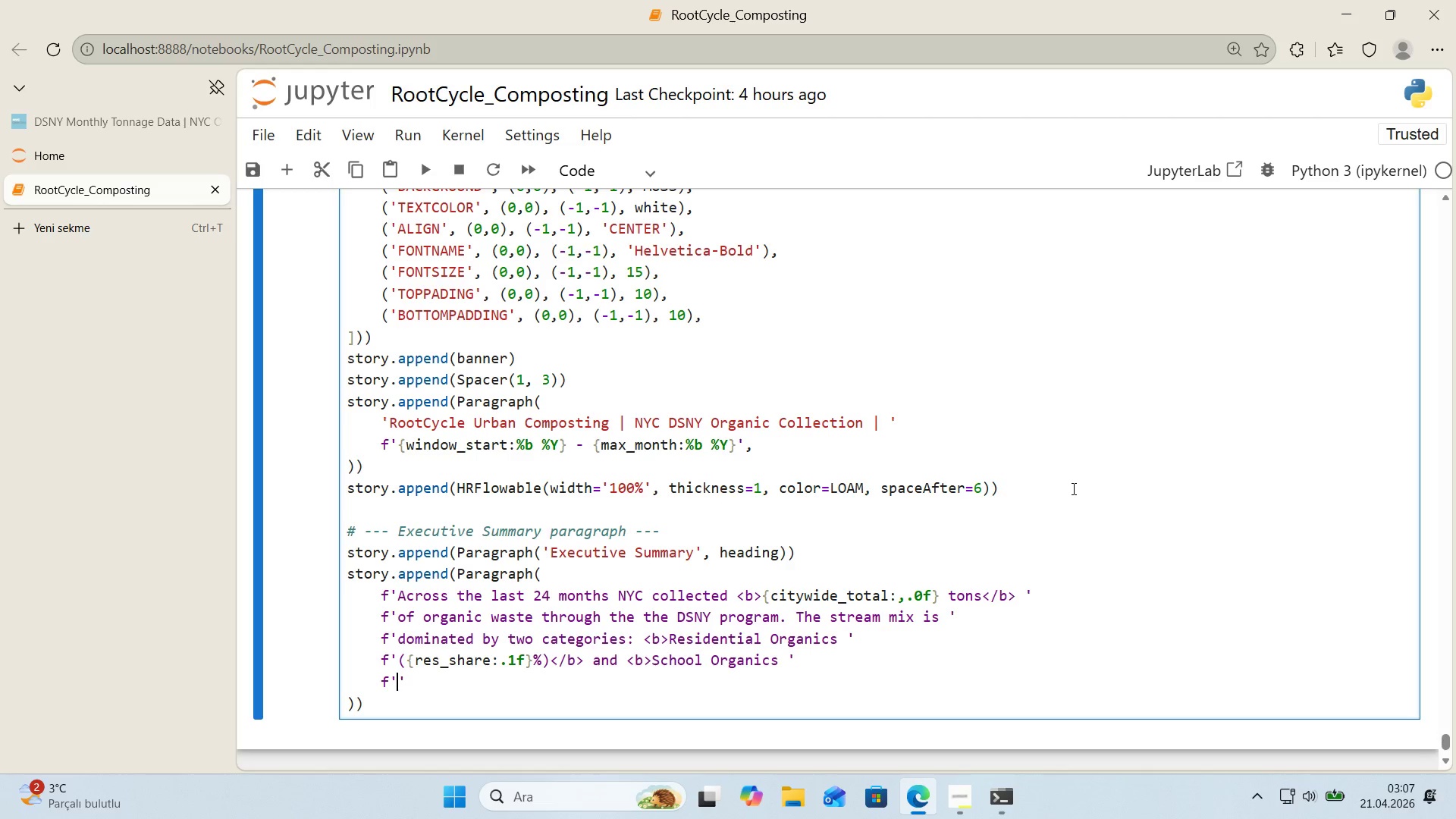 
wait(5.27)
 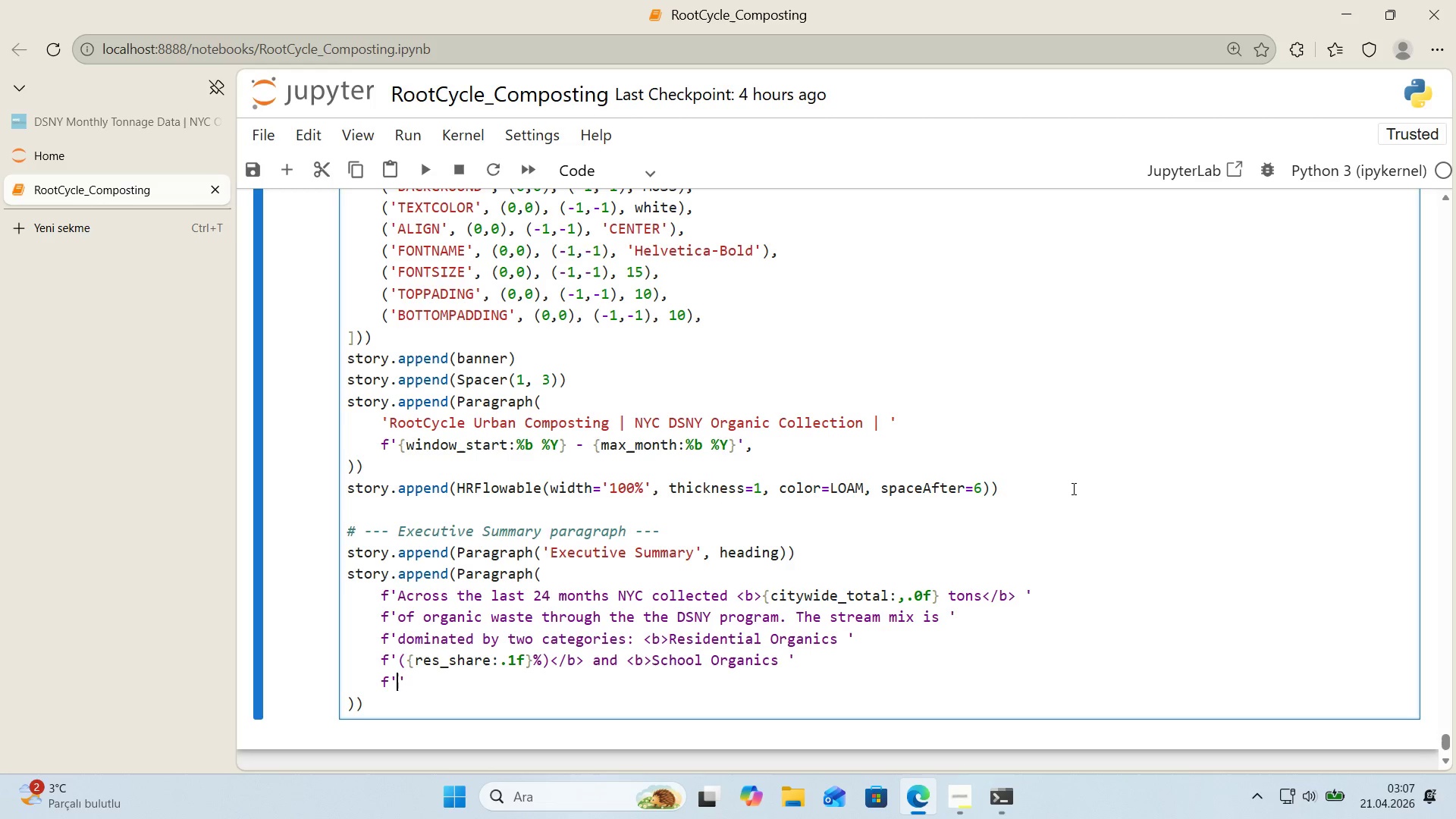 
type(*()
 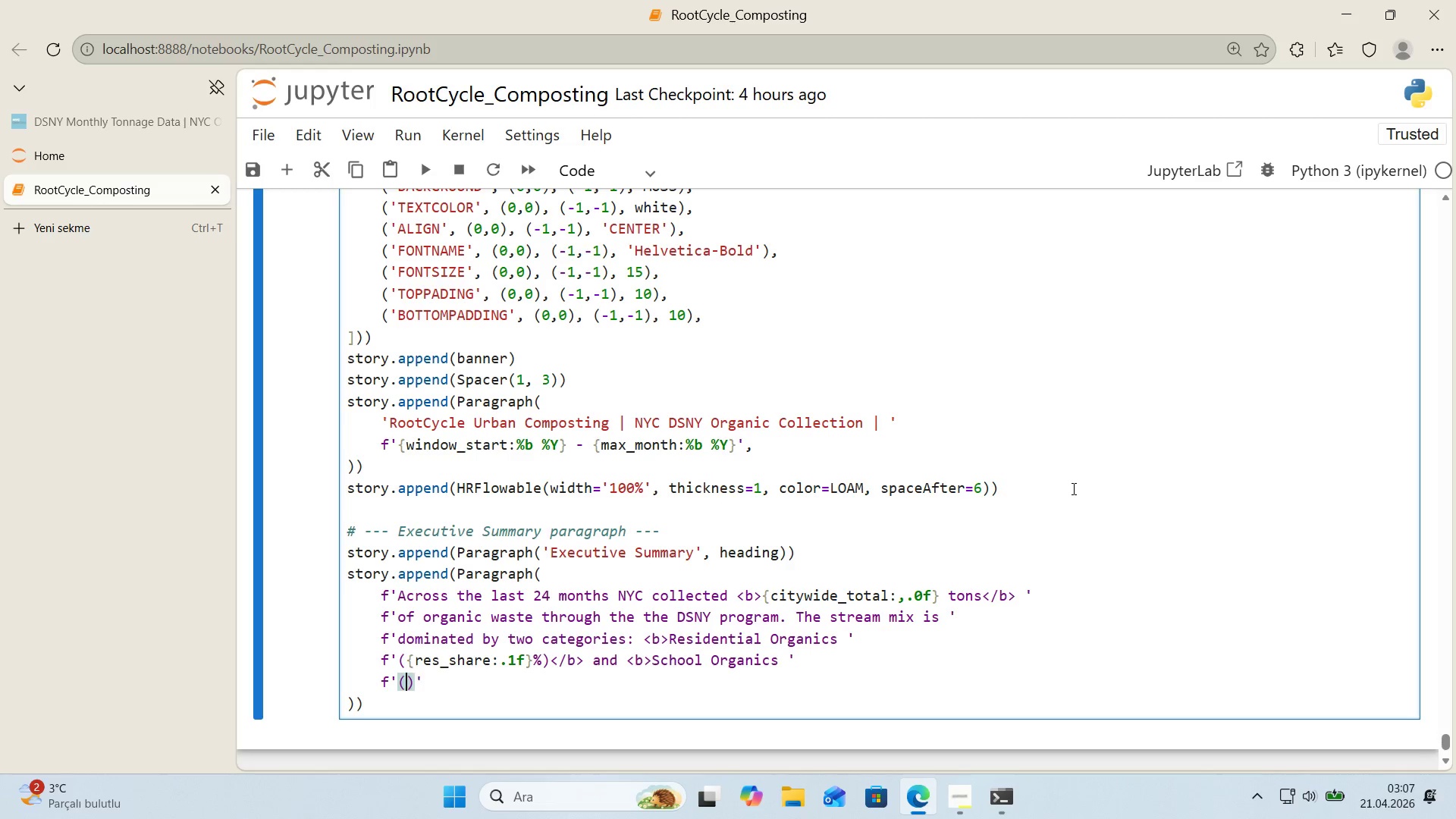 
key(ArrowLeft)
 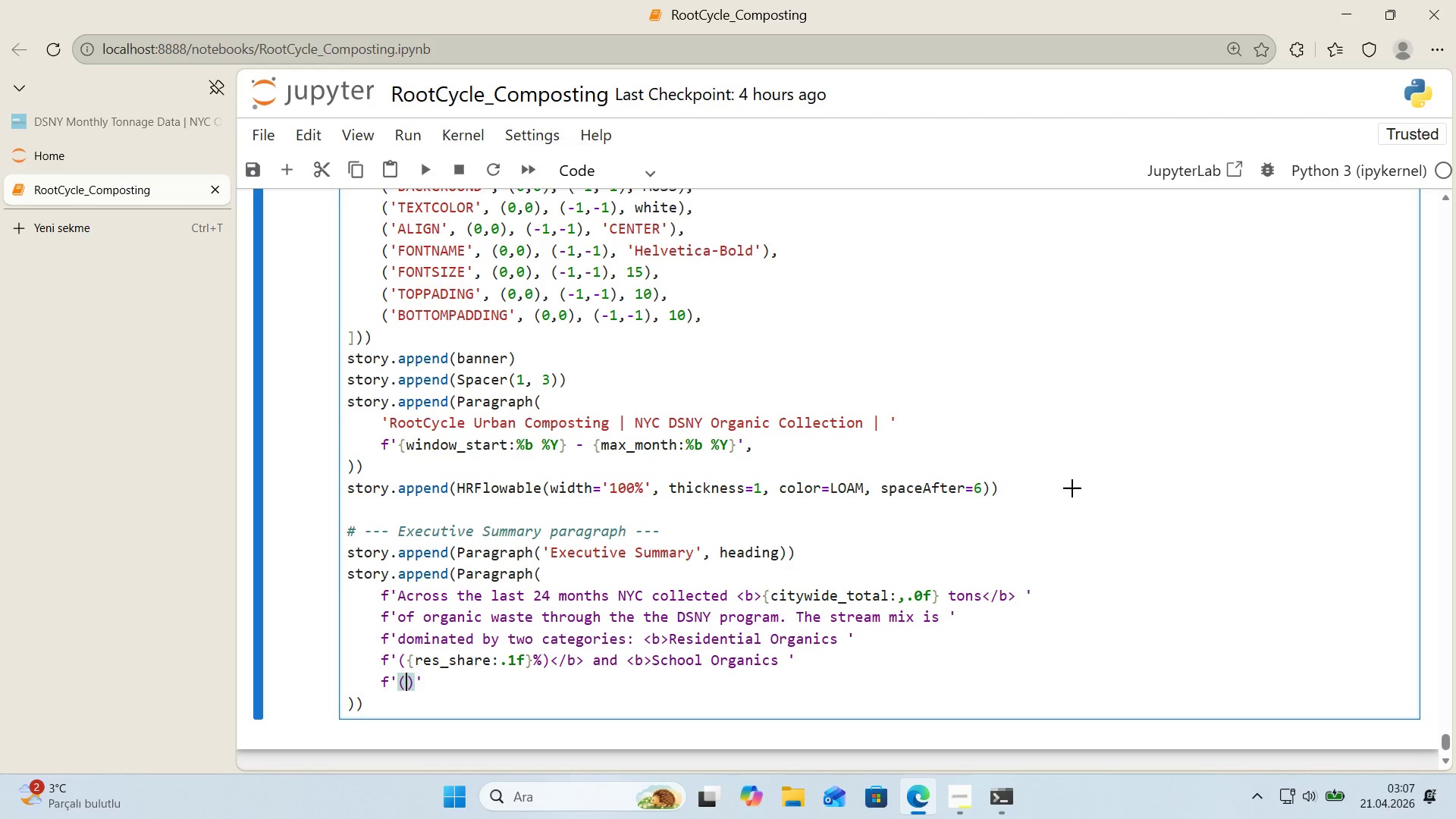 
key(Alt+Control+7)
 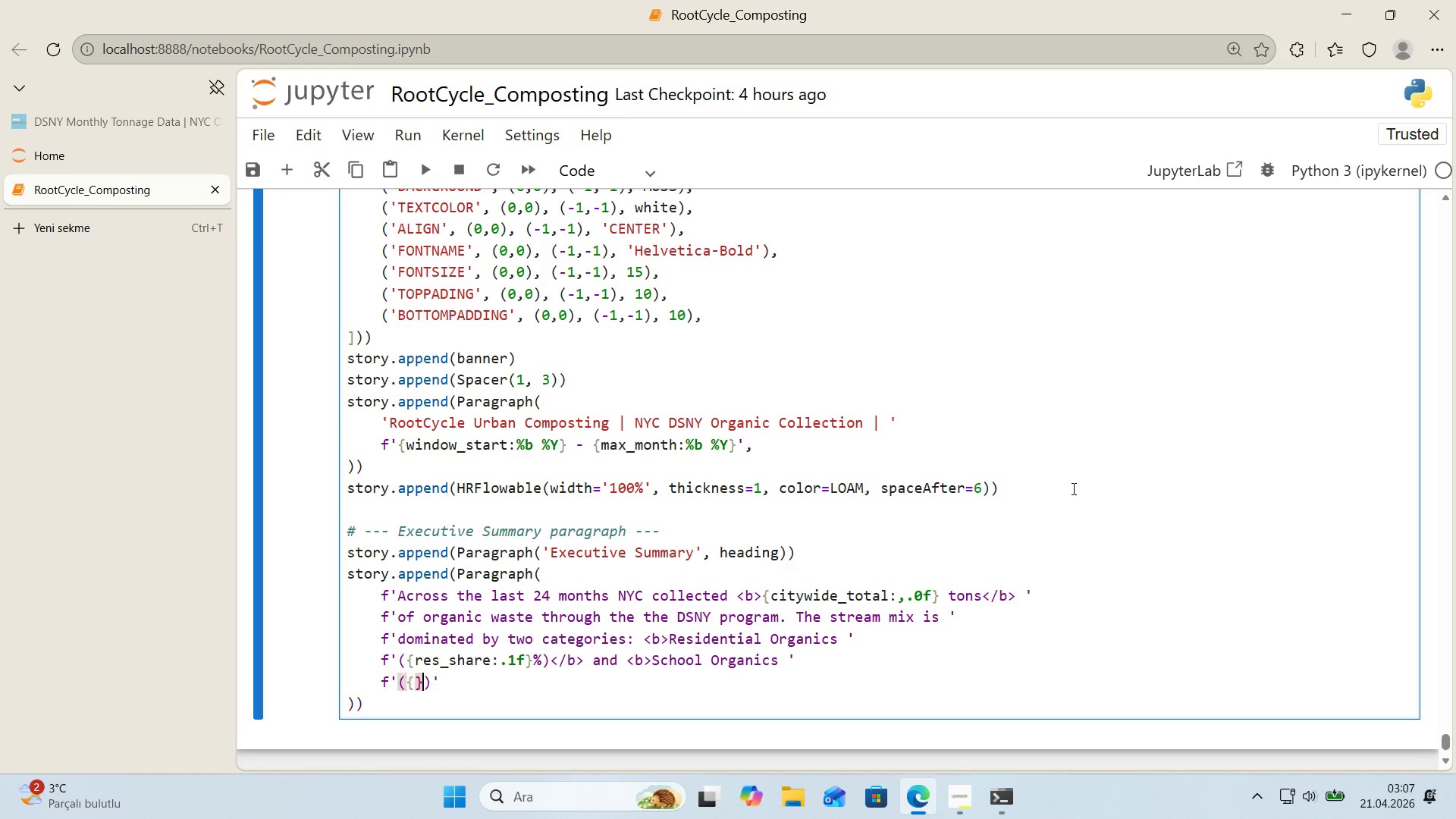 
key(Alt+Control+0)
 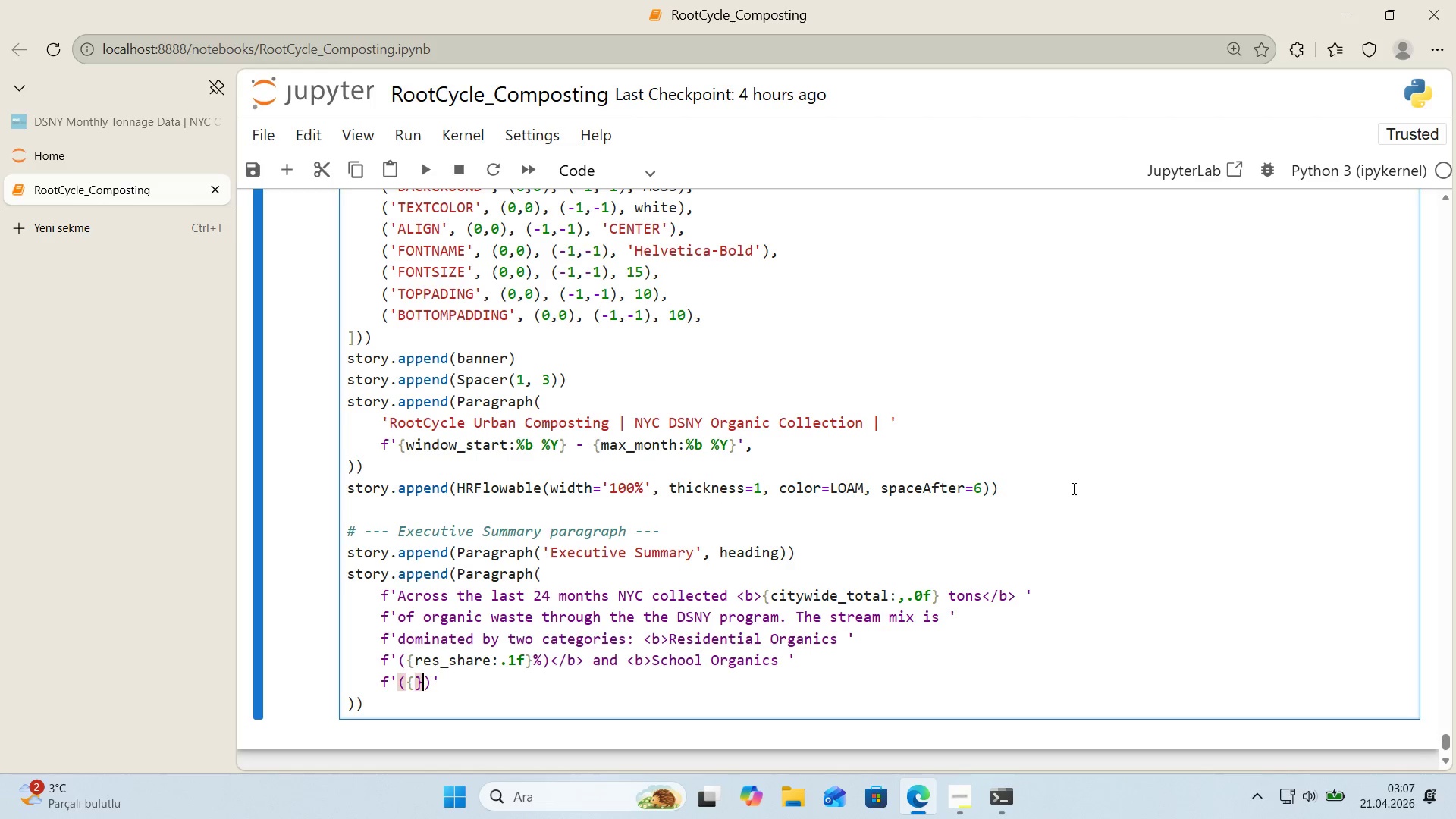 
key(ArrowLeft)
 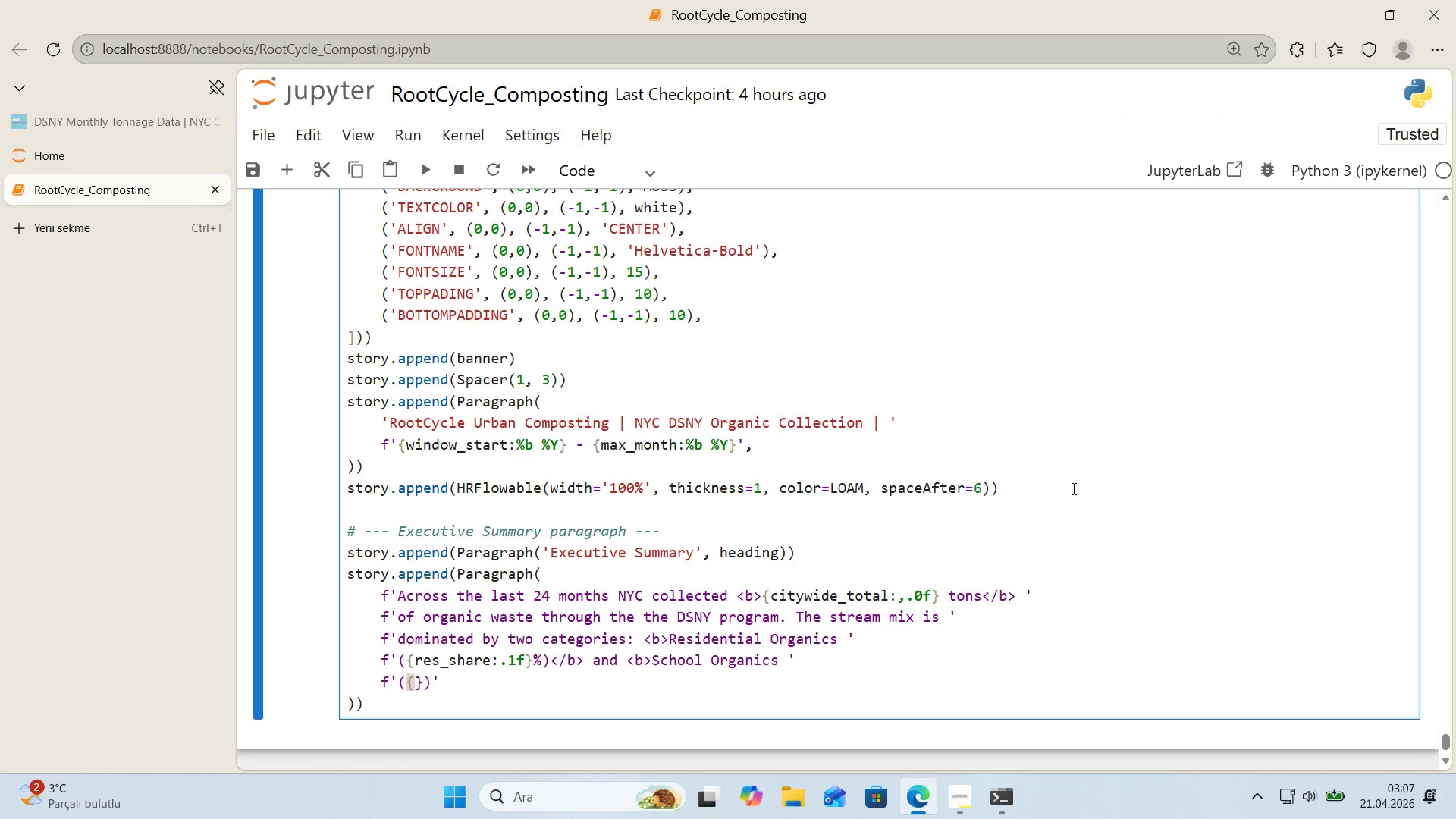 
type(stream_summary.loc)
 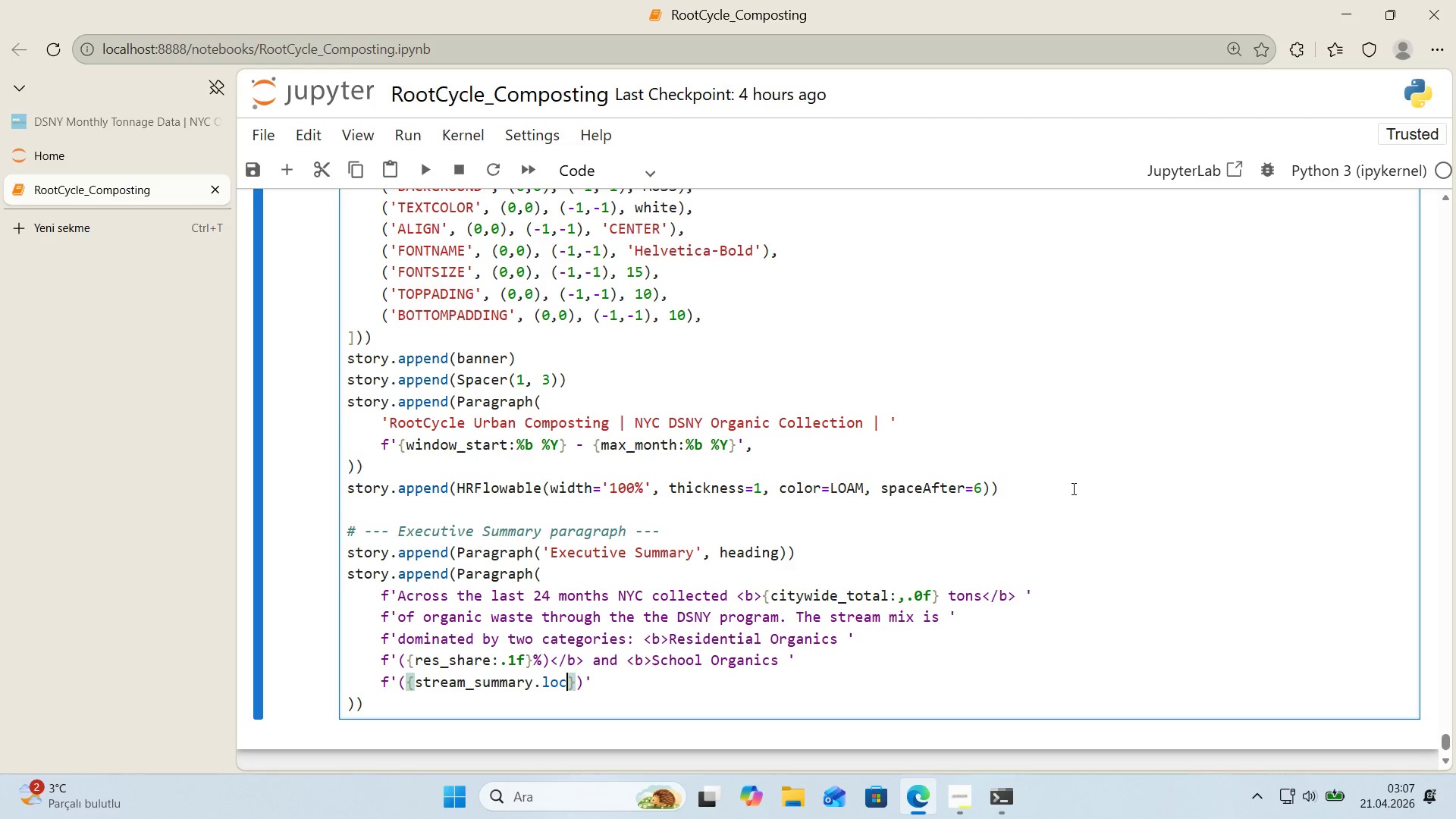 
key(Alt+Control+8)
 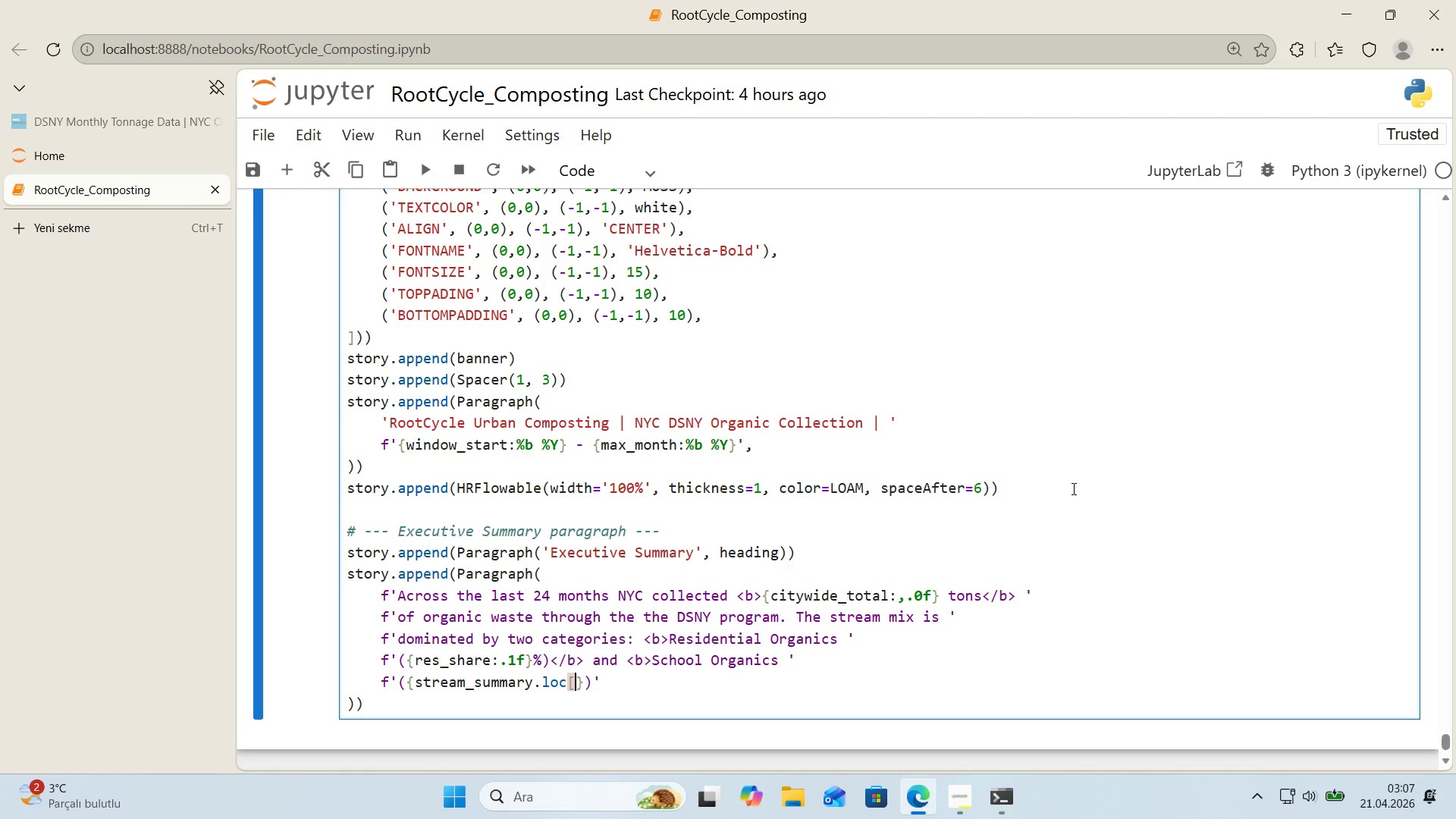 
key(Alt+Control+9)
 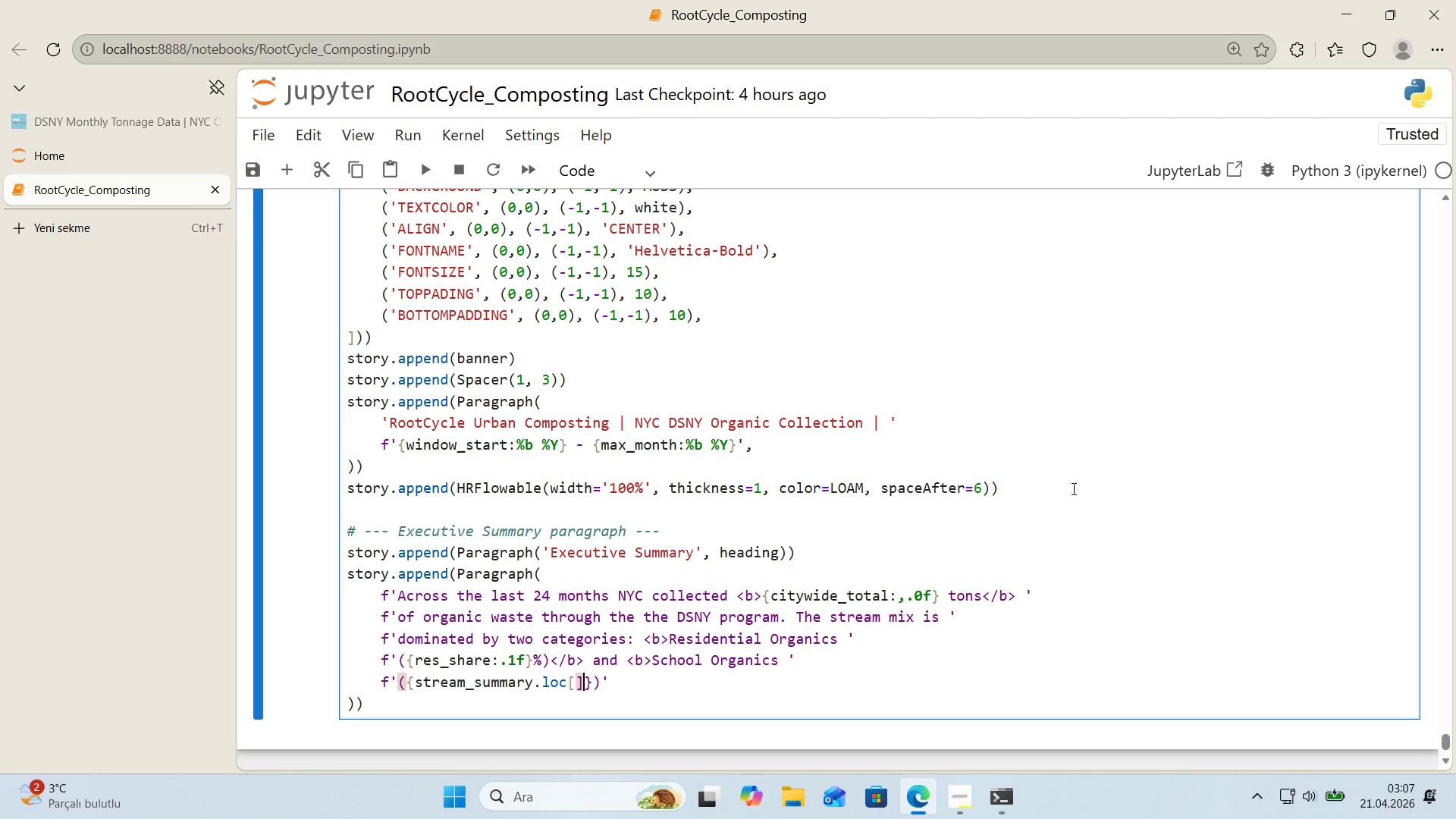 
key(ArrowLeft)
 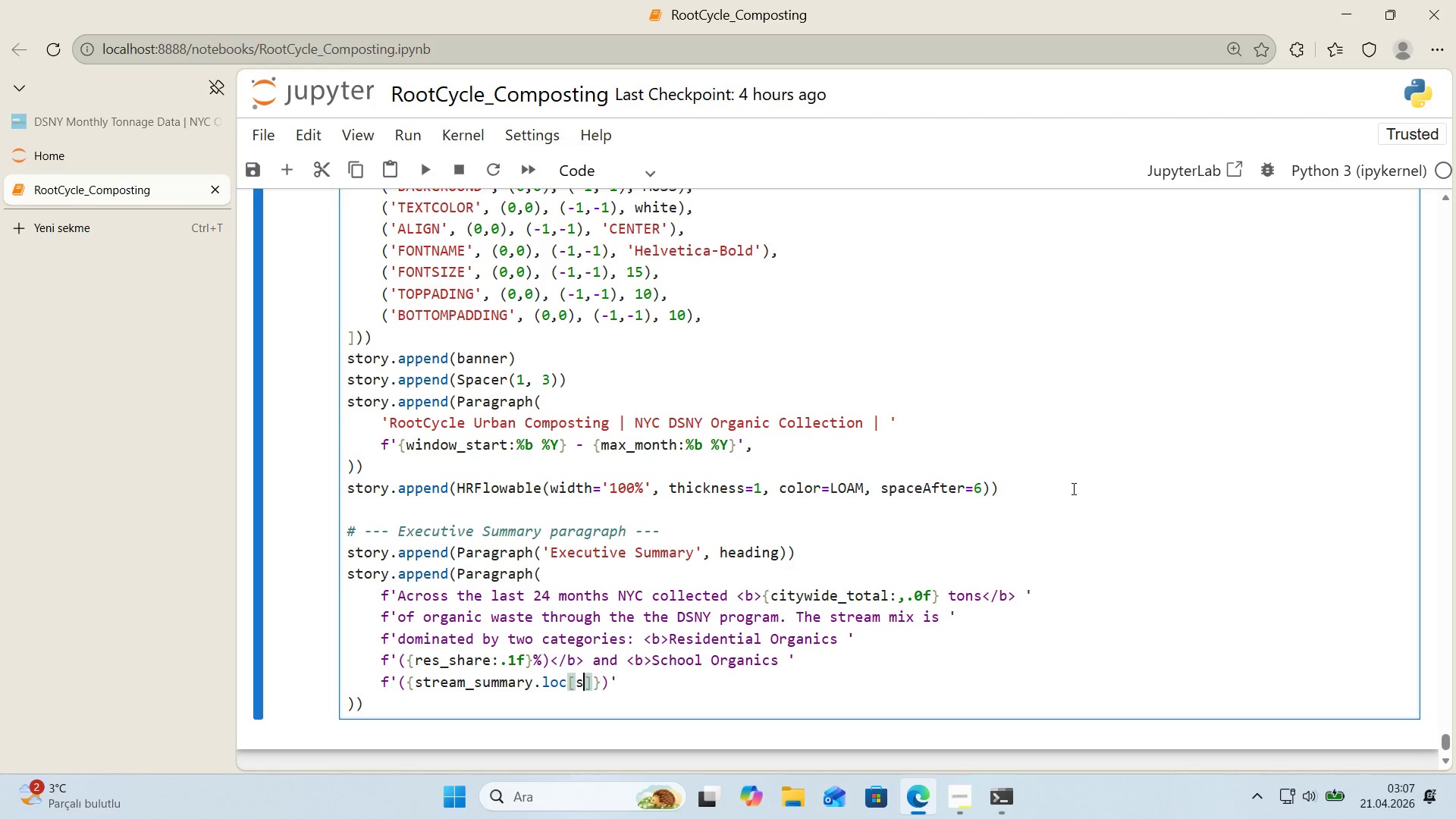 
type(stream_summary)
 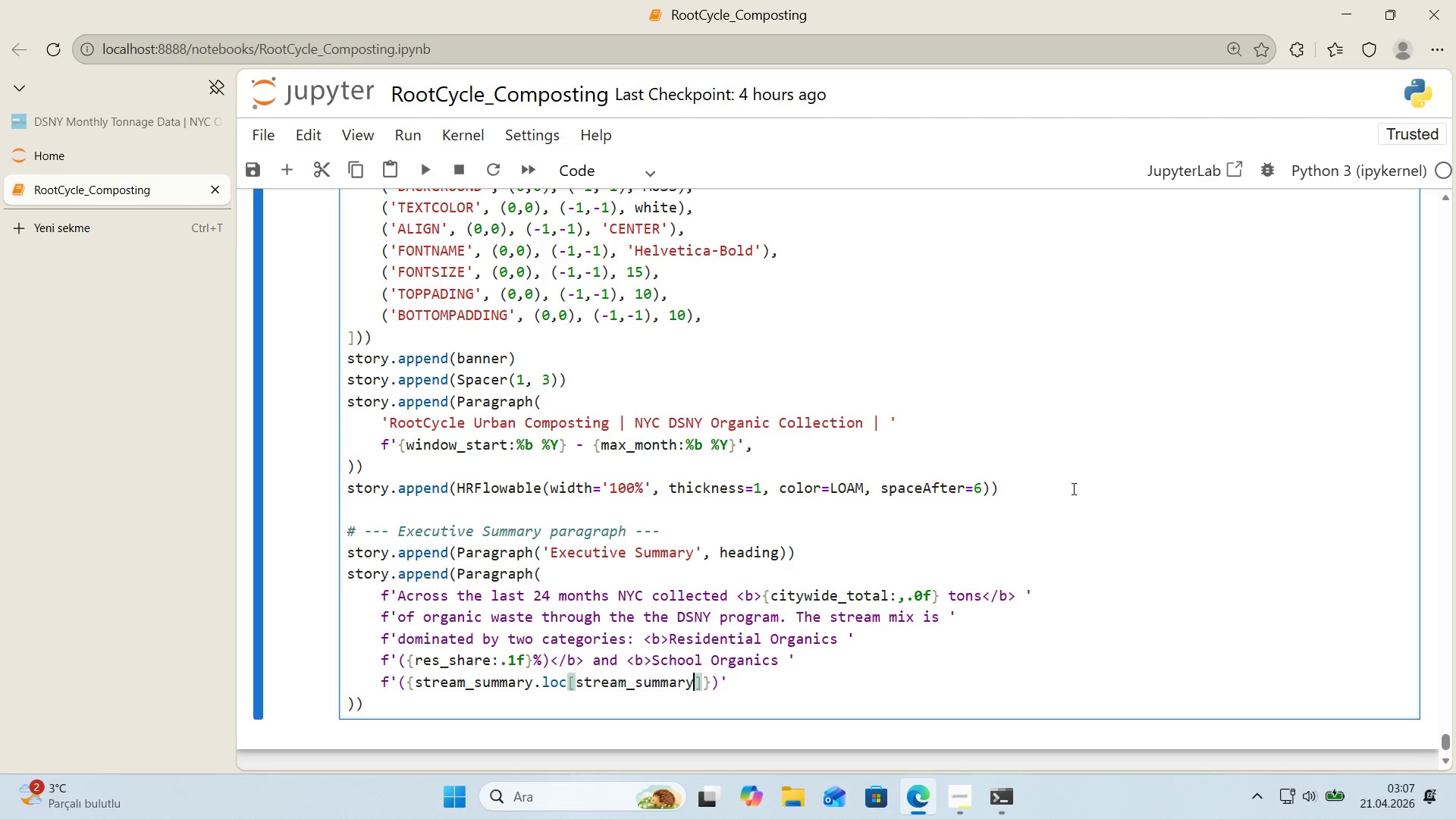 
key(Alt+Control+8)
 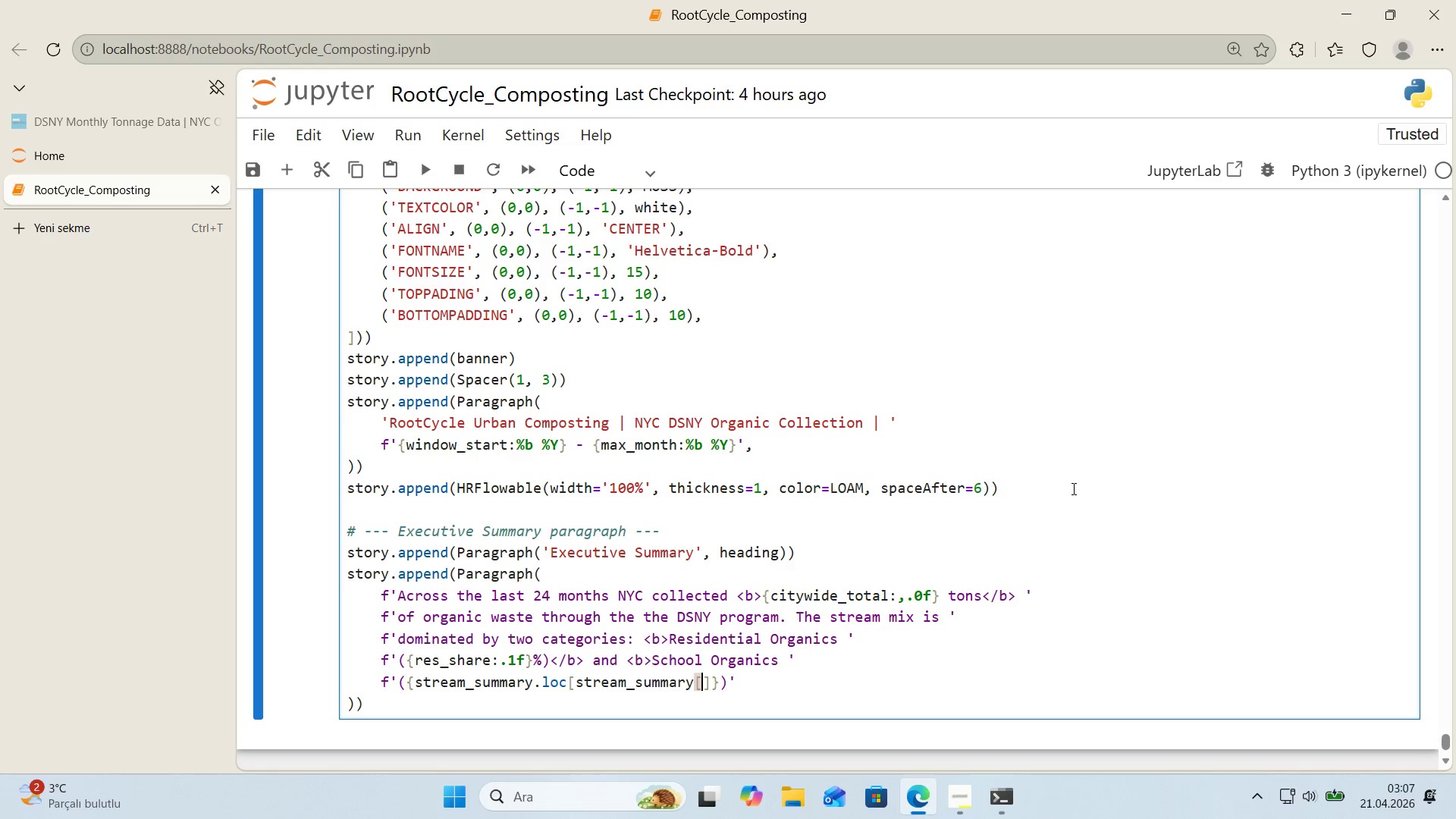 
key(Alt+Control+9)
 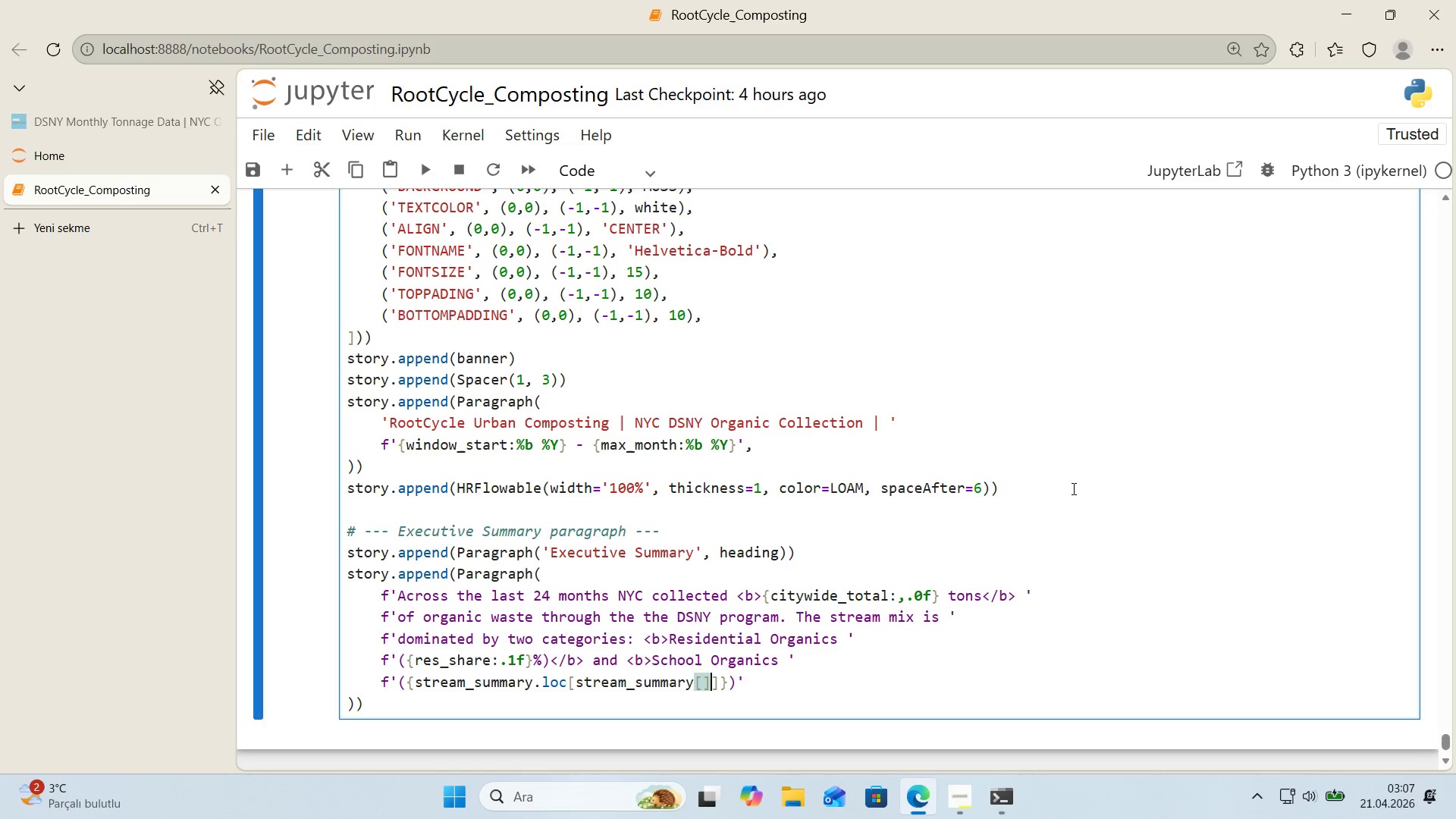 
key(ArrowLeft)
 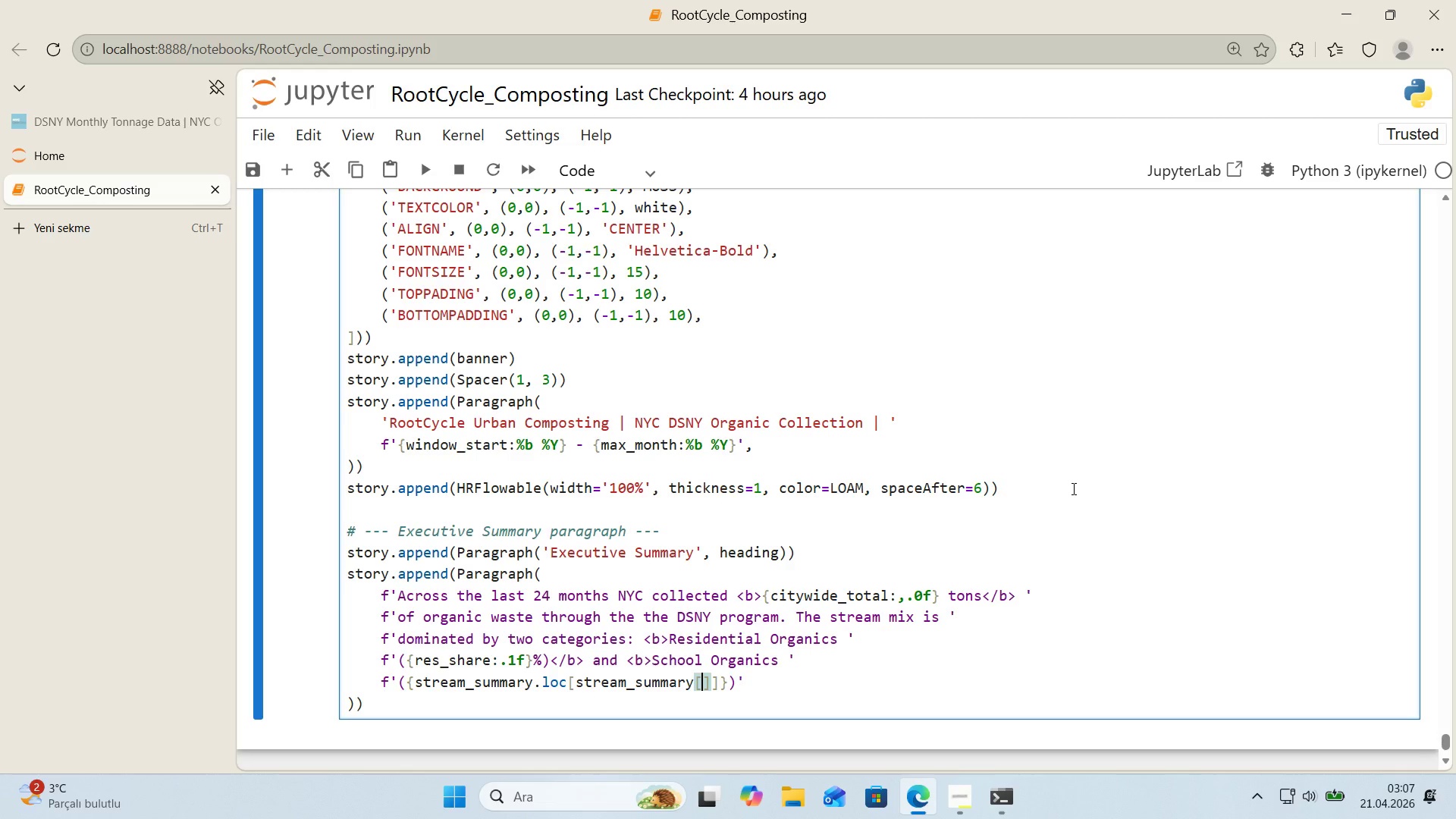 
key(Shift+ShiftRight)
 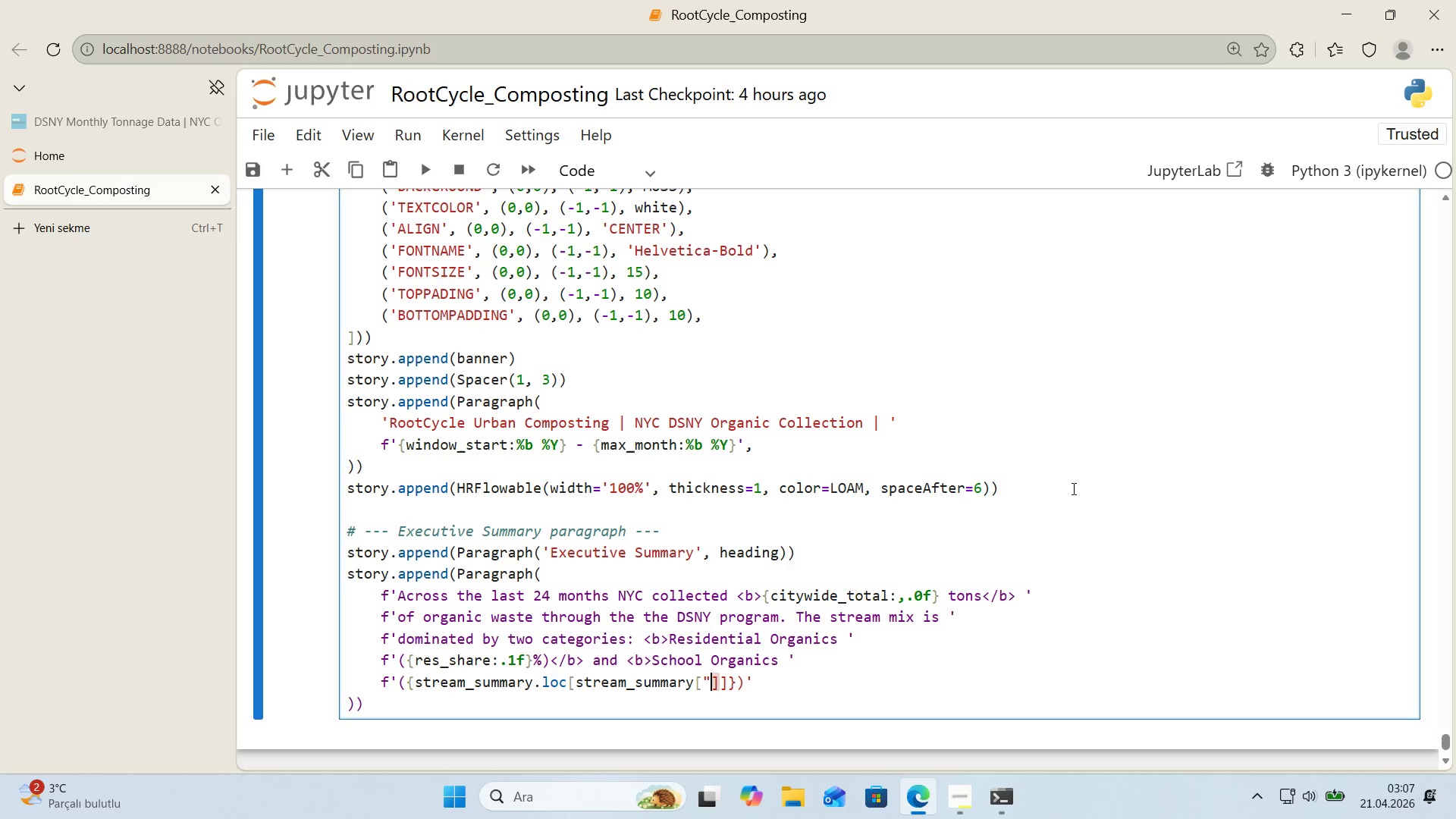 
key(Backquote)
 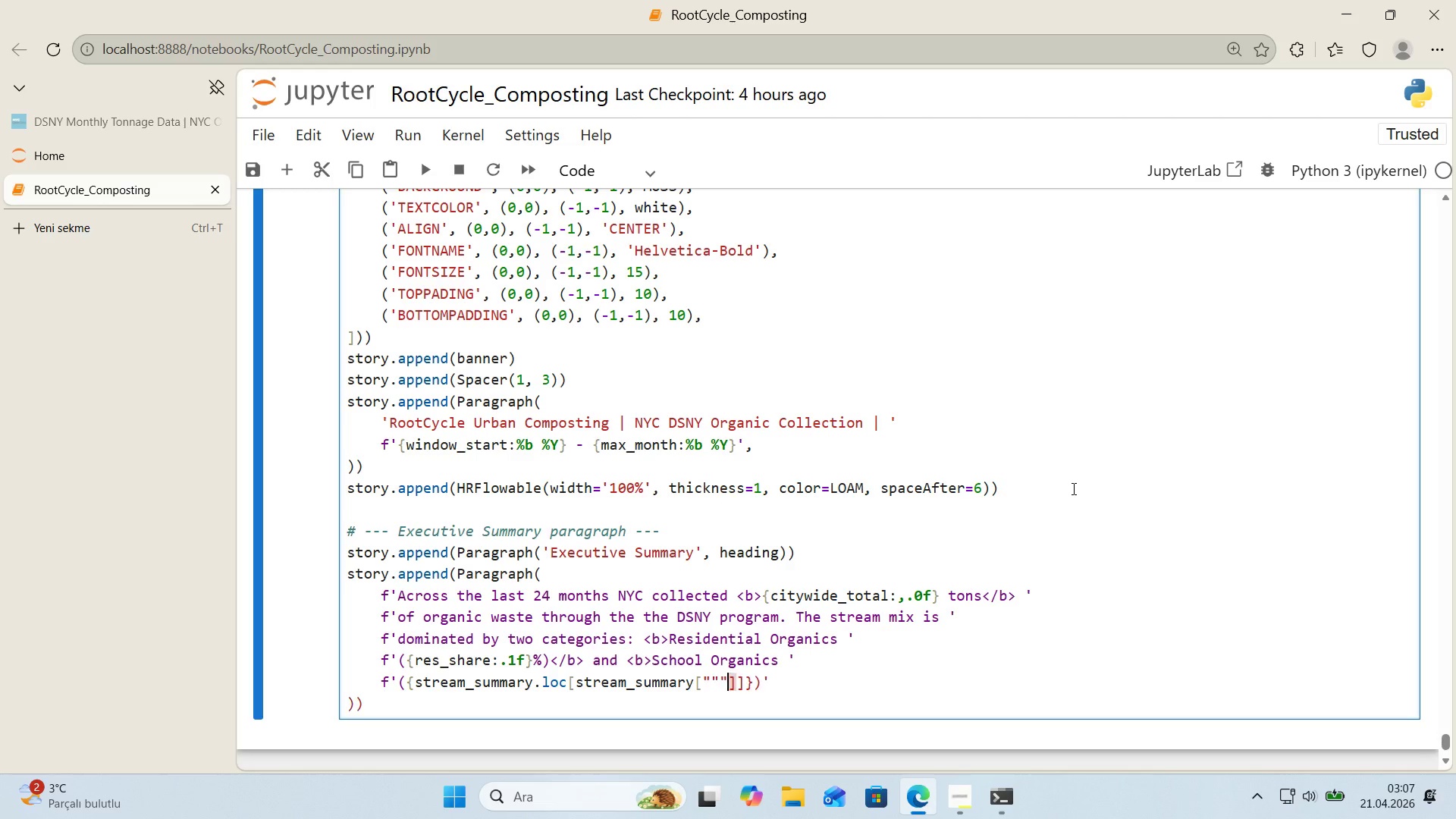 
key(Backquote)
 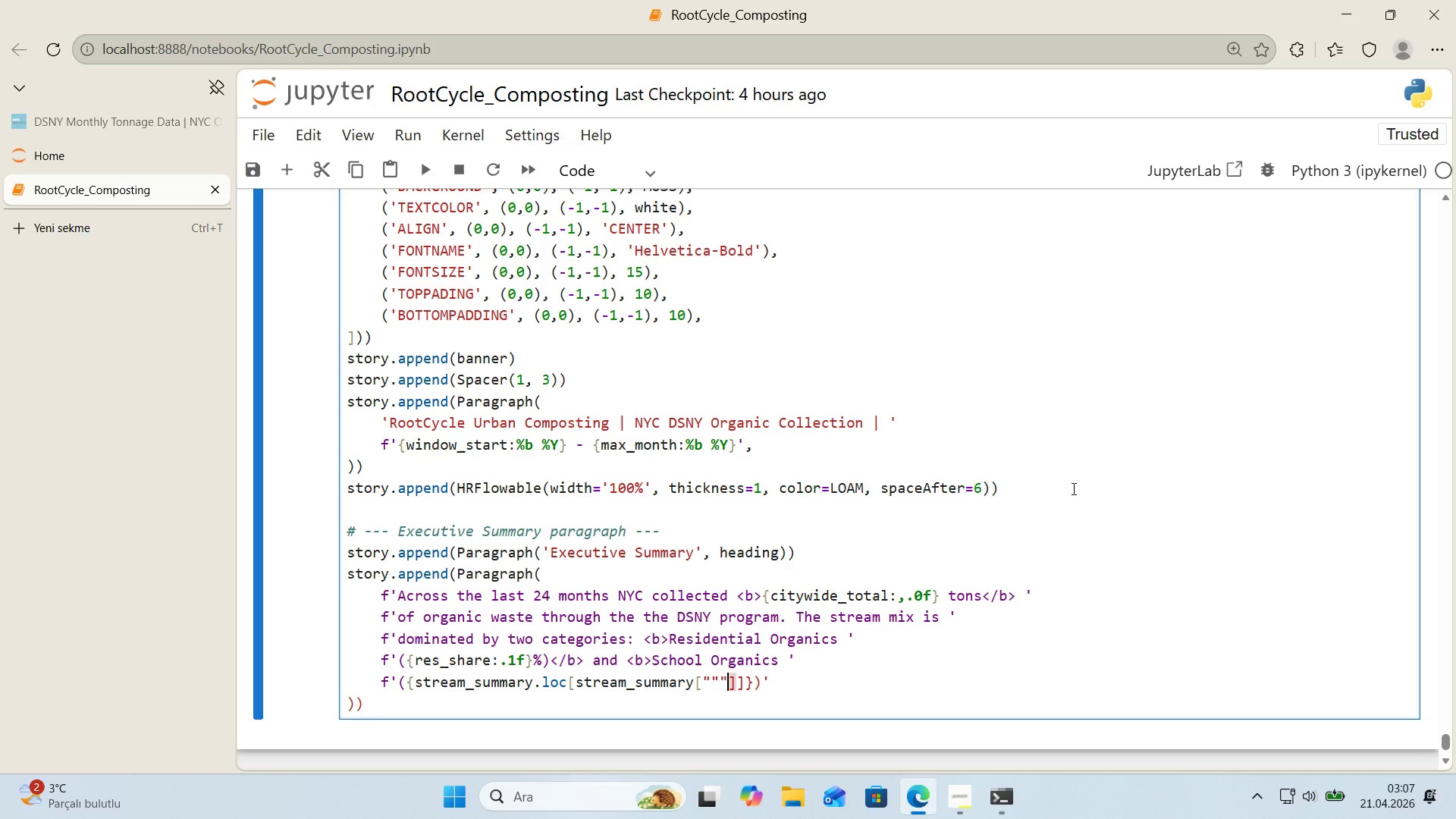 
key(Backquote)
 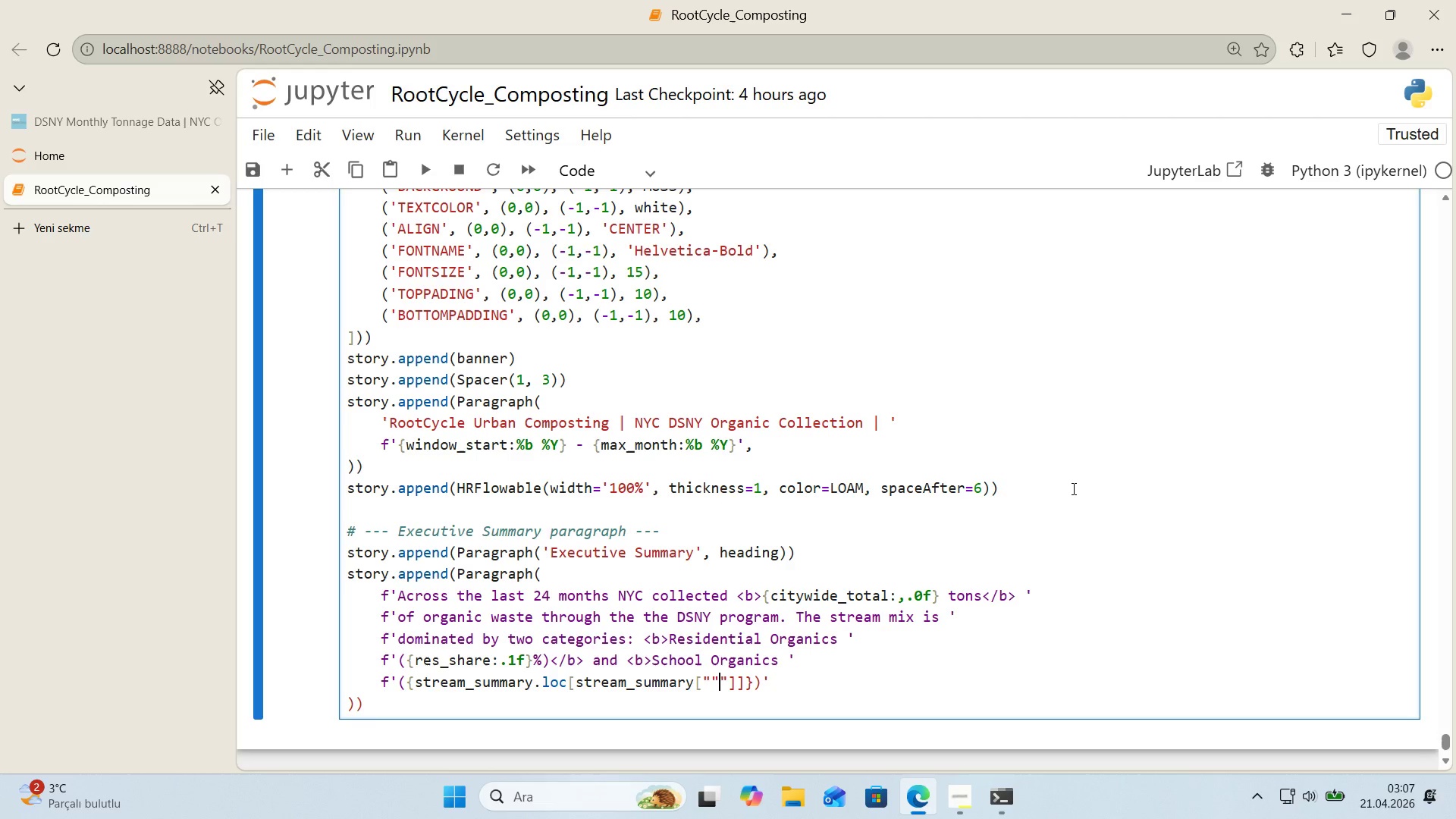 
key(ArrowLeft)
 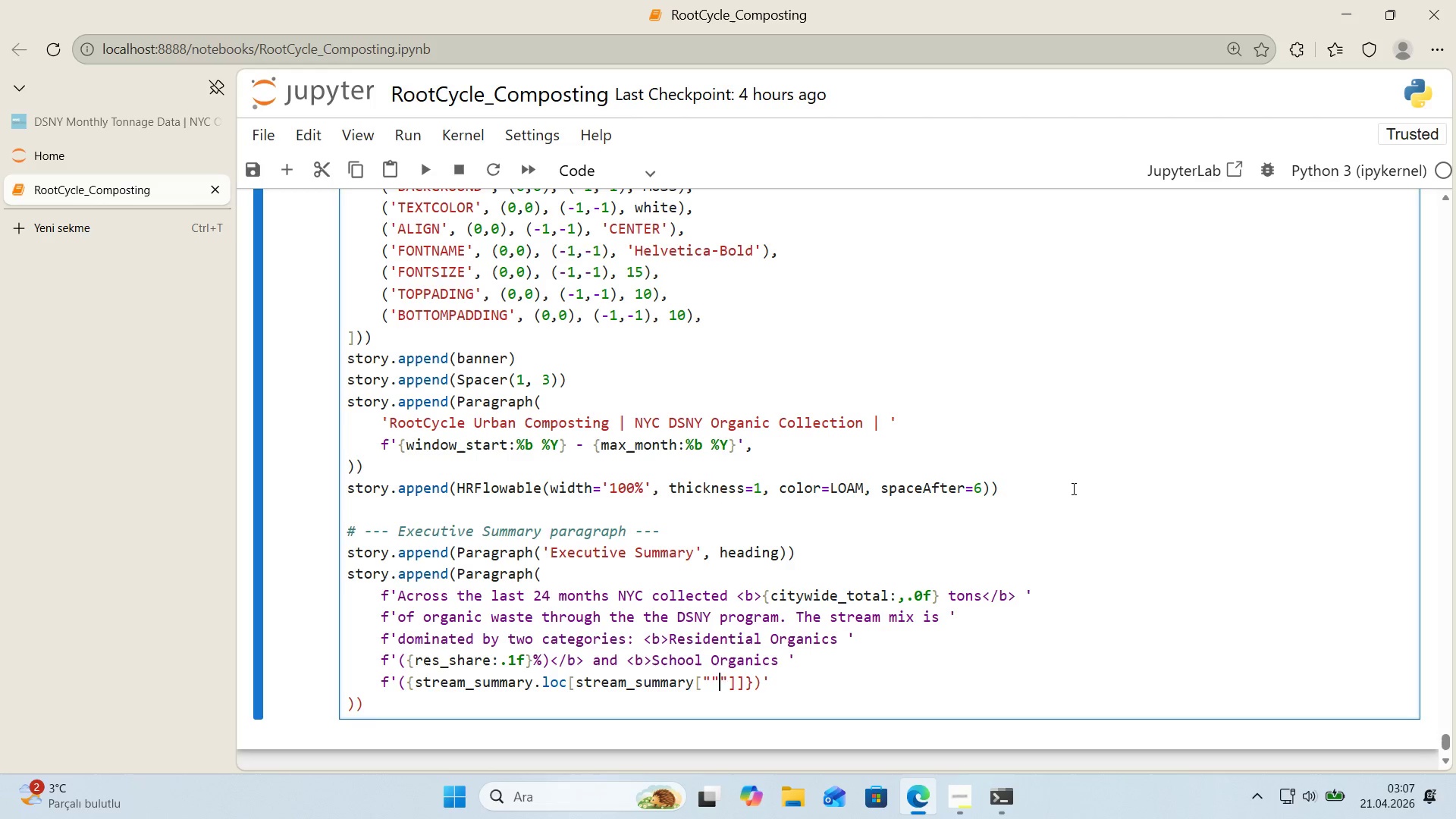 
key(Backspace)
type(stream`)
 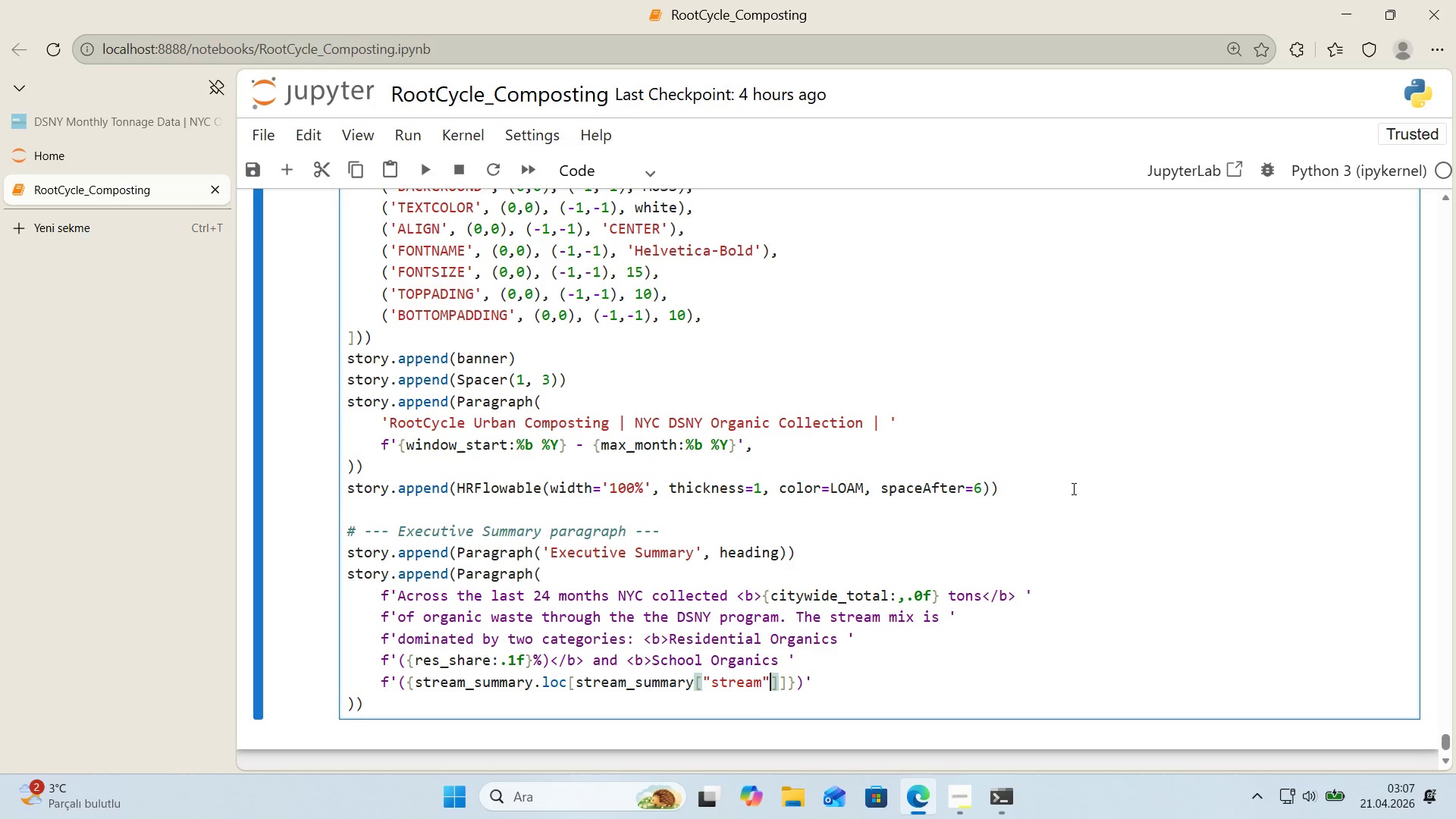 
key(ArrowRight)
 